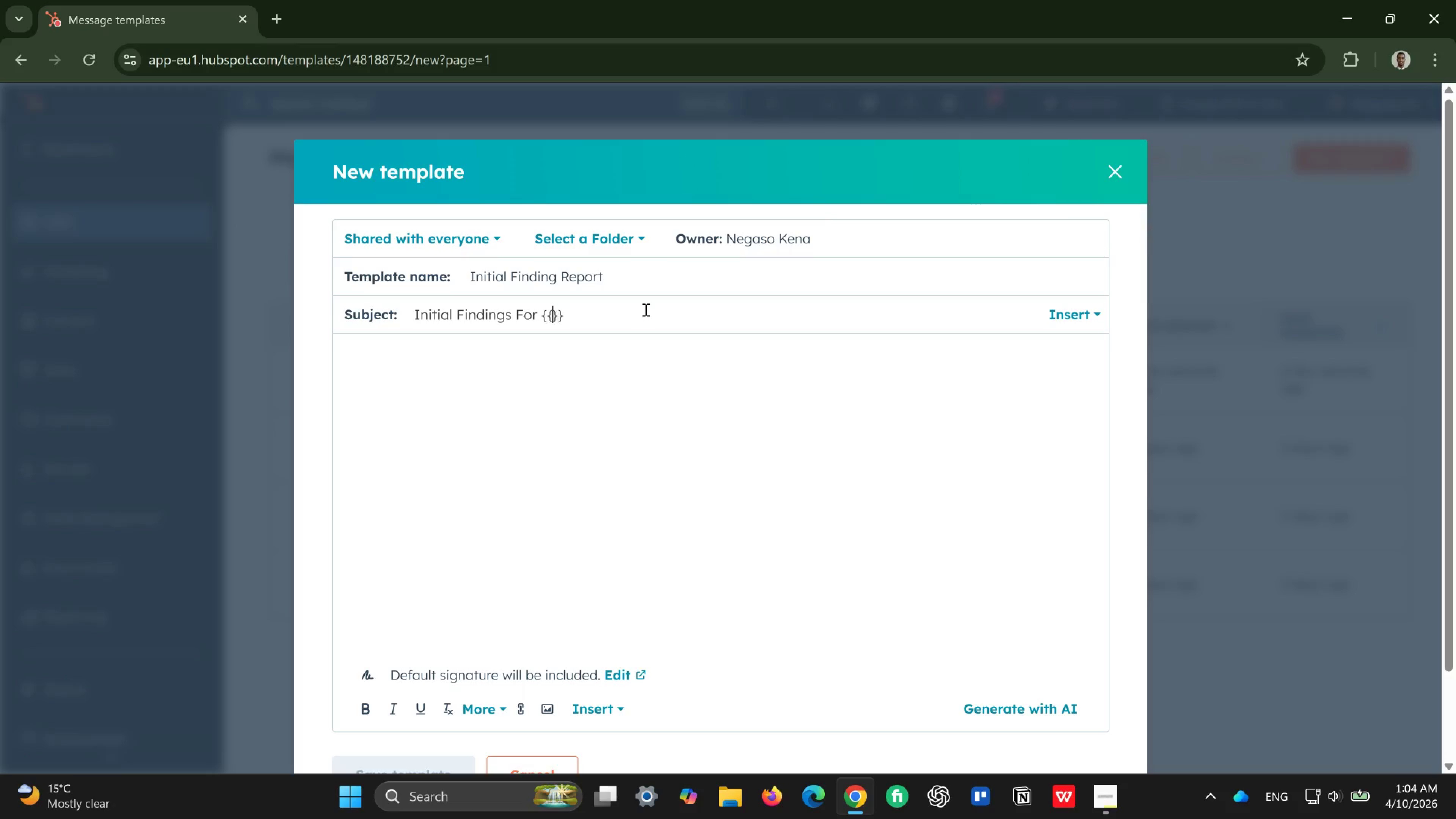 
key(ArrowLeft)
 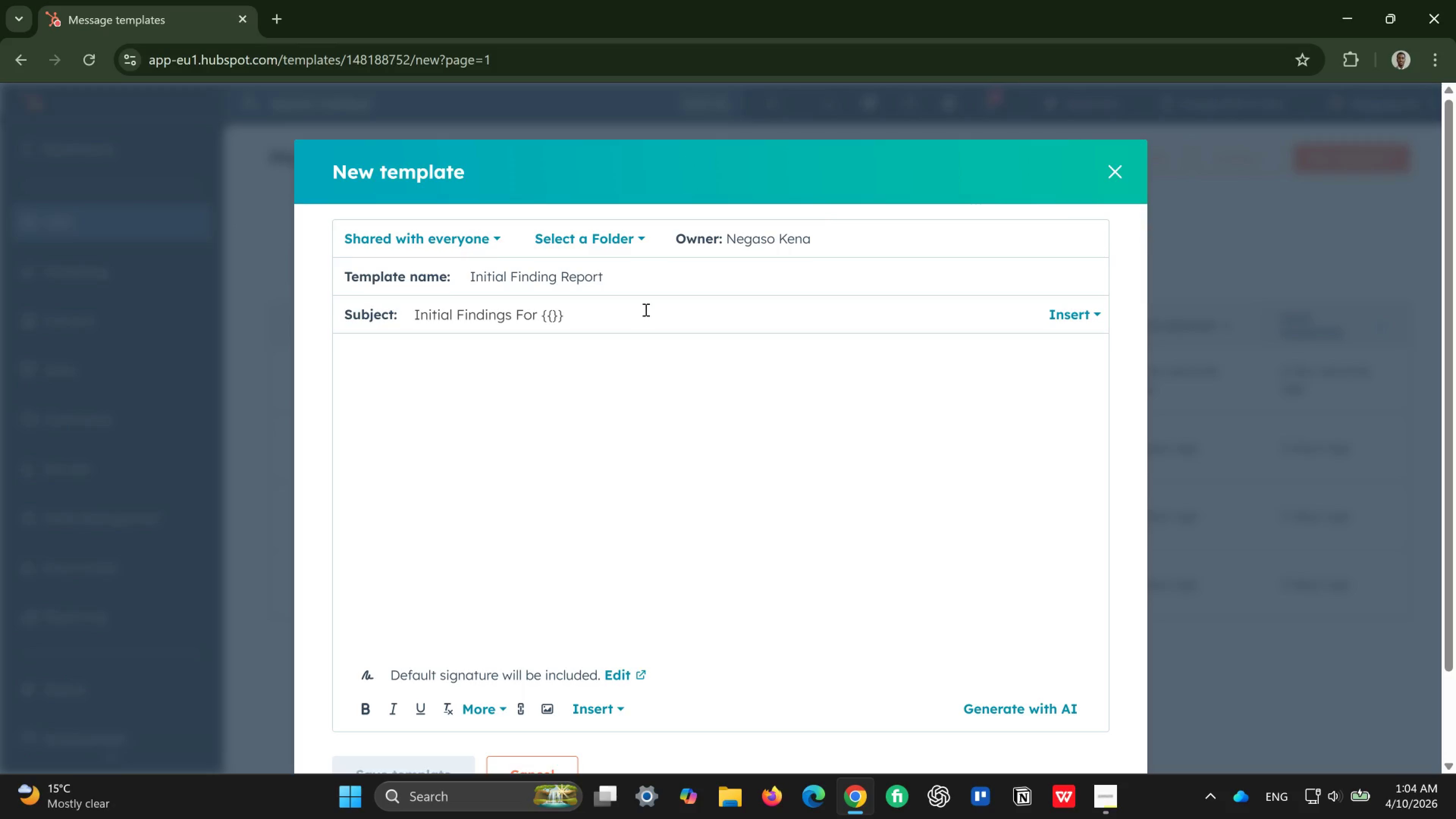 
key(CapsLock)
 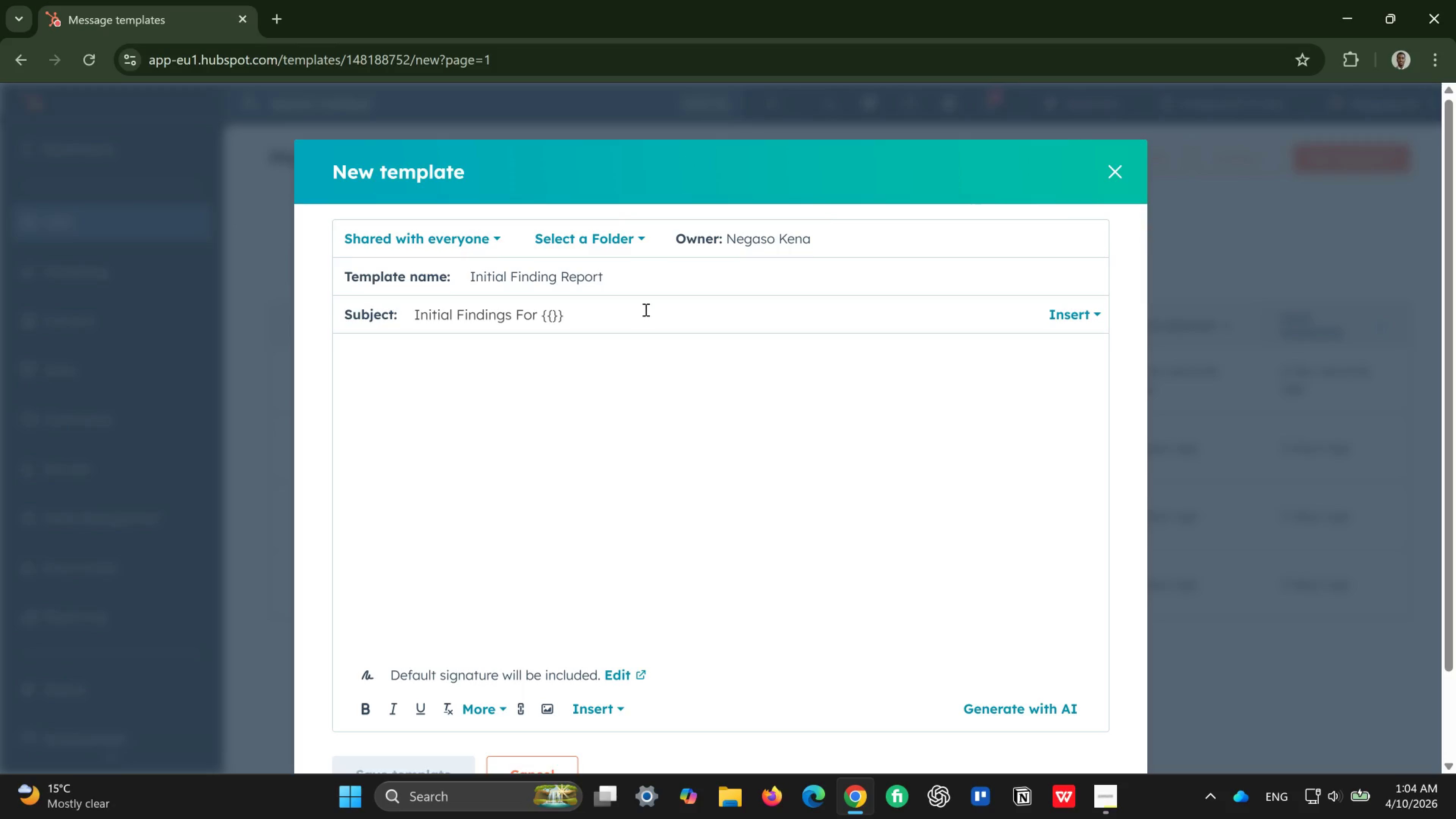 
type(deal.propert)
 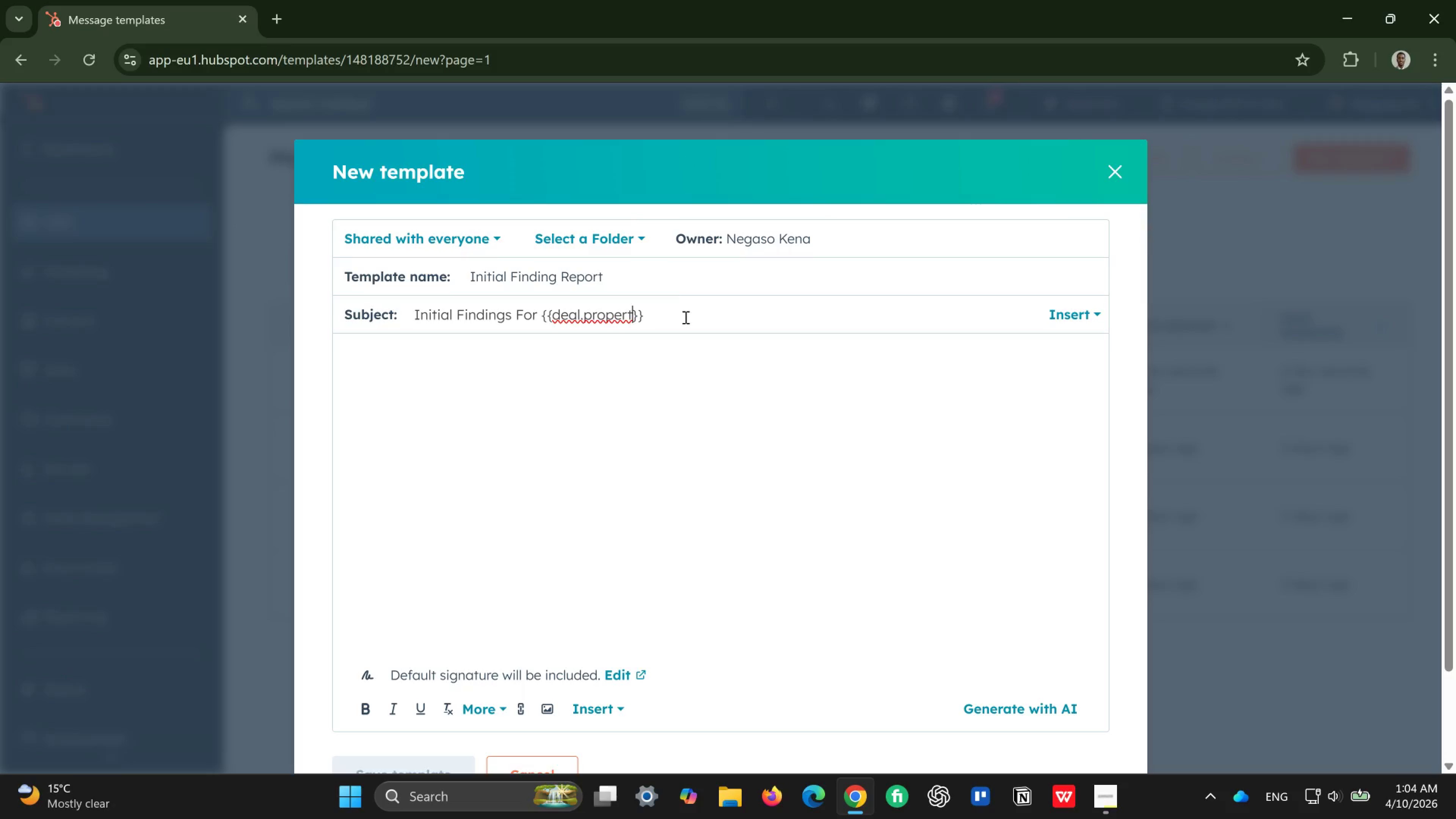 
key(Y)
 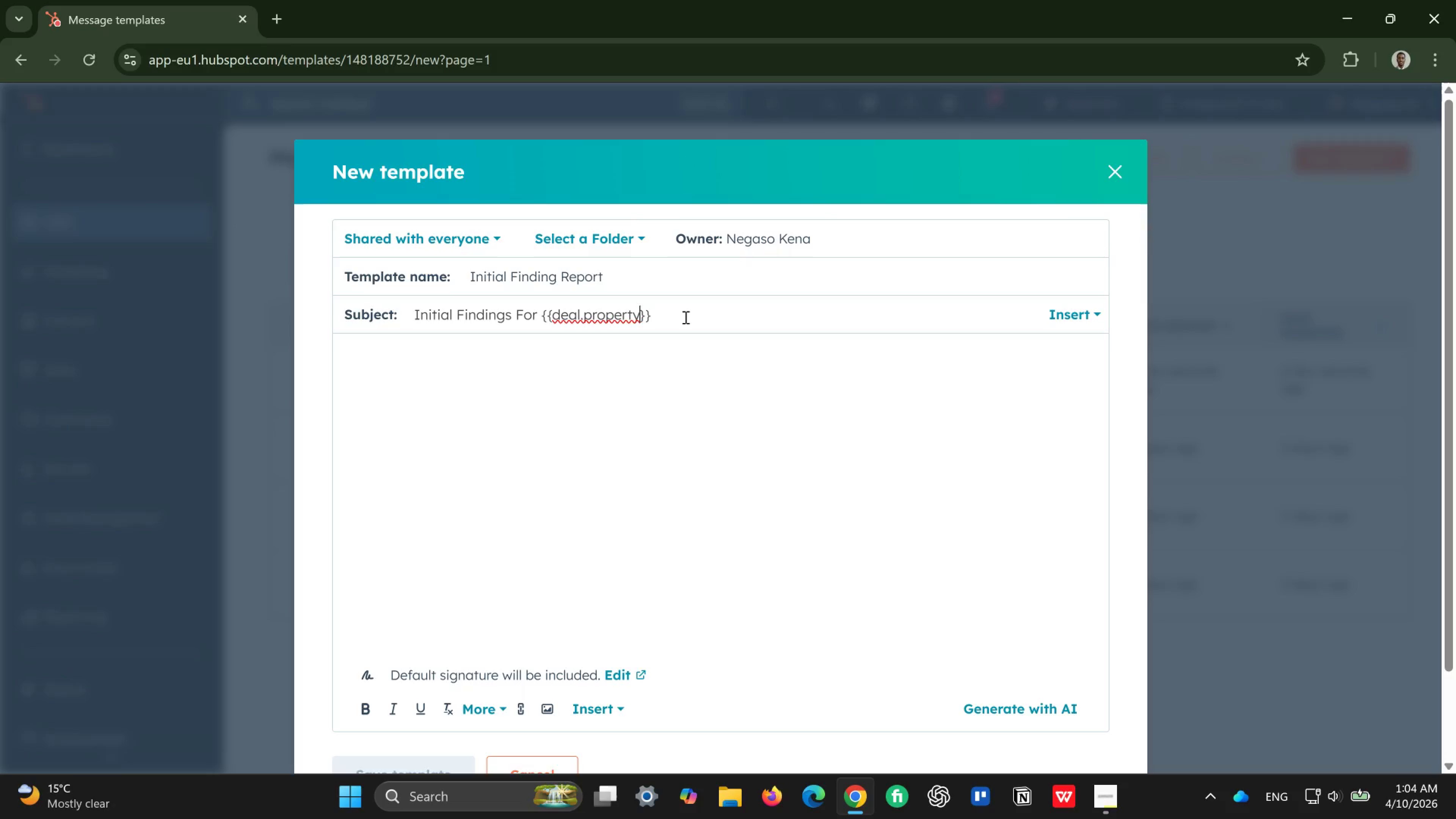 
type(_address)
 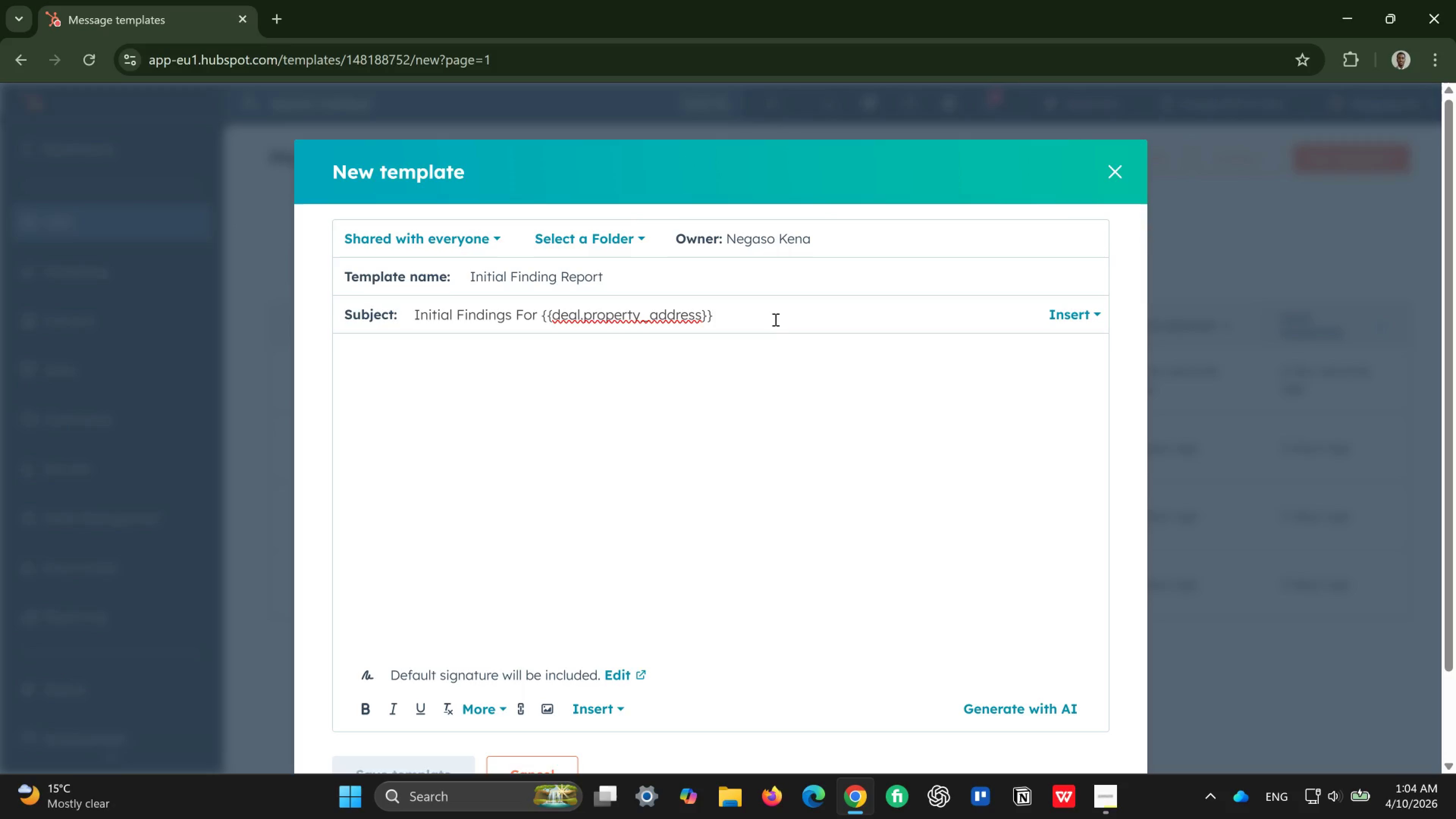 
left_click([738, 367])
 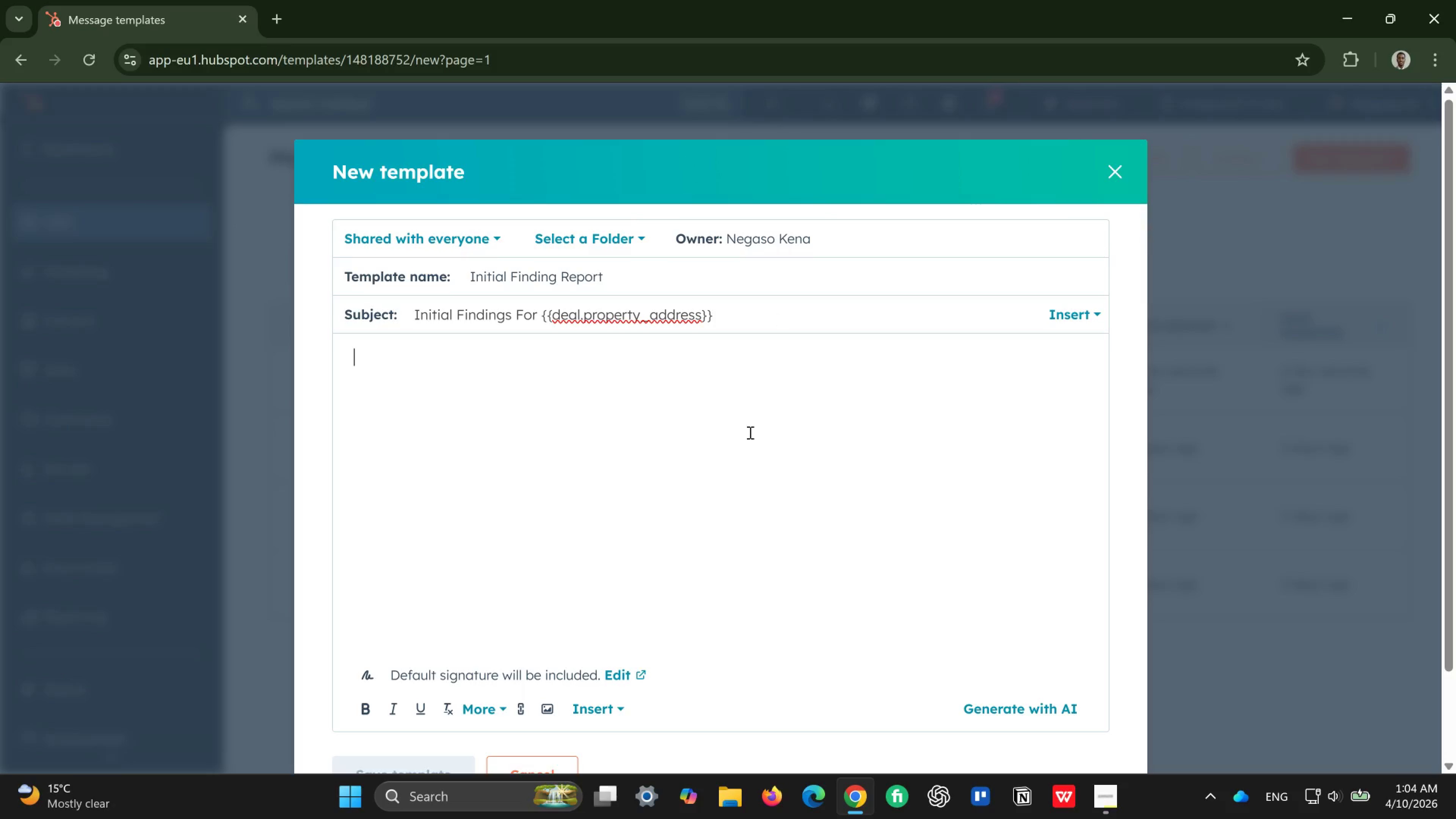 
wait(7.05)
 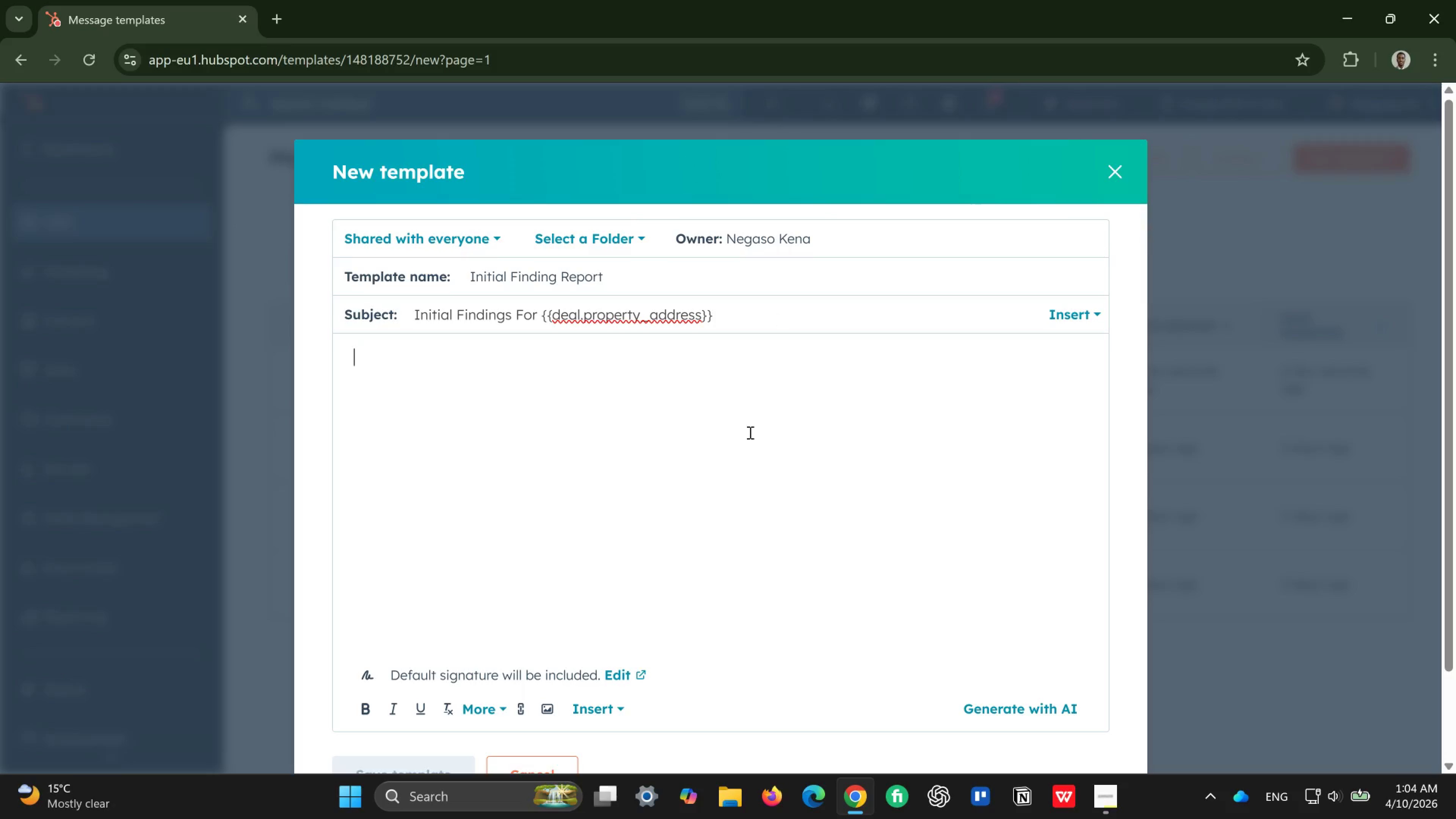 
type(HI)
key(Backspace)
type(i {{}})
 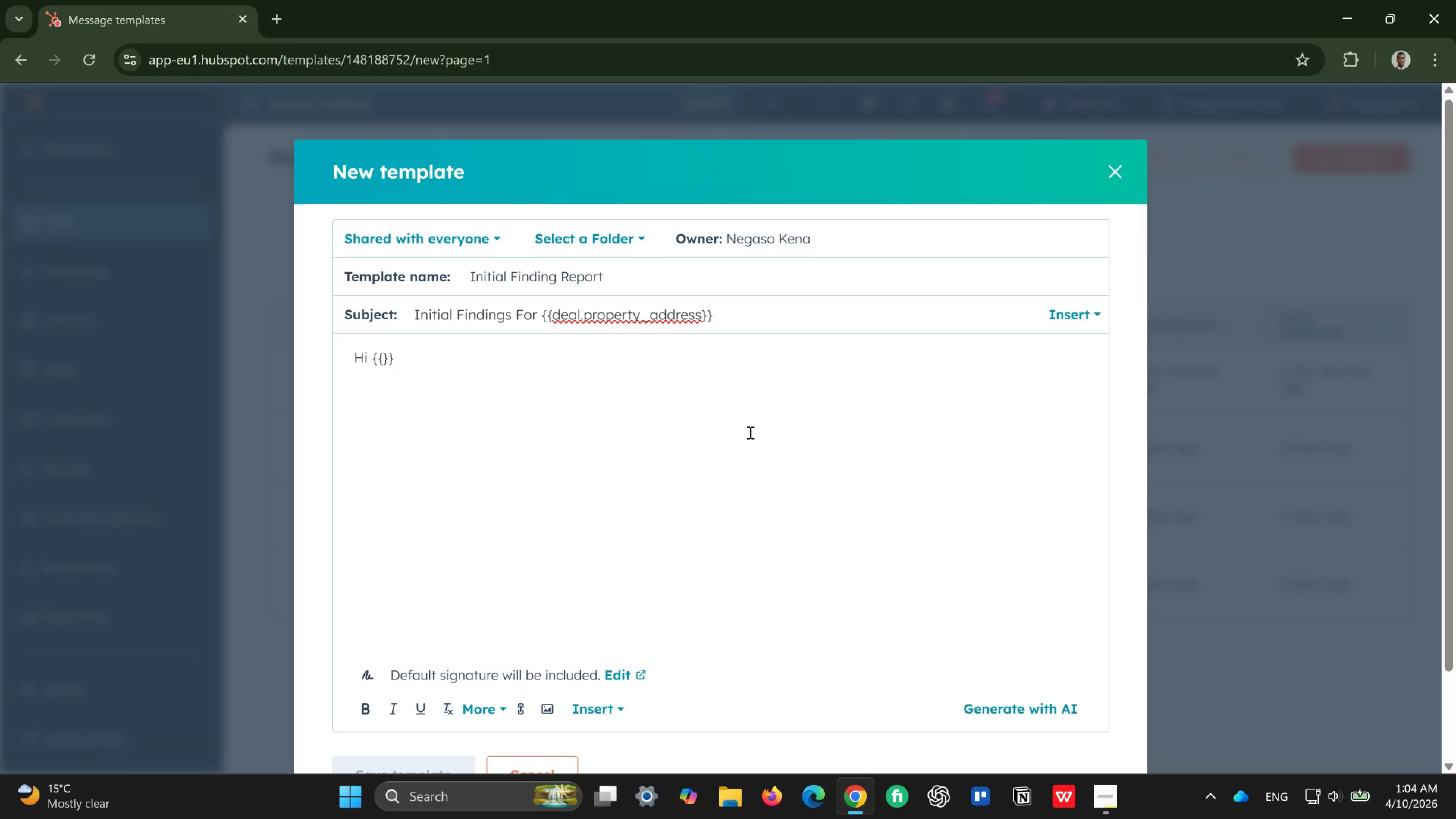 
key(ArrowLeft)
 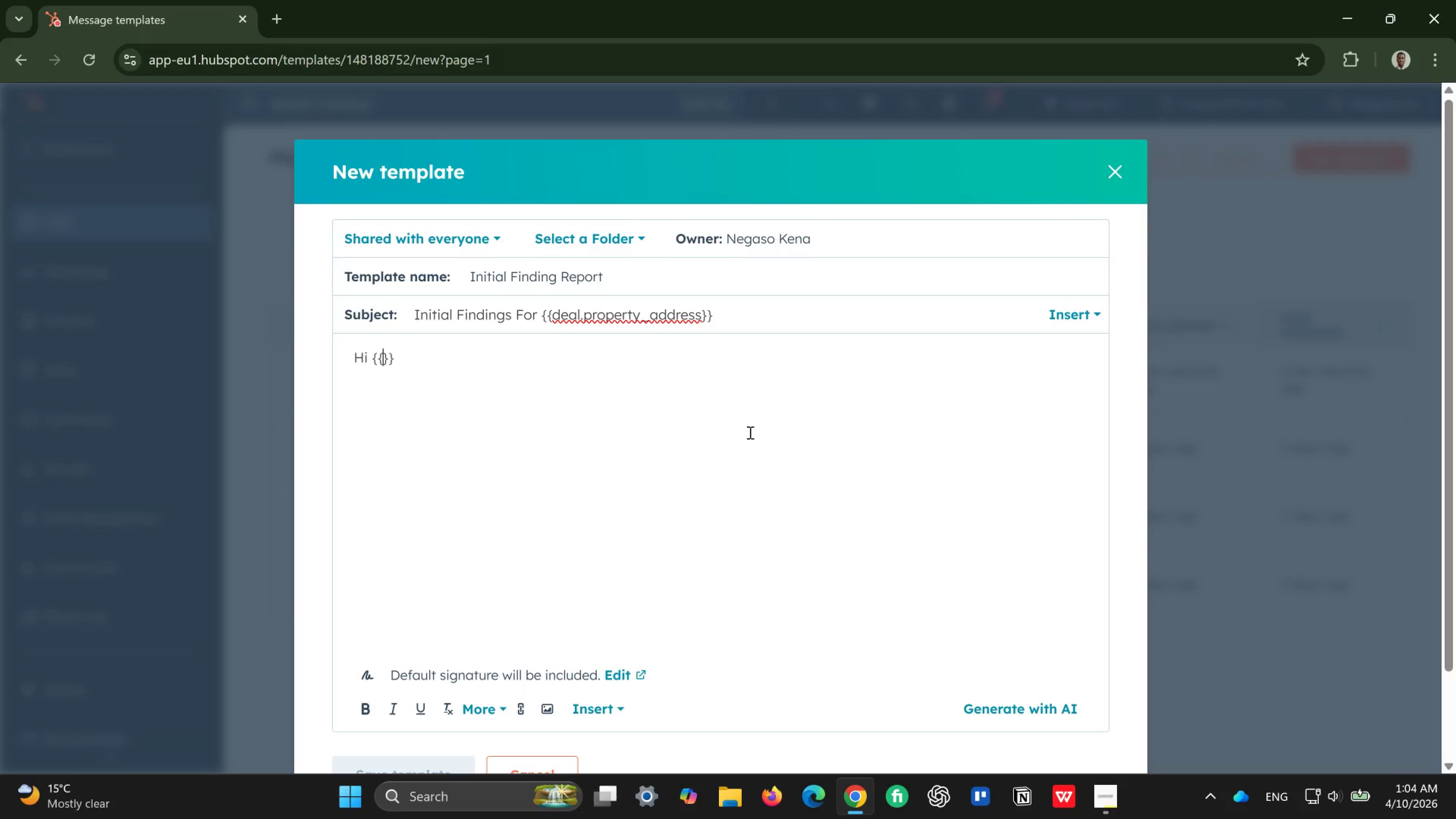 
key(ArrowLeft)
 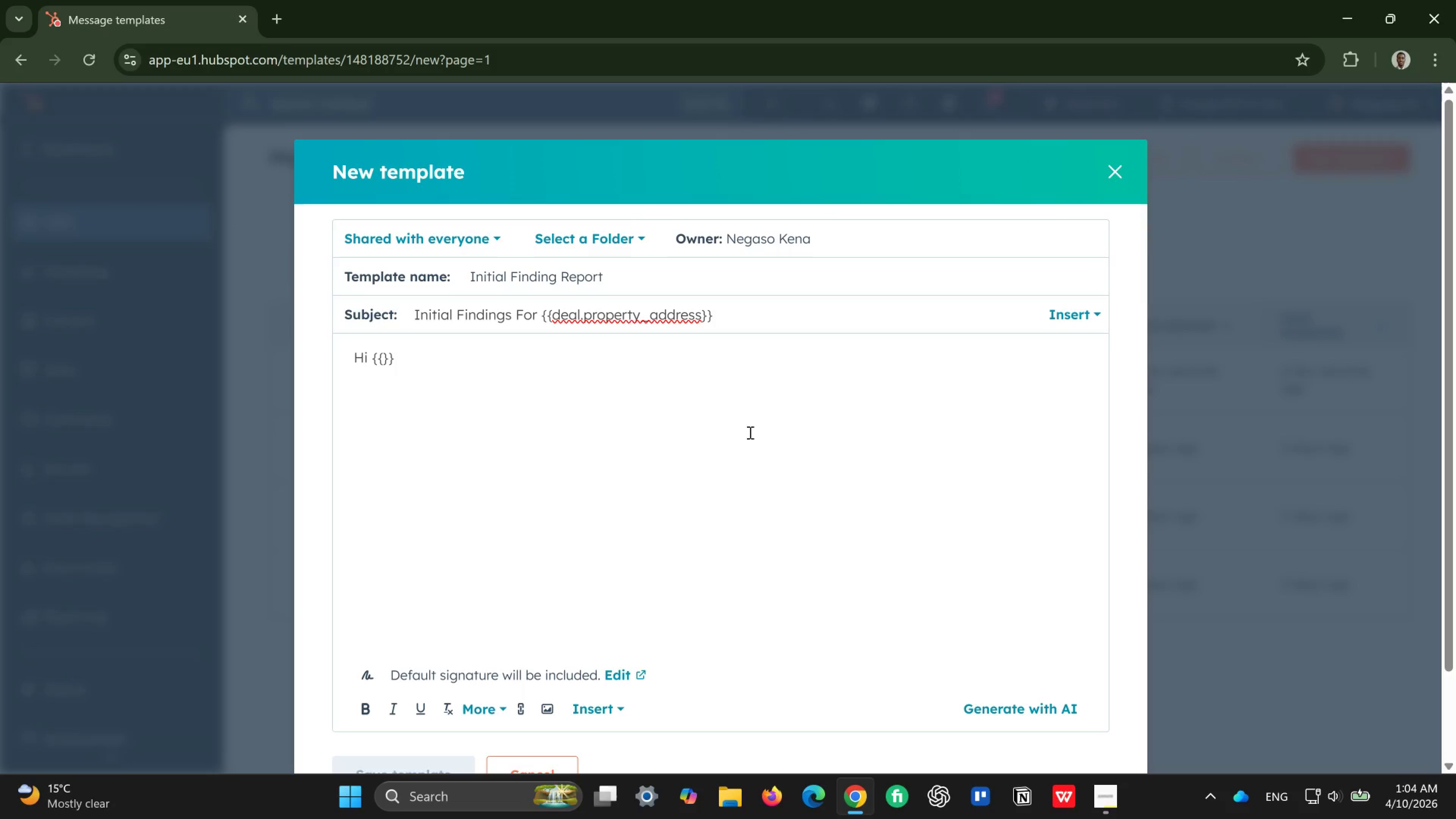 
type(contact.firstname)
 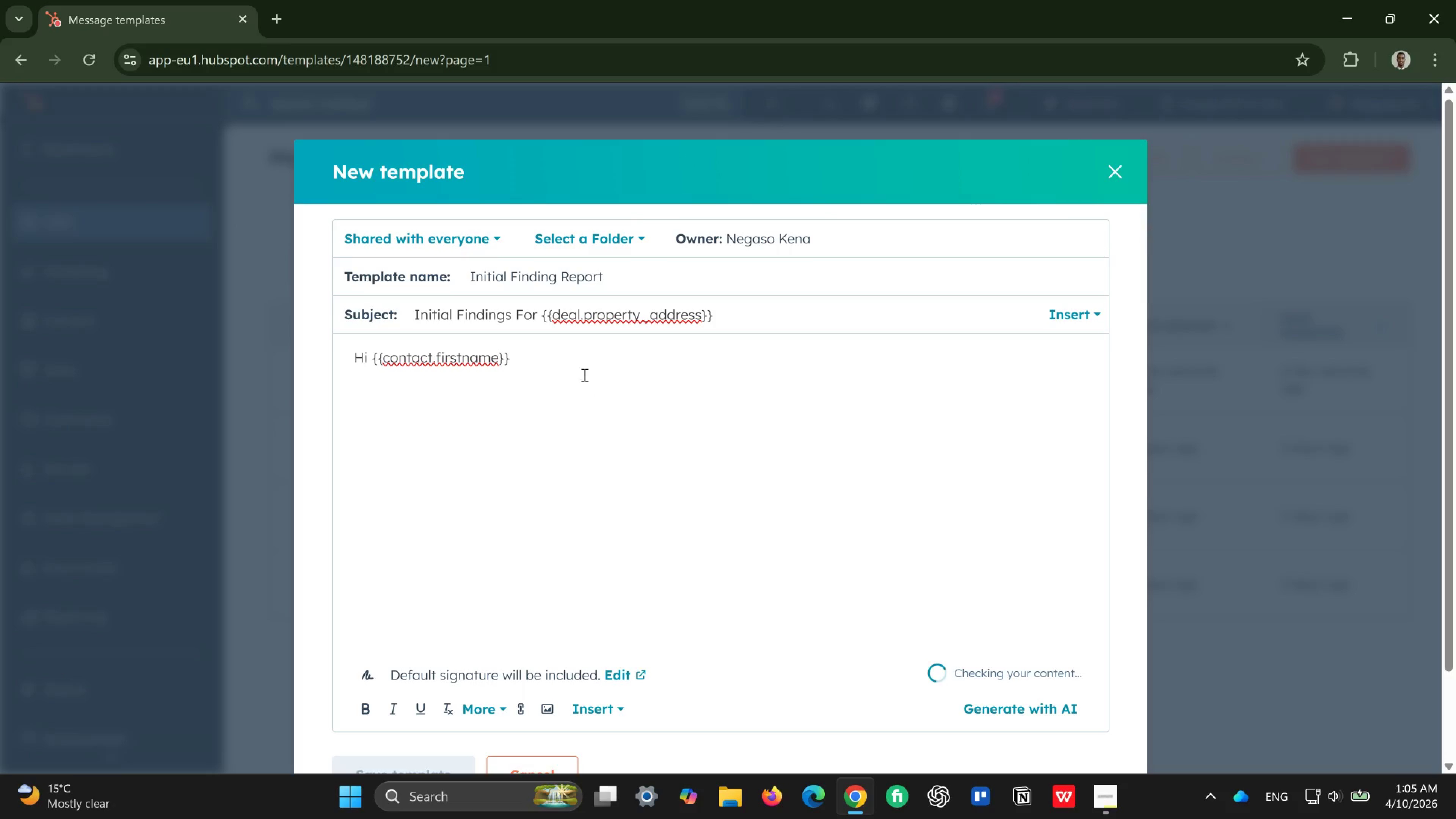 
left_click([573, 362])
 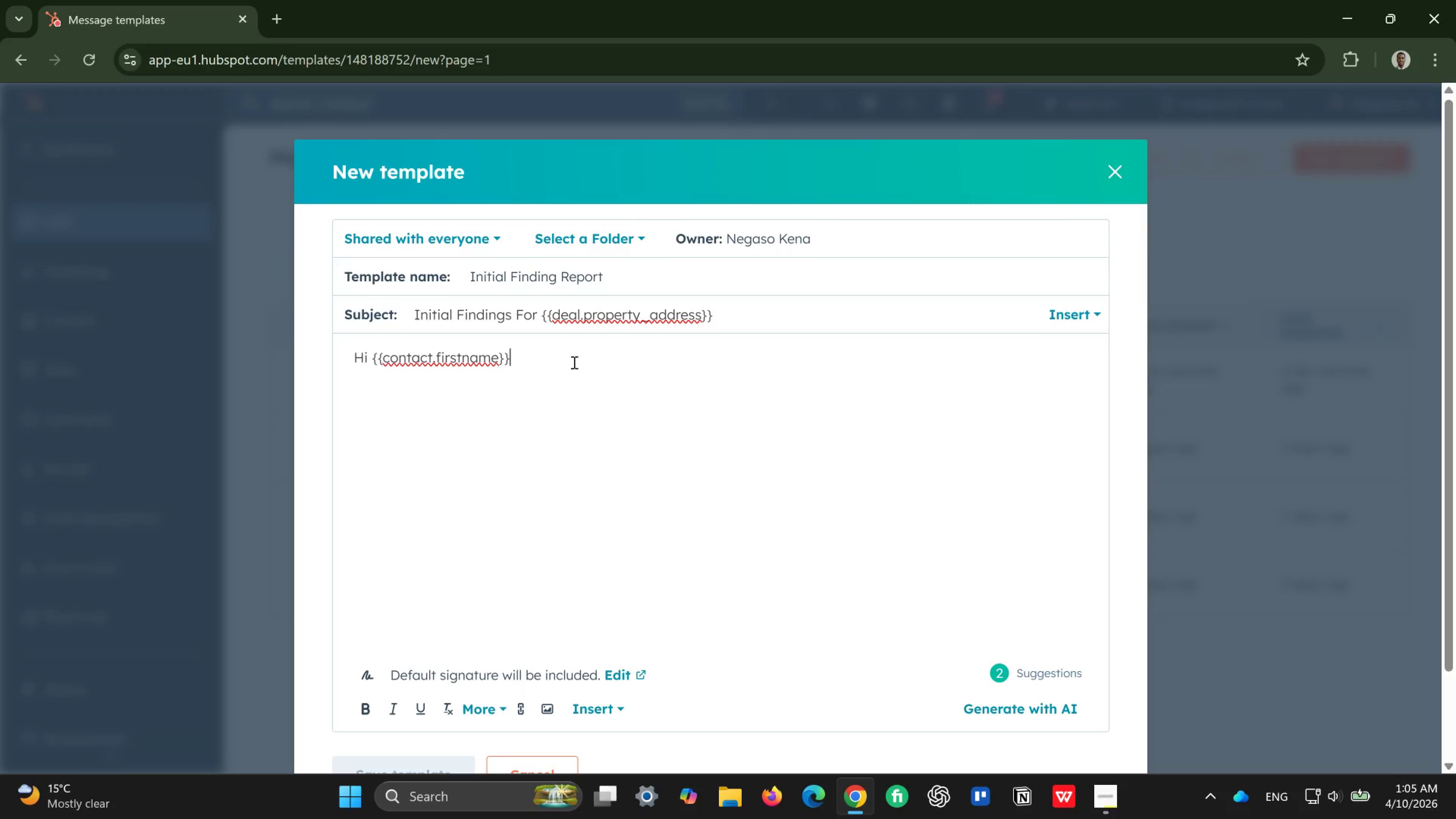 
key(Comma)
 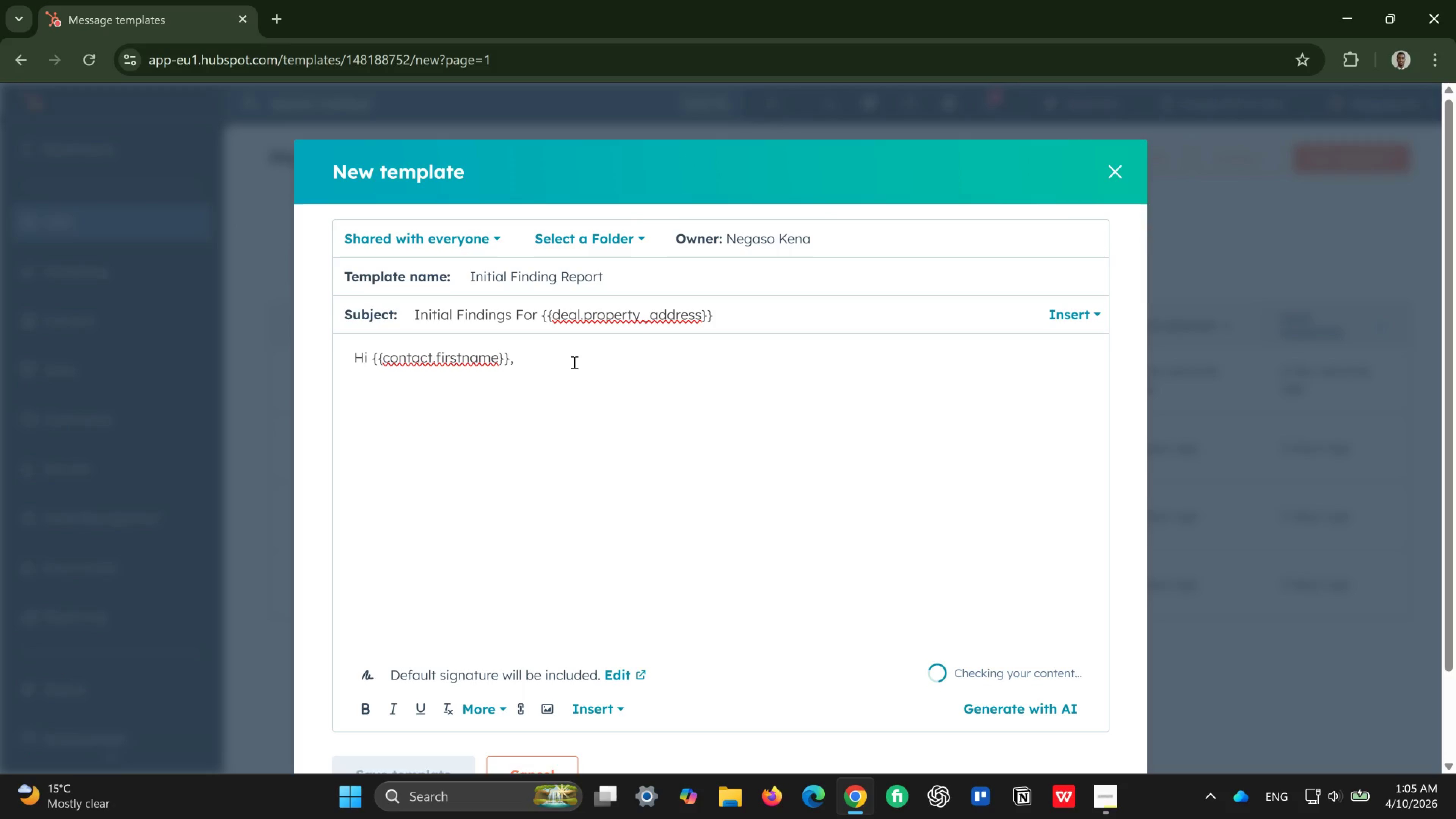 
key(Enter)
 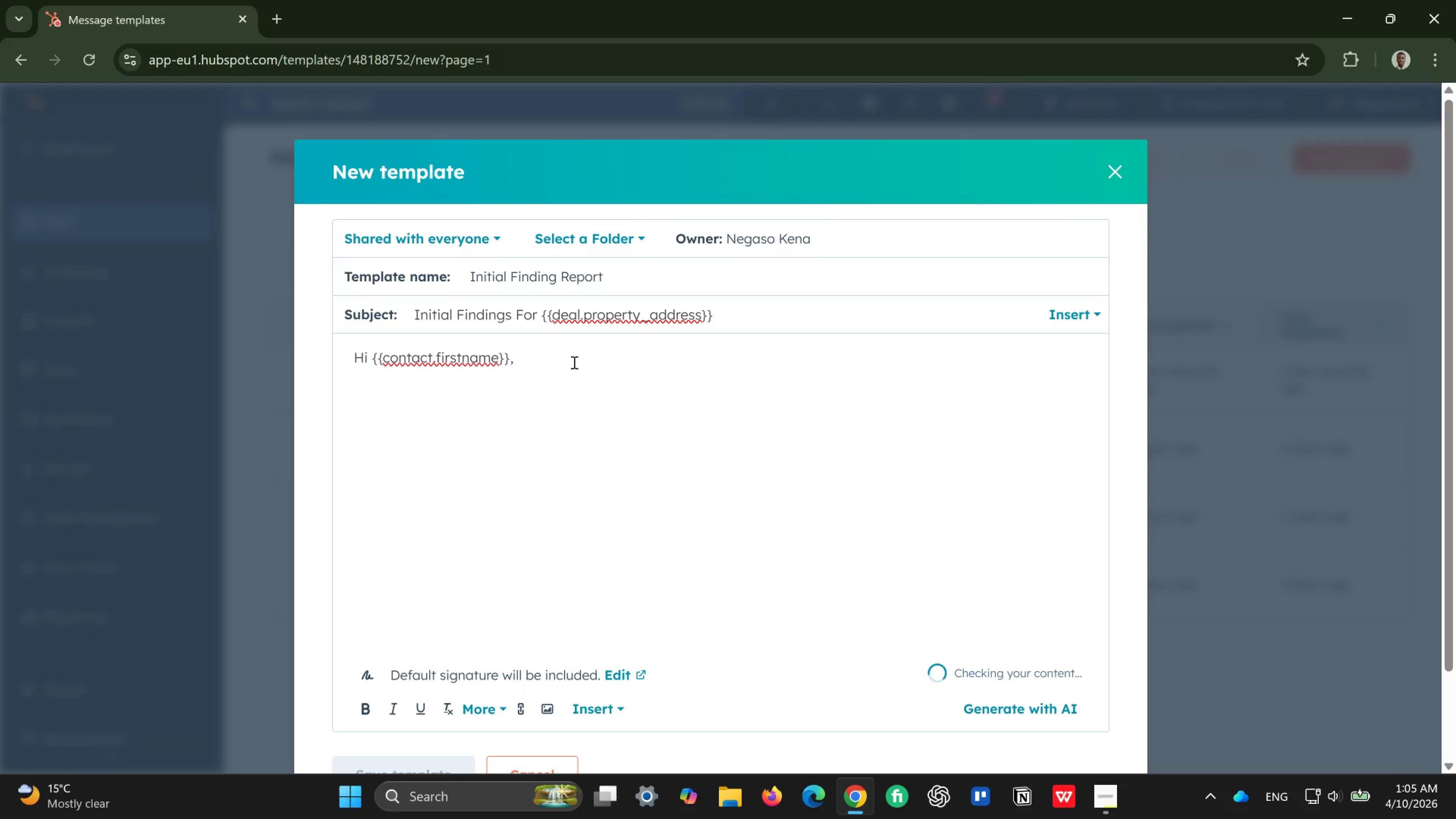 
type(We've complr)
key(Backspace)
type(eted the initial reviw)
key(Backspace)
type(ew for {{}})
 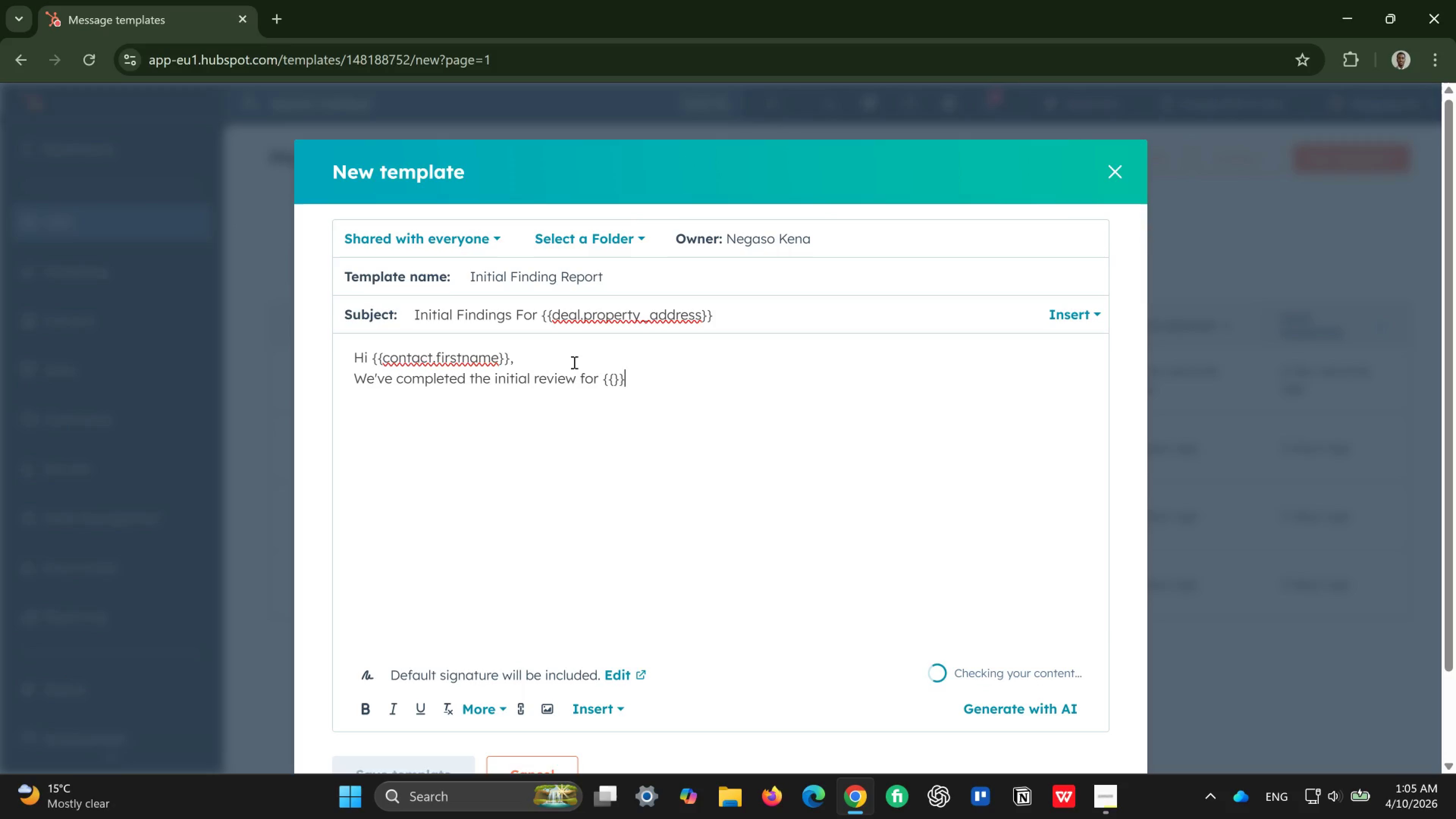 
key(ArrowLeft)
 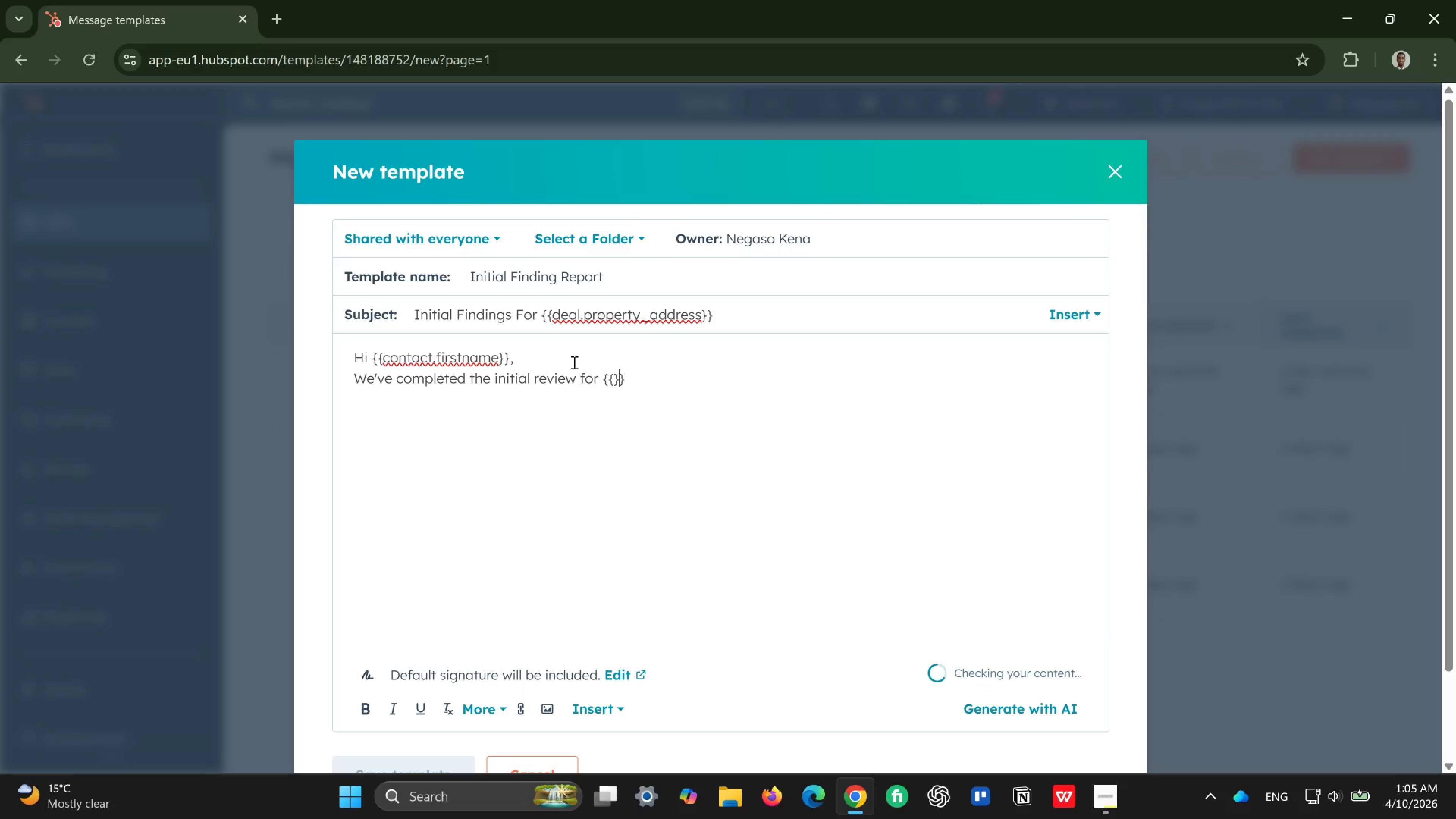 
key(ArrowLeft)
 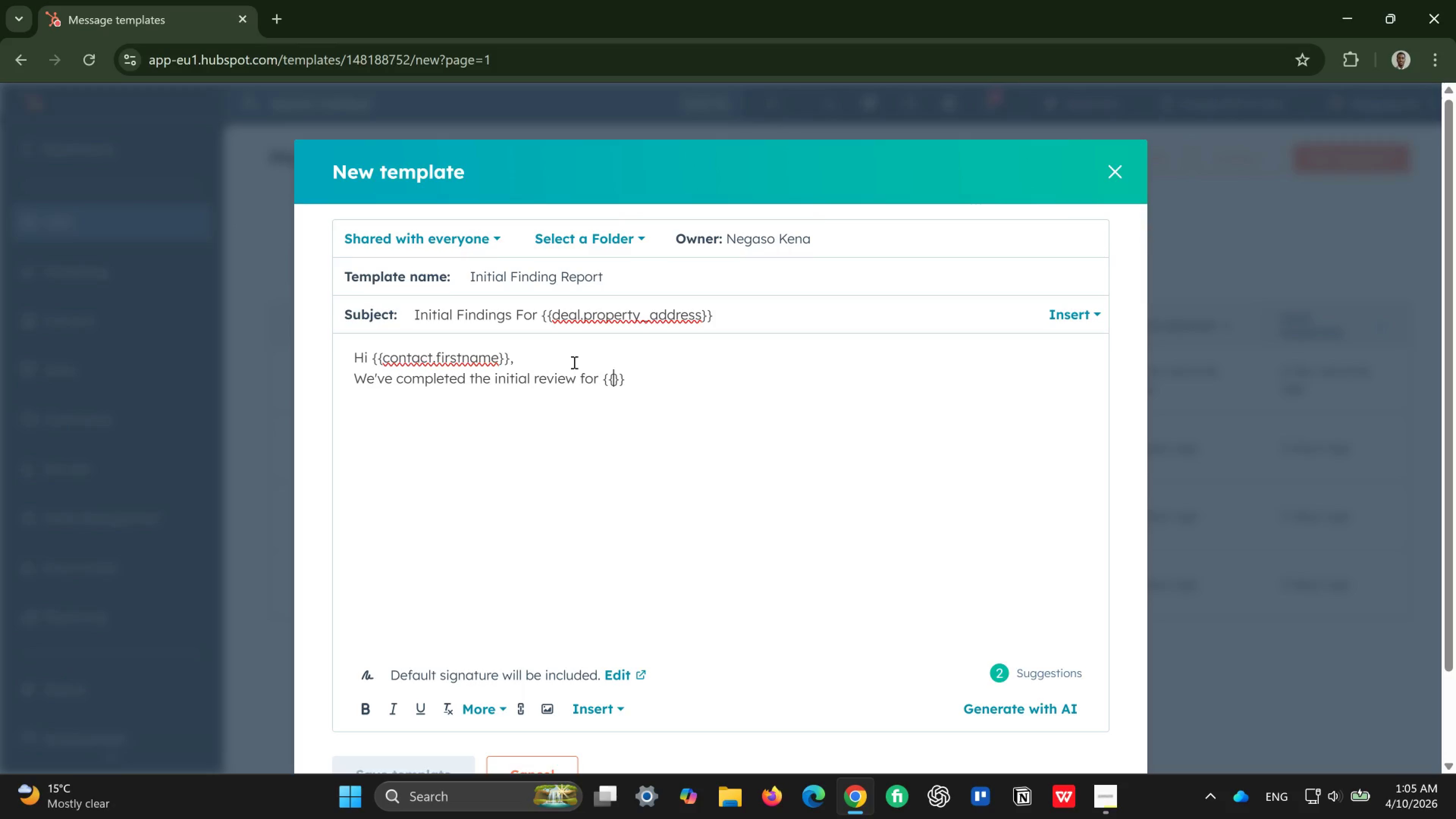 
key(ArrowRight)
 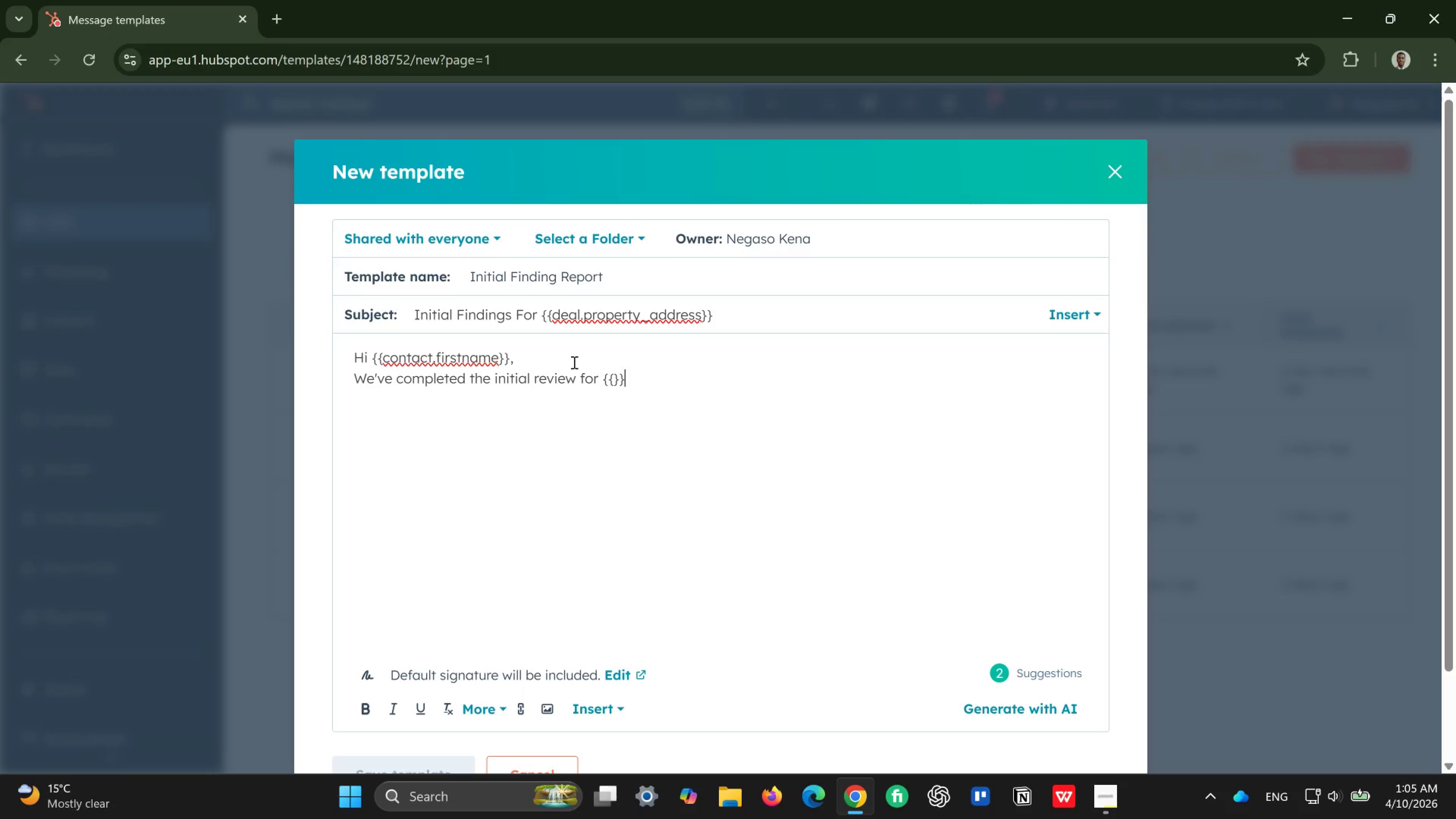 
key(ArrowRight)
 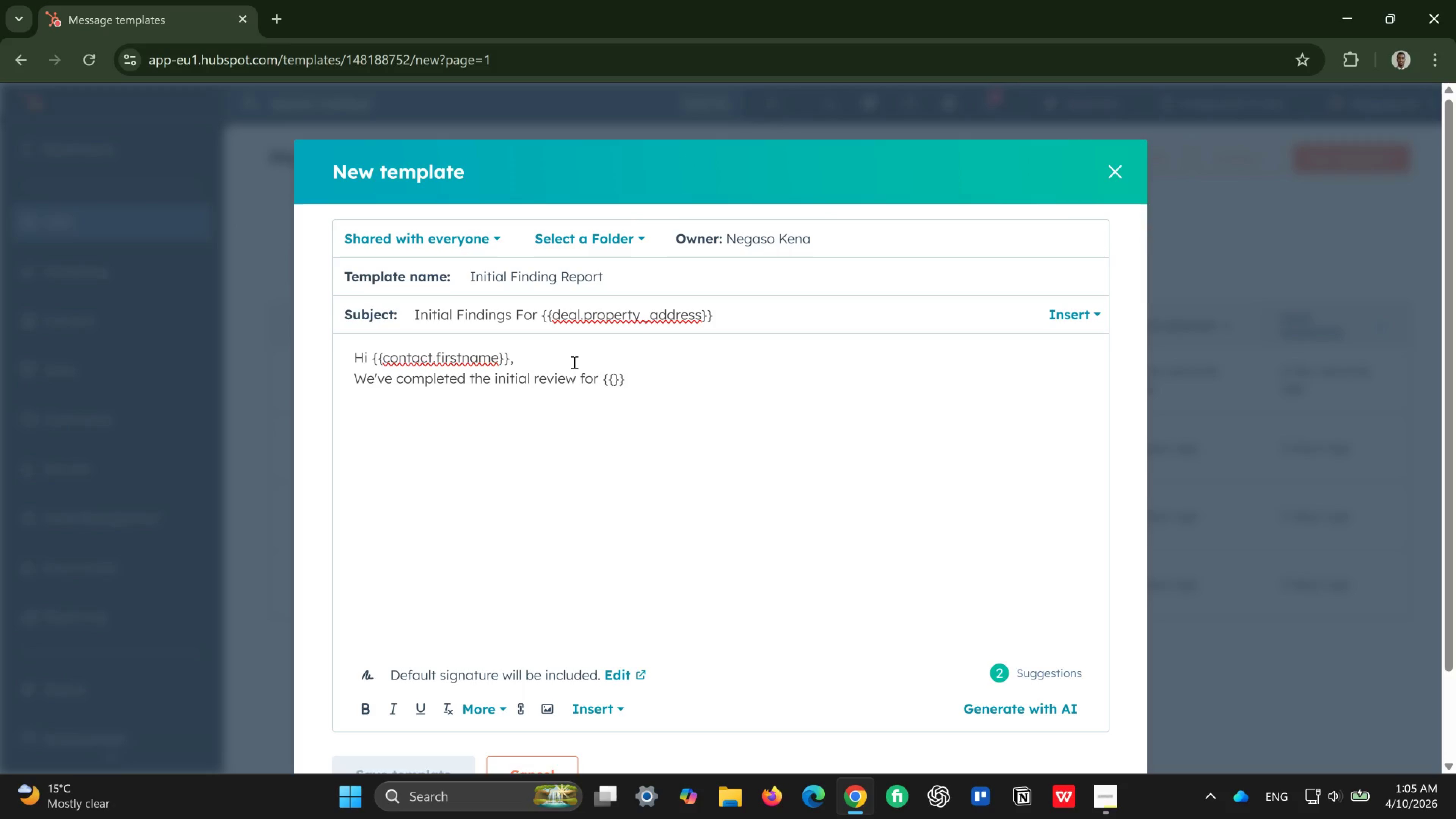 
key(Backspace)
 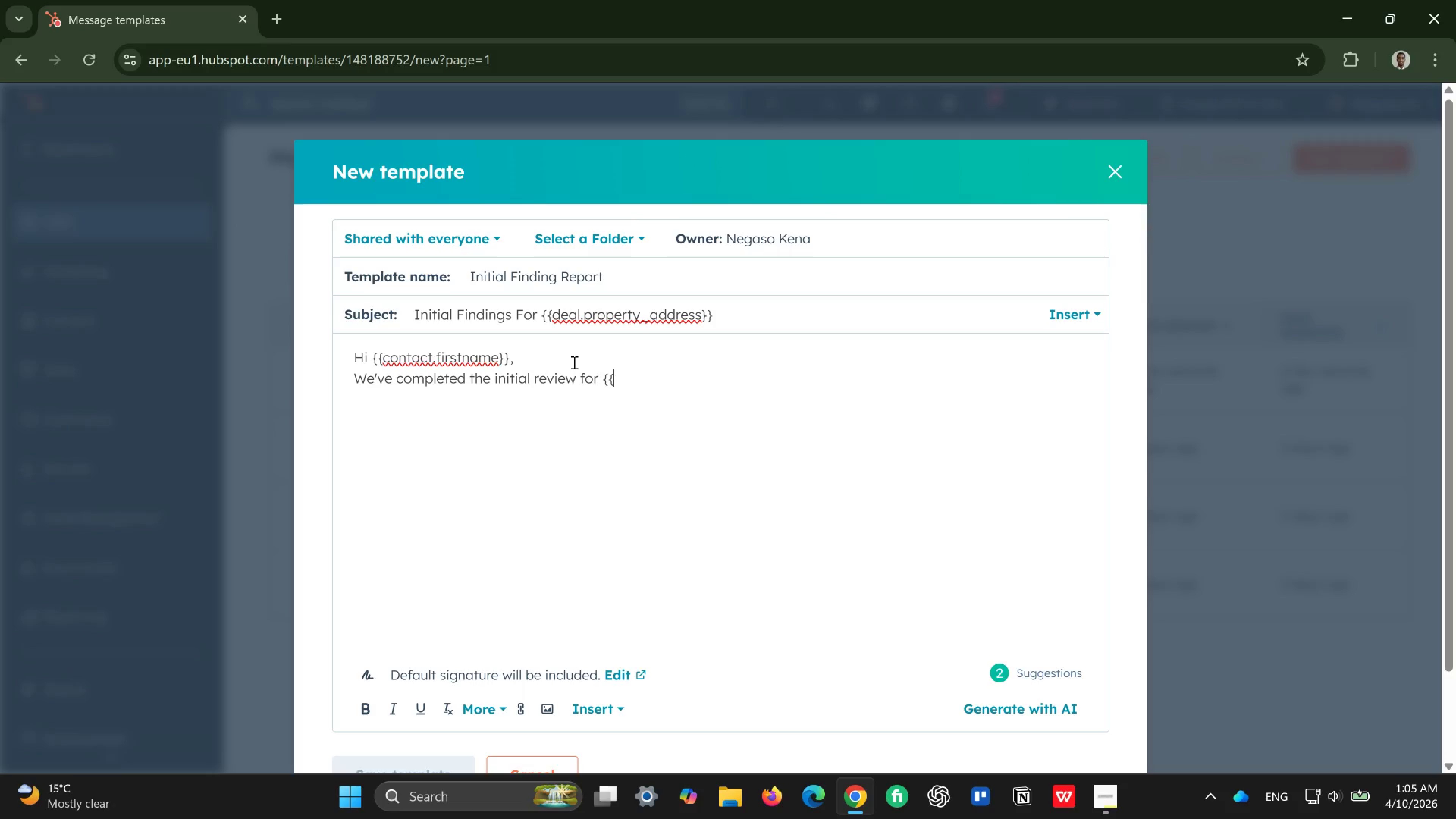 
key(Backspace)
 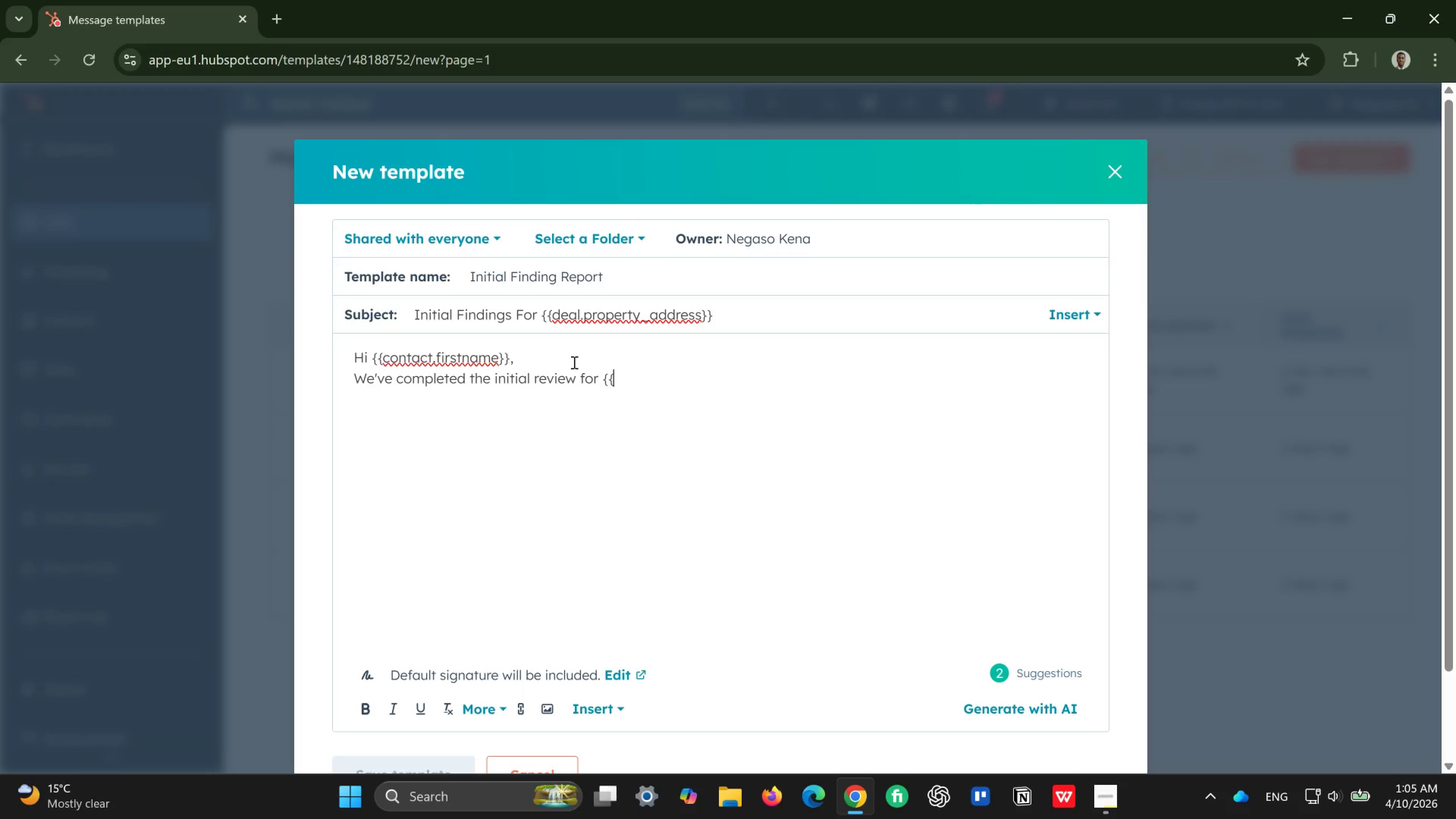 
key(Backspace)
 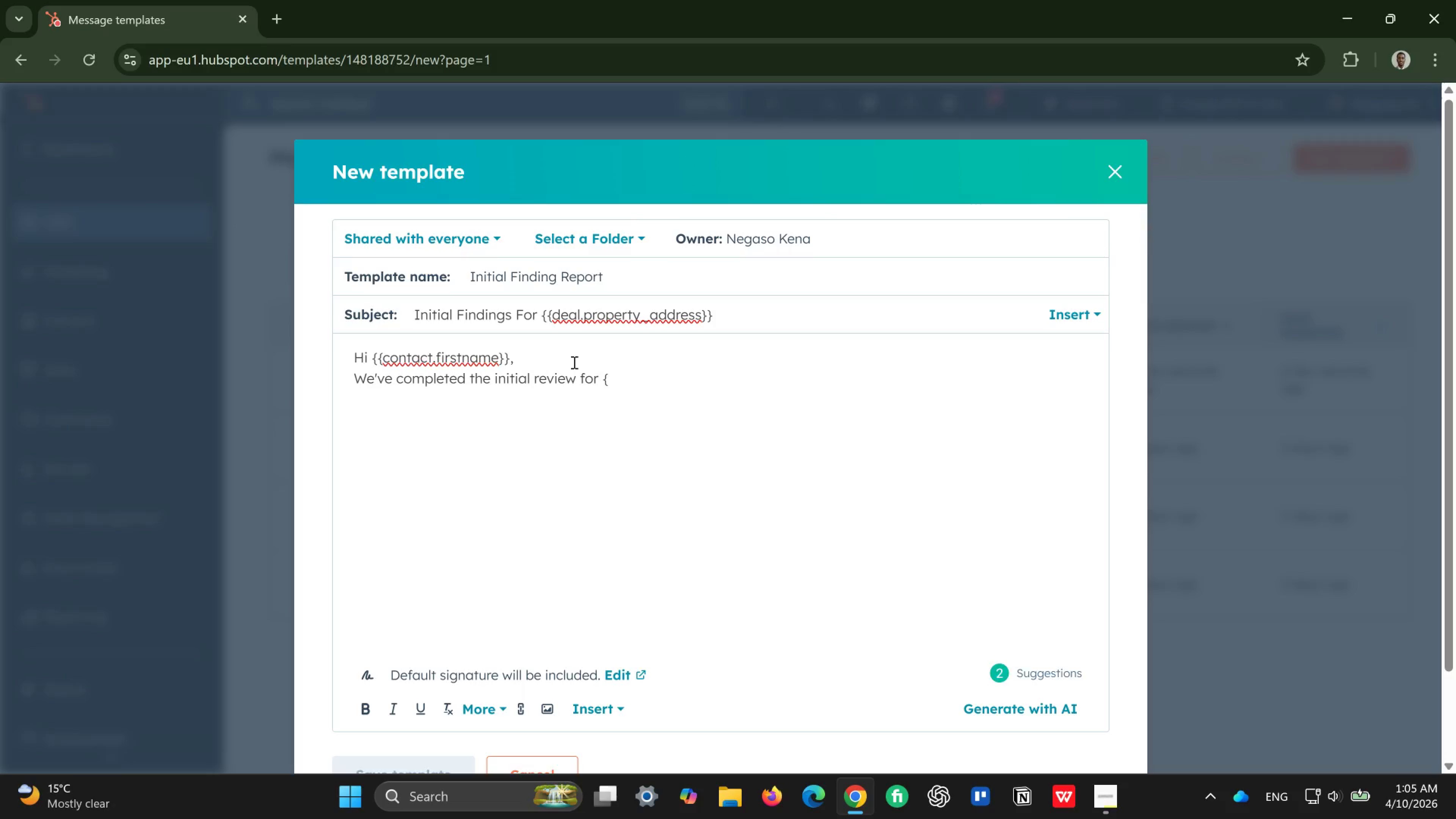 
key(Backspace)
 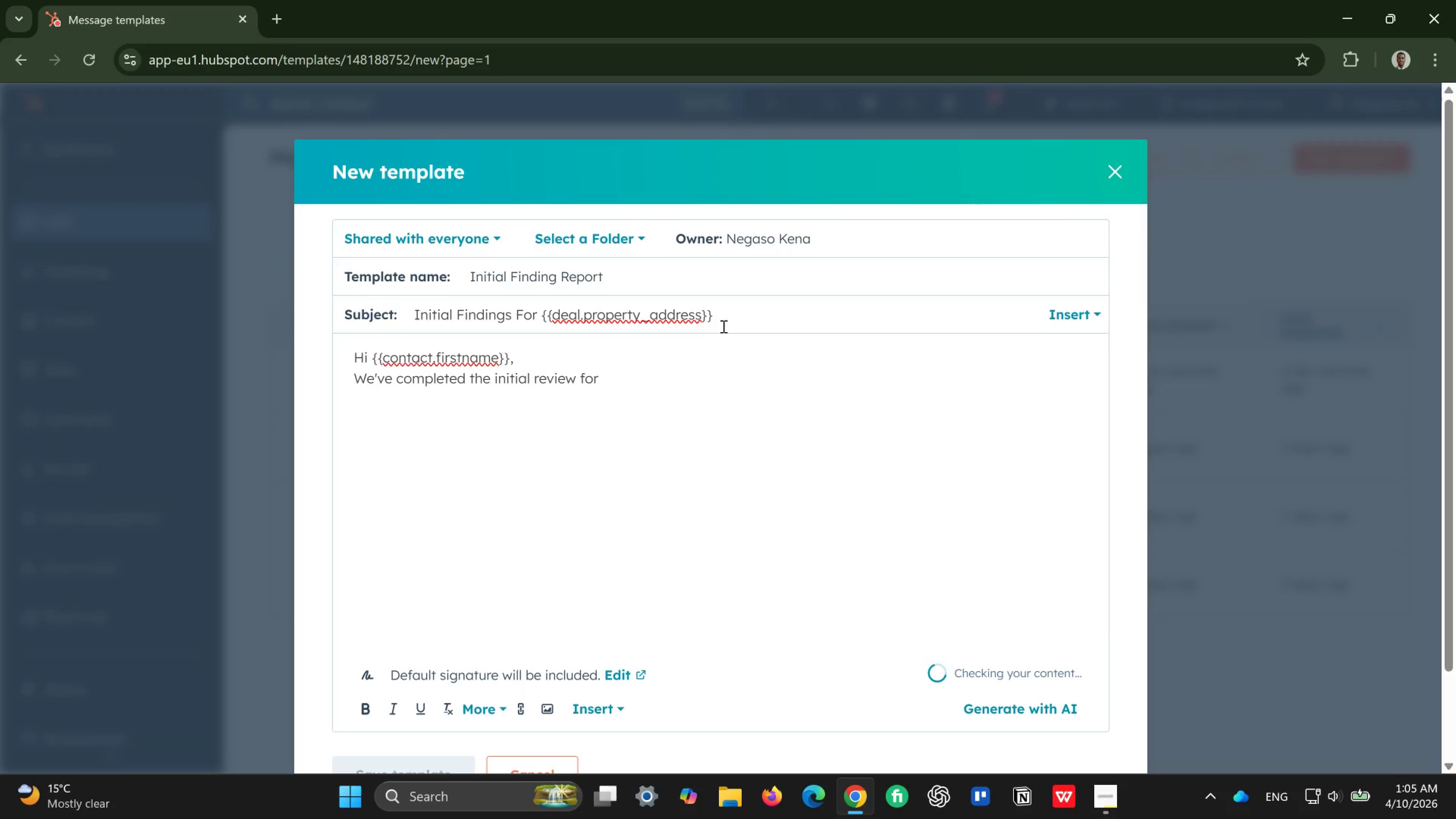 
left_click_drag(start_coordinate=[723, 326], to_coordinate=[543, 339])
 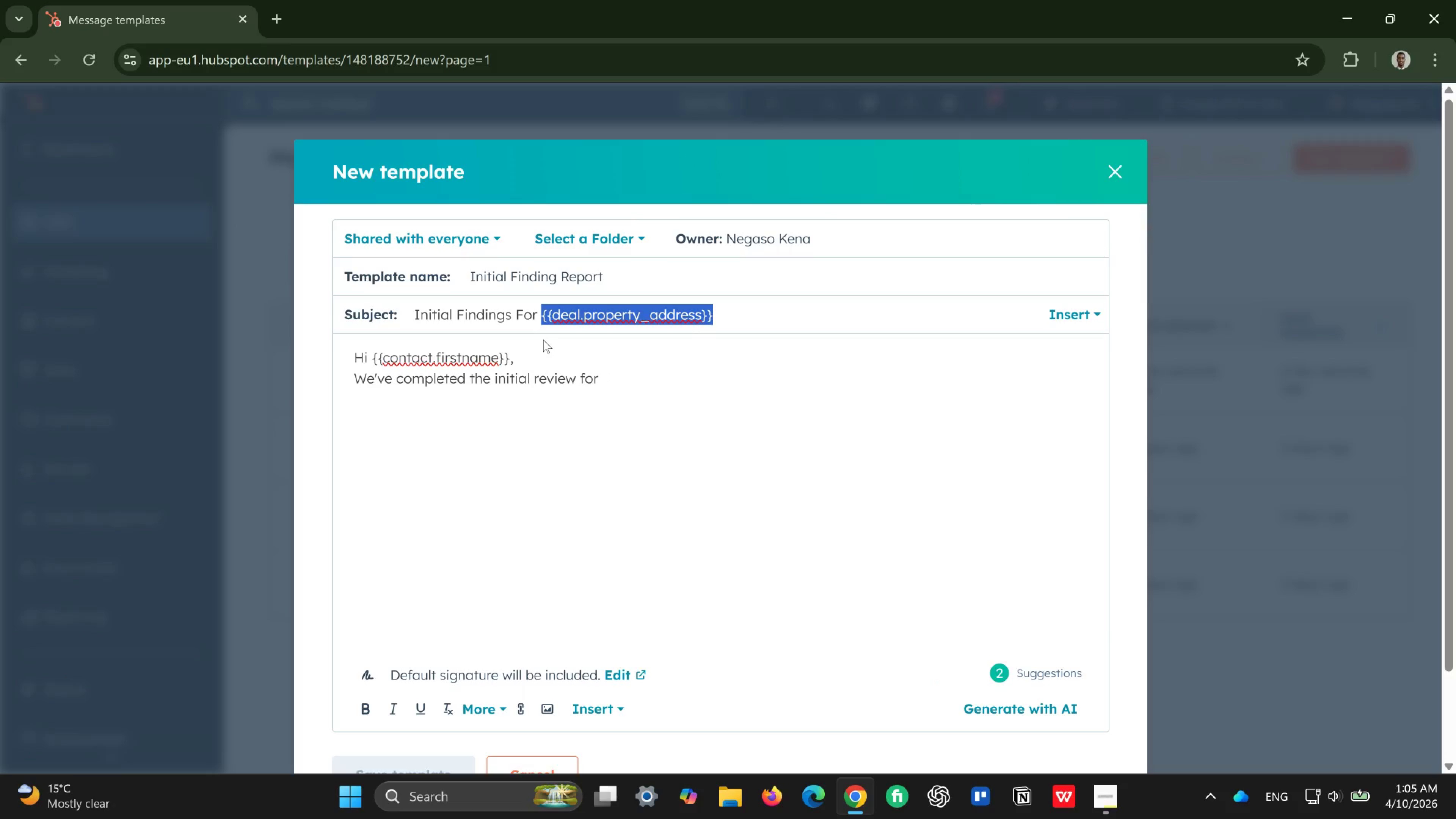 
key(Control+C)
 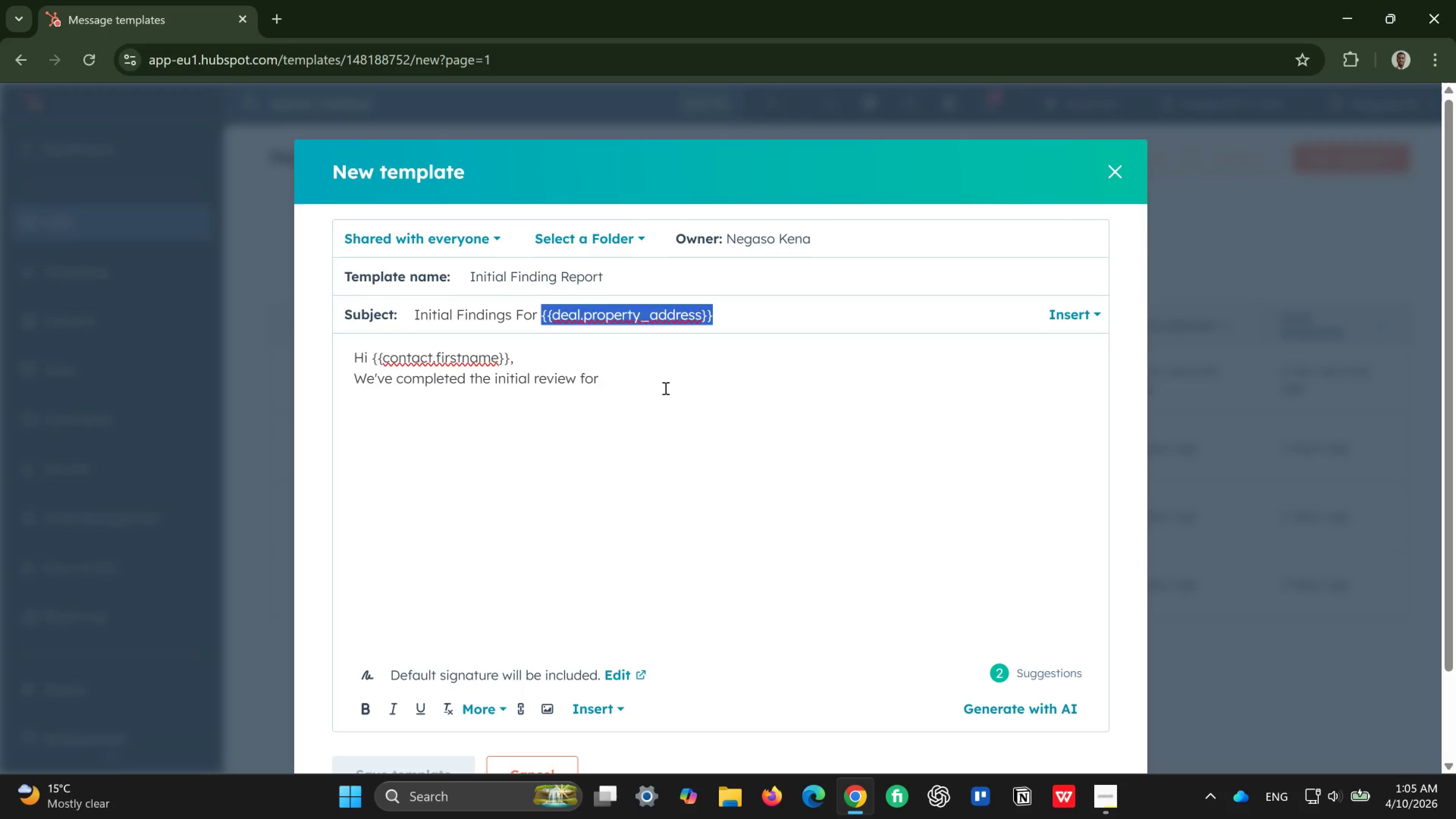 
left_click([665, 388])
 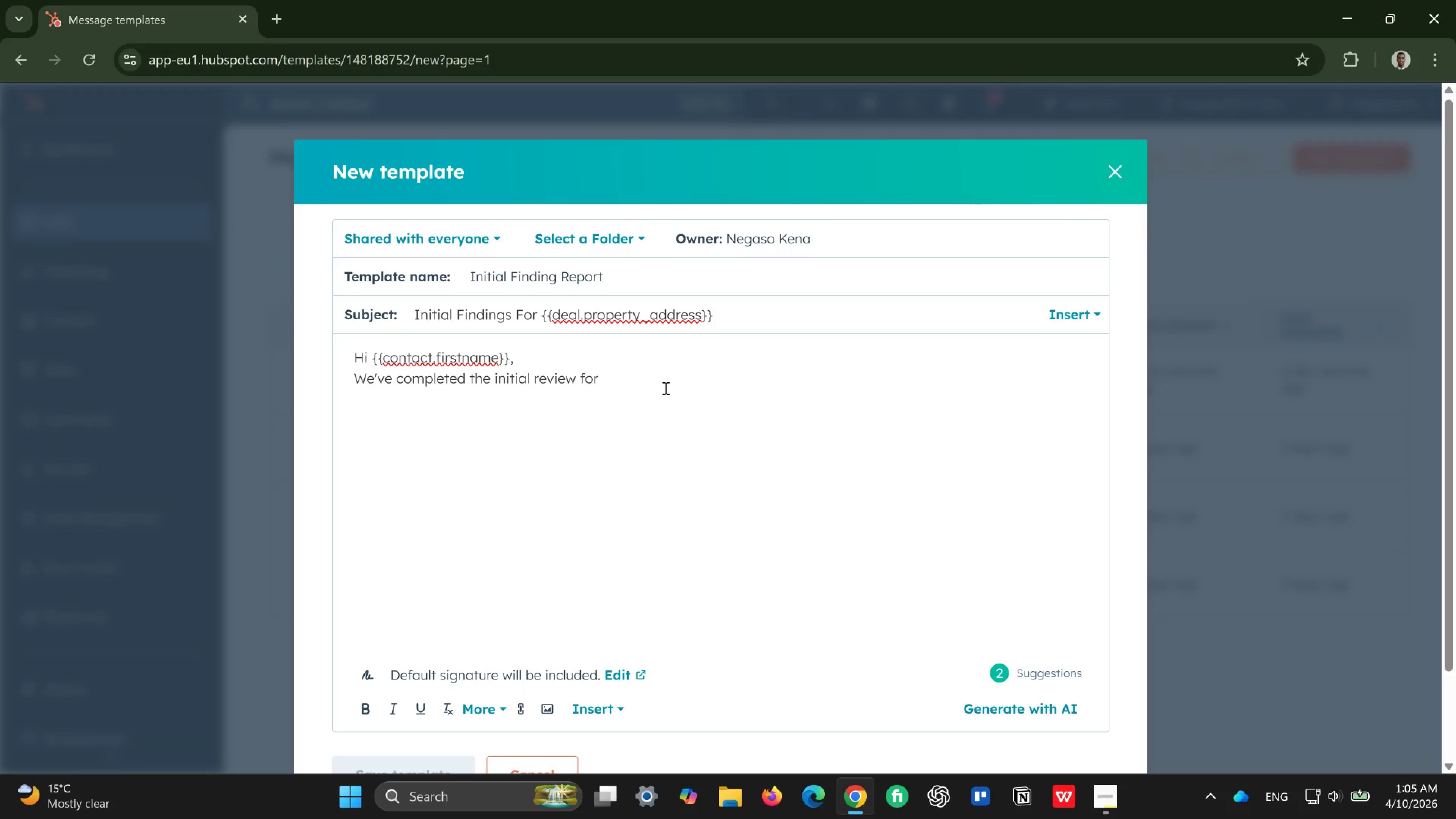 
key(Control+V)
 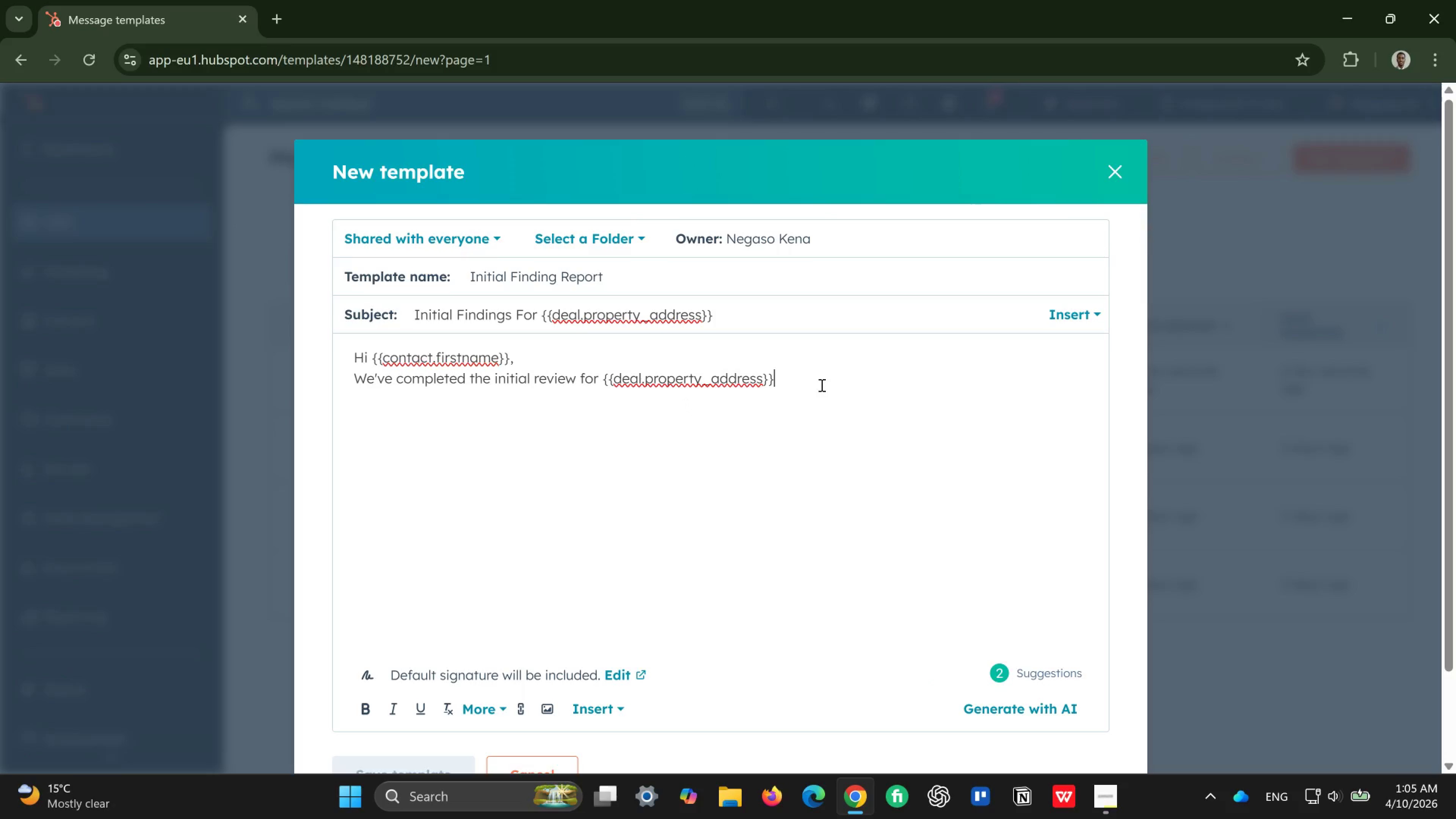 
wait(5.89)
 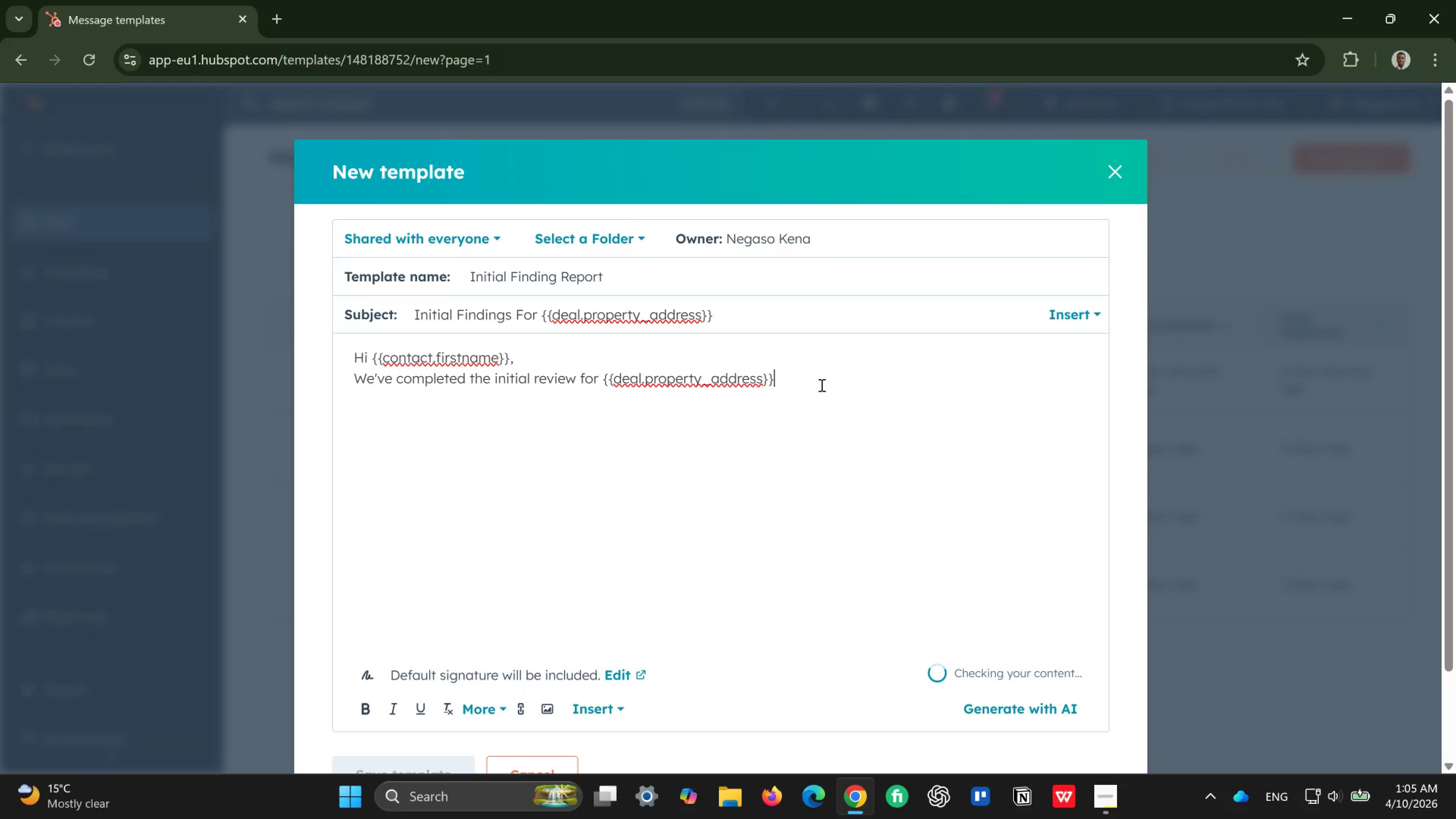 
type(. Our )
 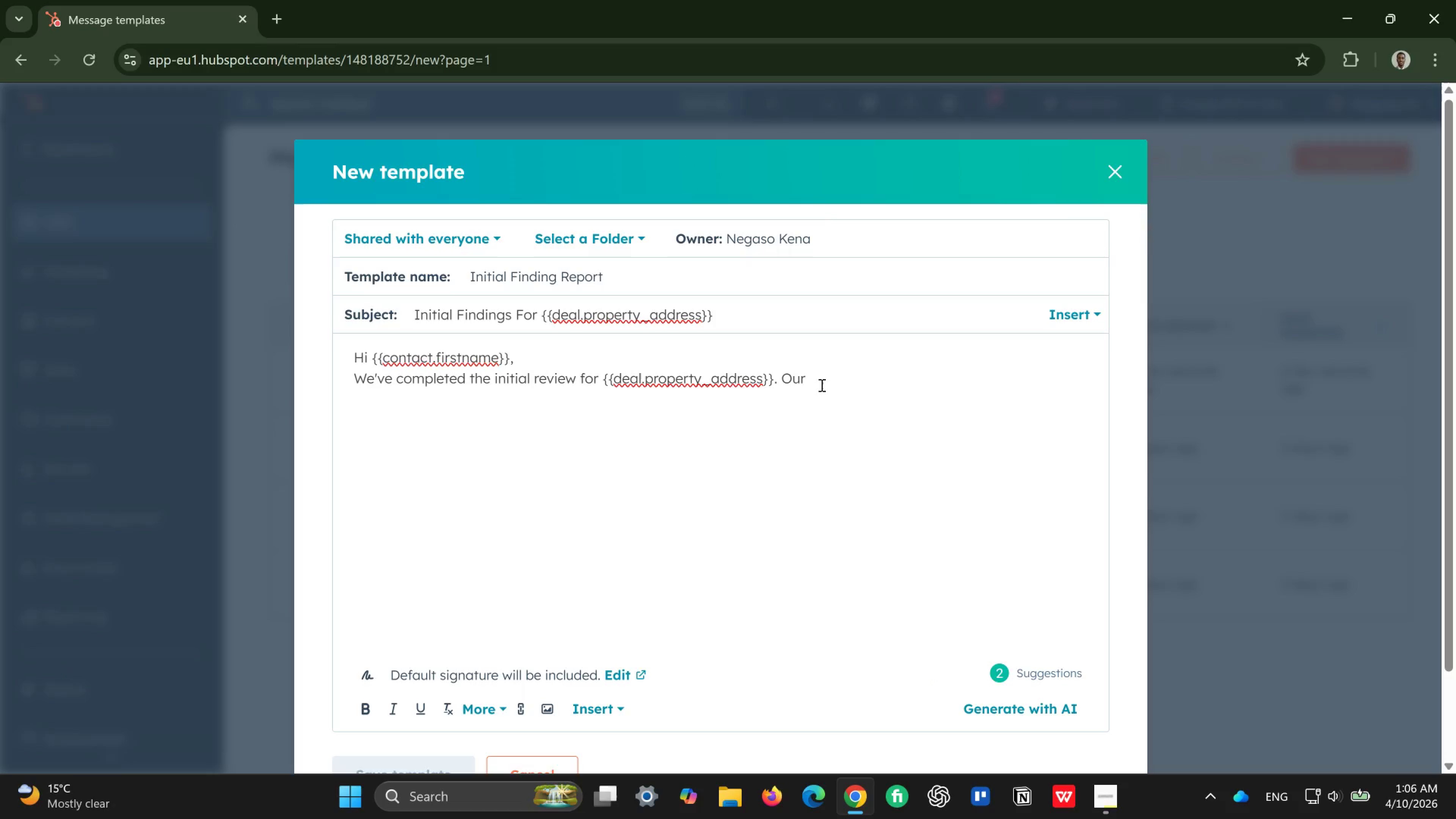 
type(eaal)
key(Backspace)
type(rky)
key(Backspace)
key(Backspace)
key(Backspace)
type(rly fini)
key(Backspace)
type(ding )
key(Backspace)
type(s indicate )
 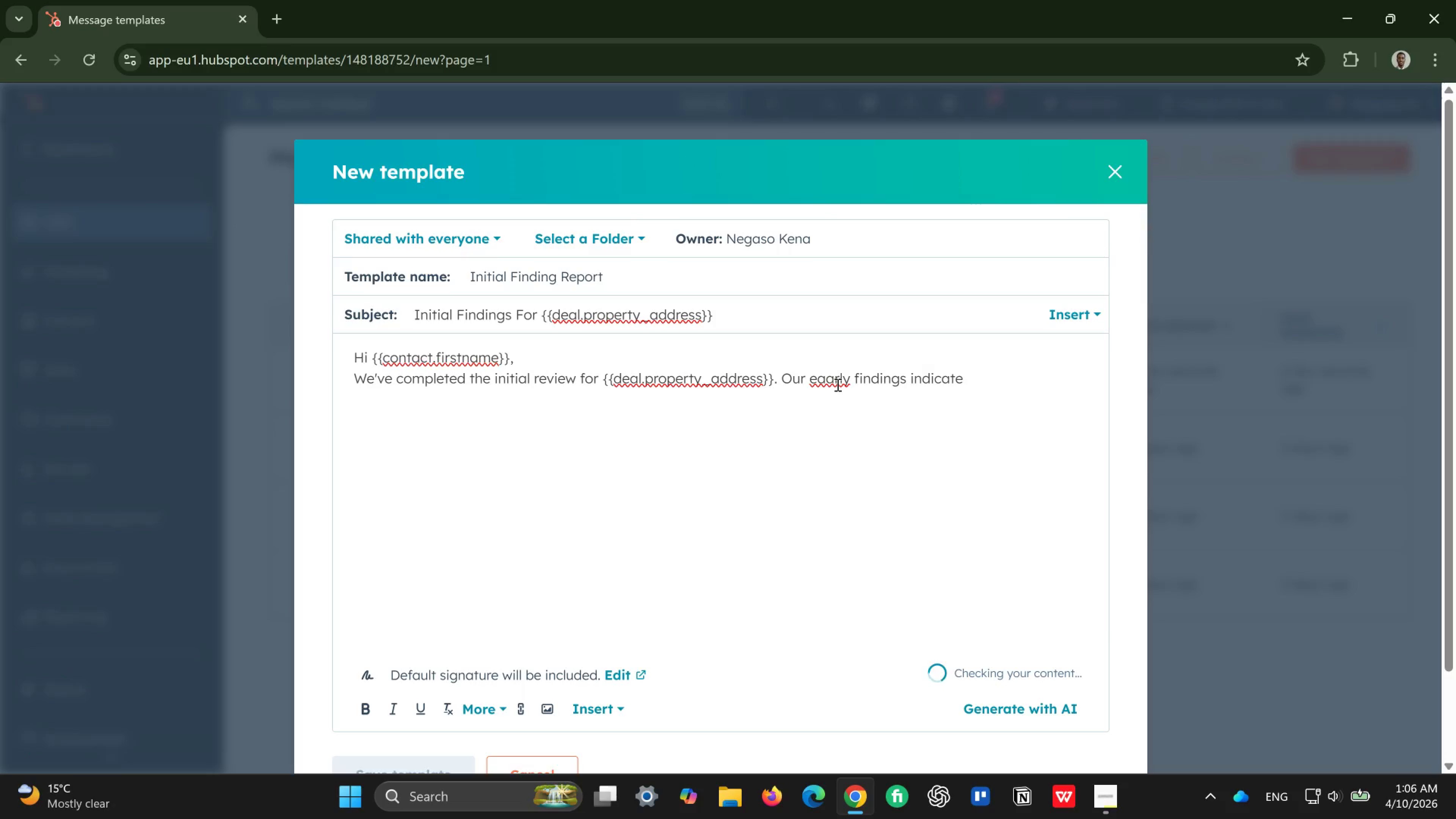 
left_click([830, 385])
 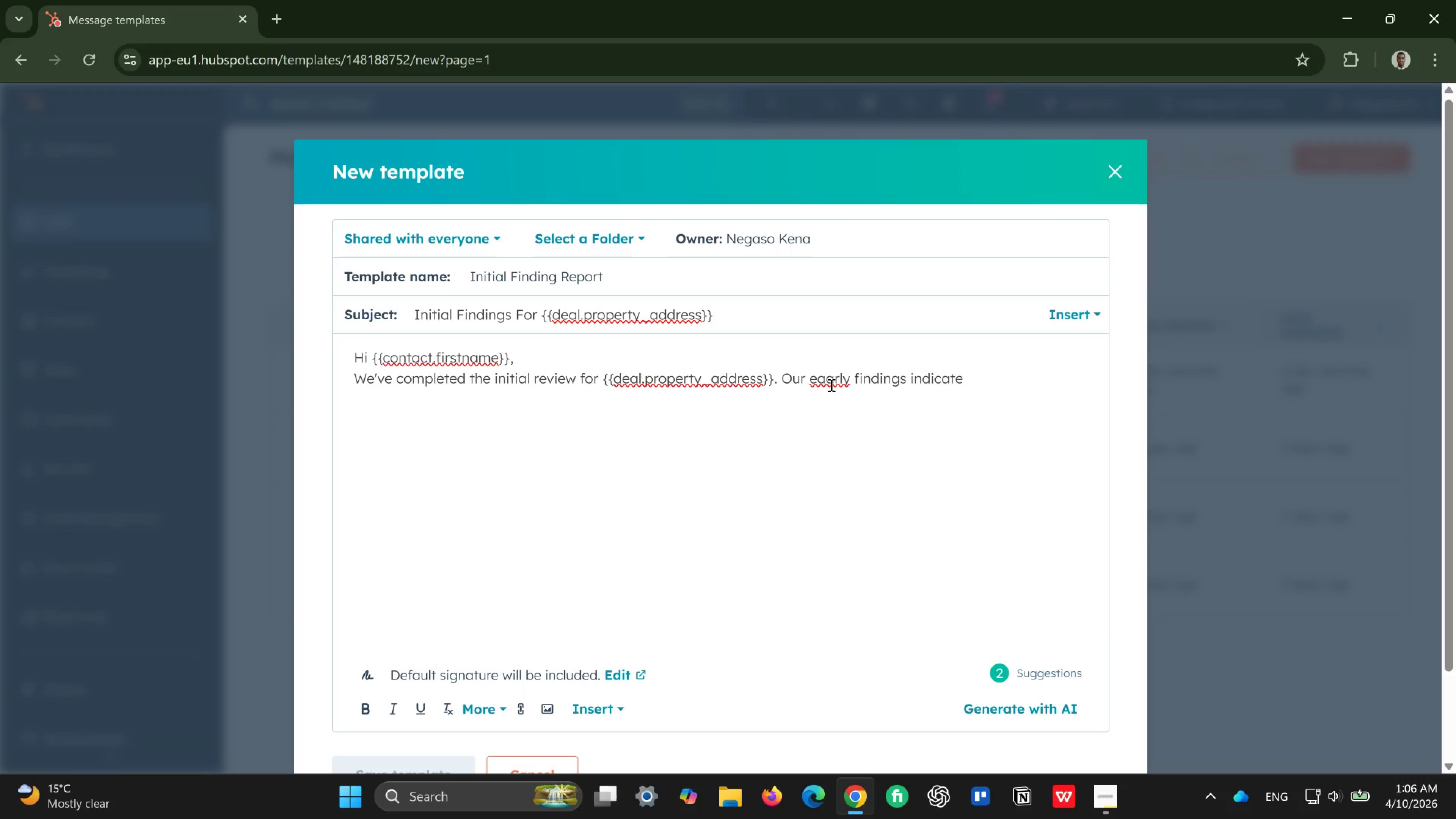 
key(Backspace)
 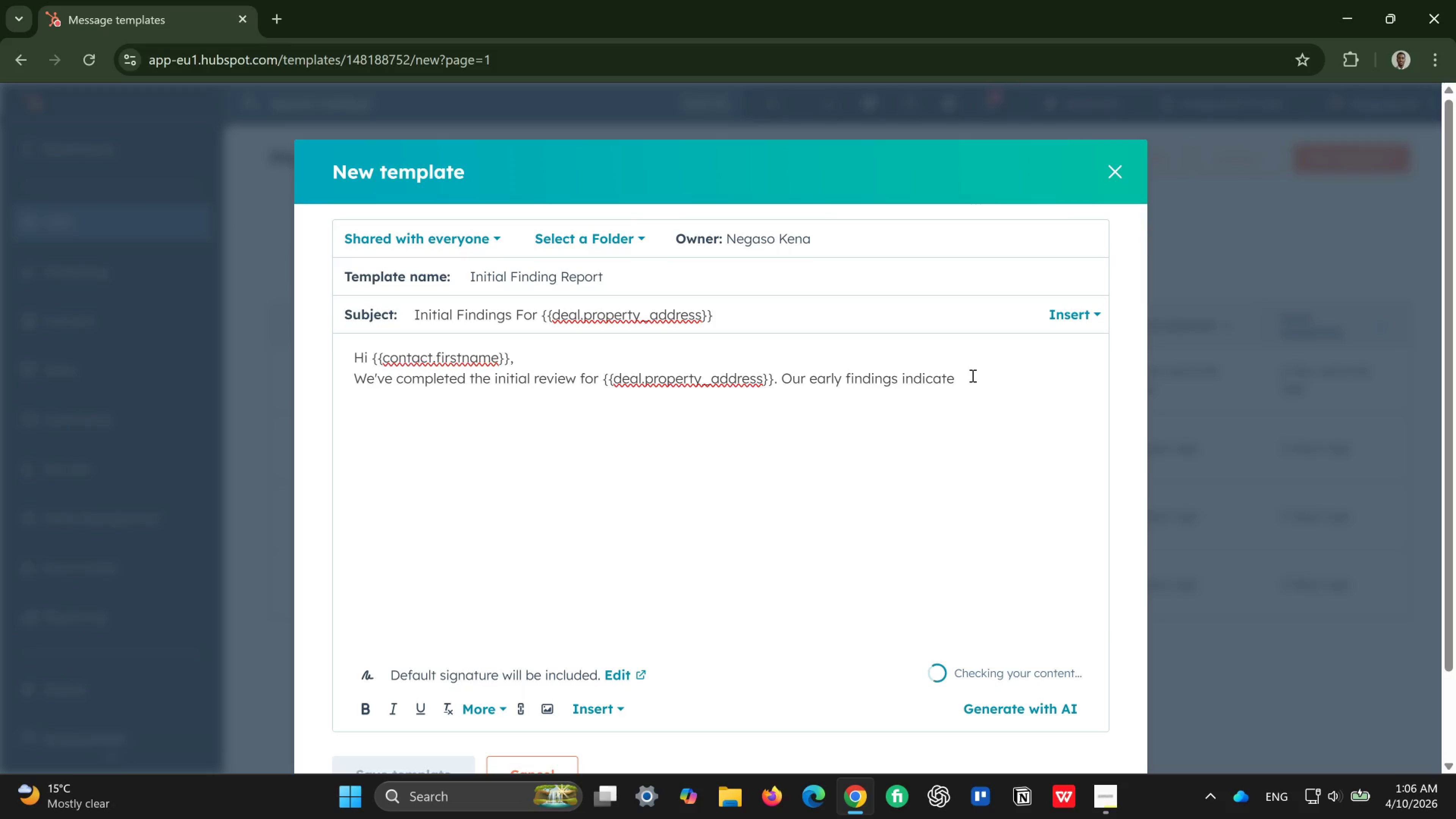 
left_click([972, 378])
 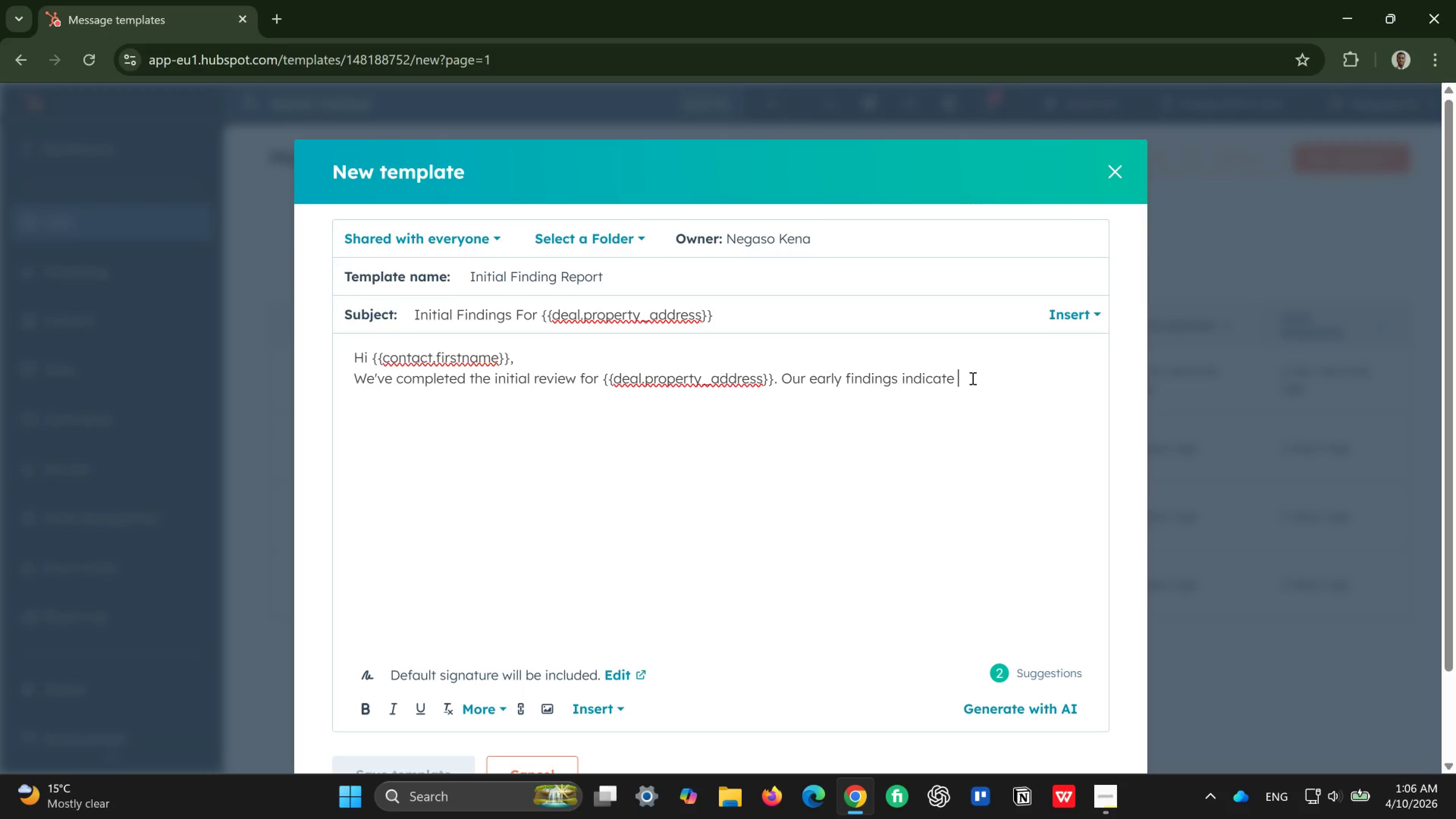 
wait(5.67)
 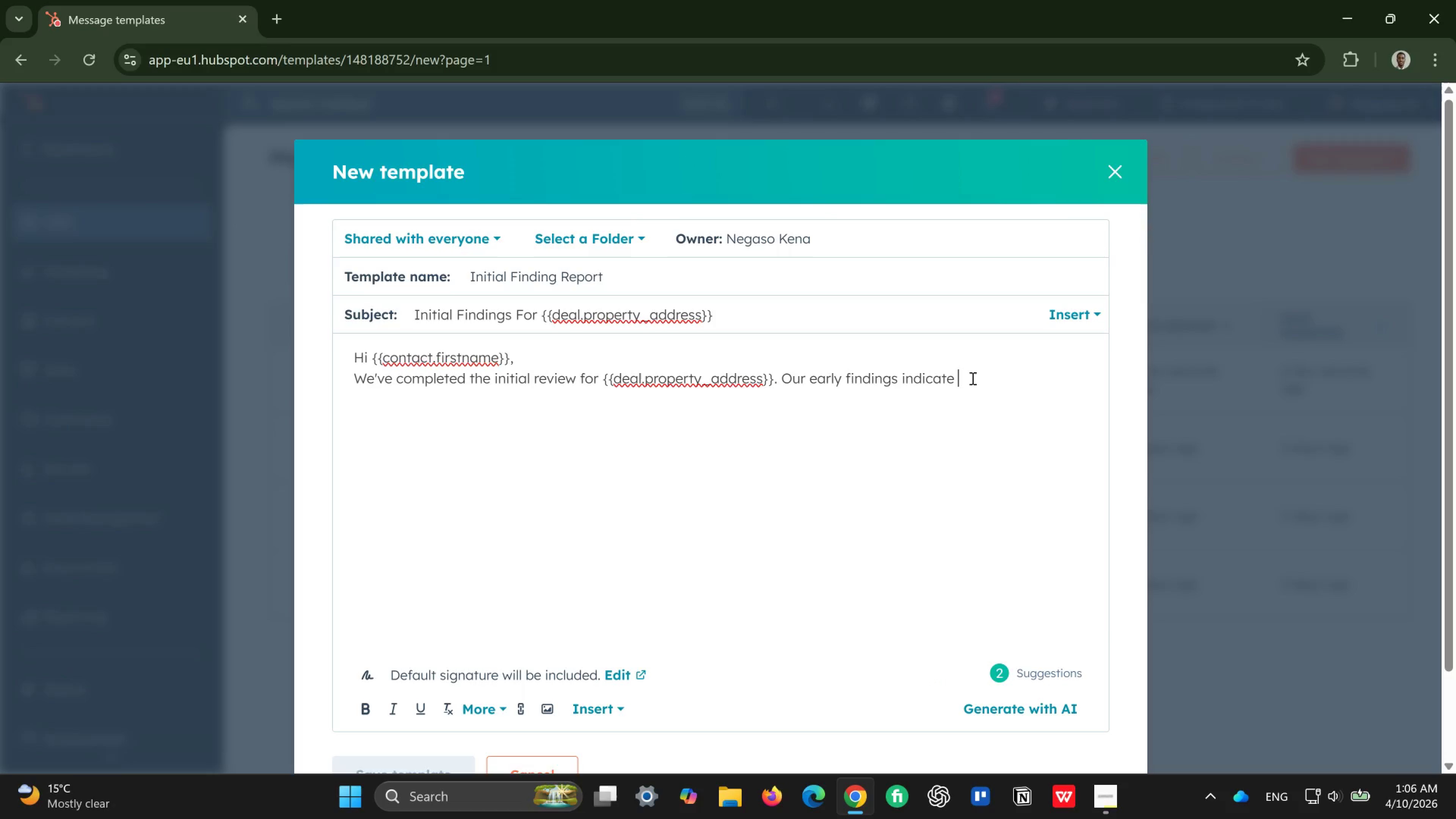 
type(key preservation consideration)
 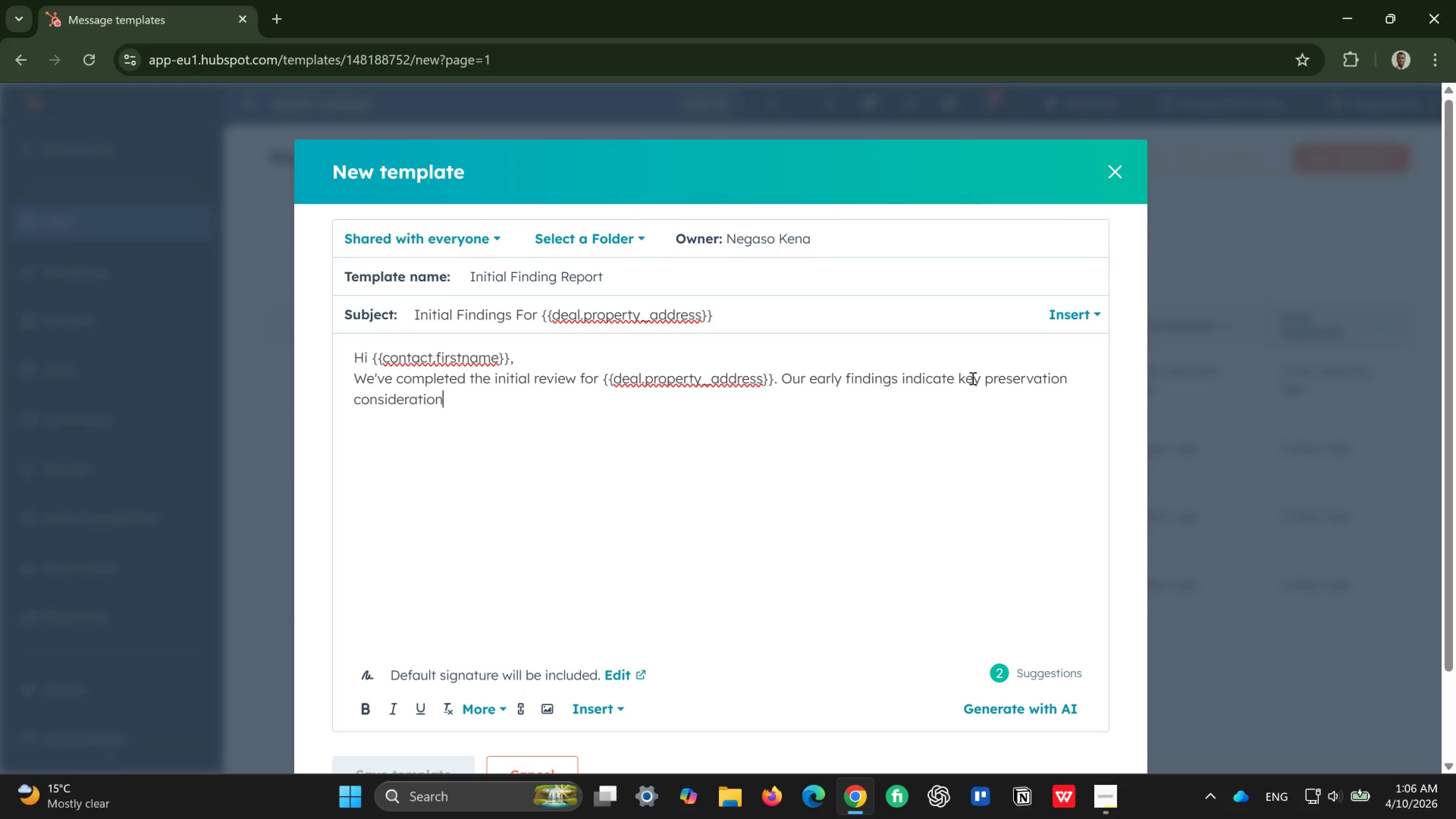 
wait(5.63)
 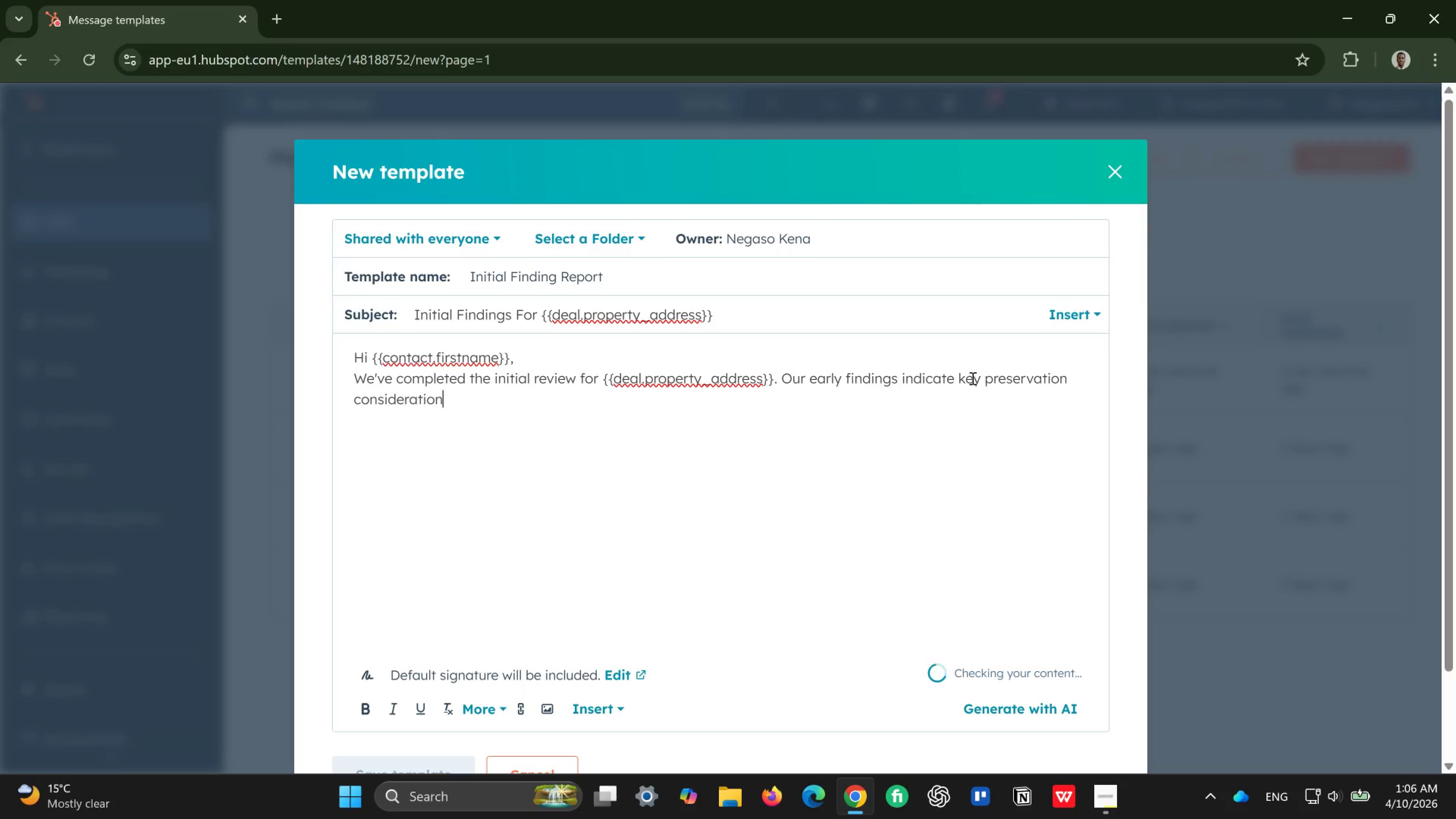 
type(s related to ar)
 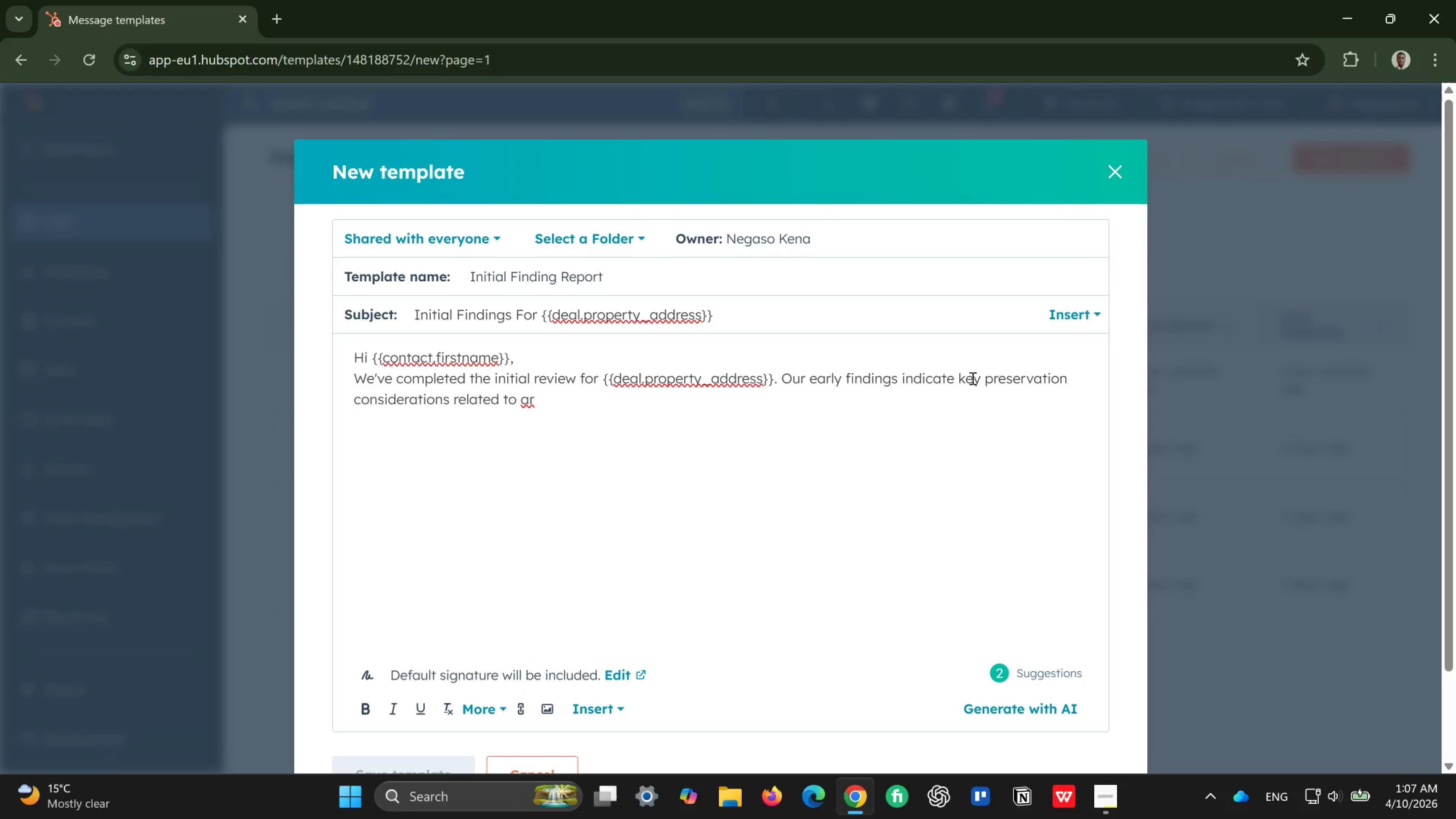 
type(chitectural periods, )
 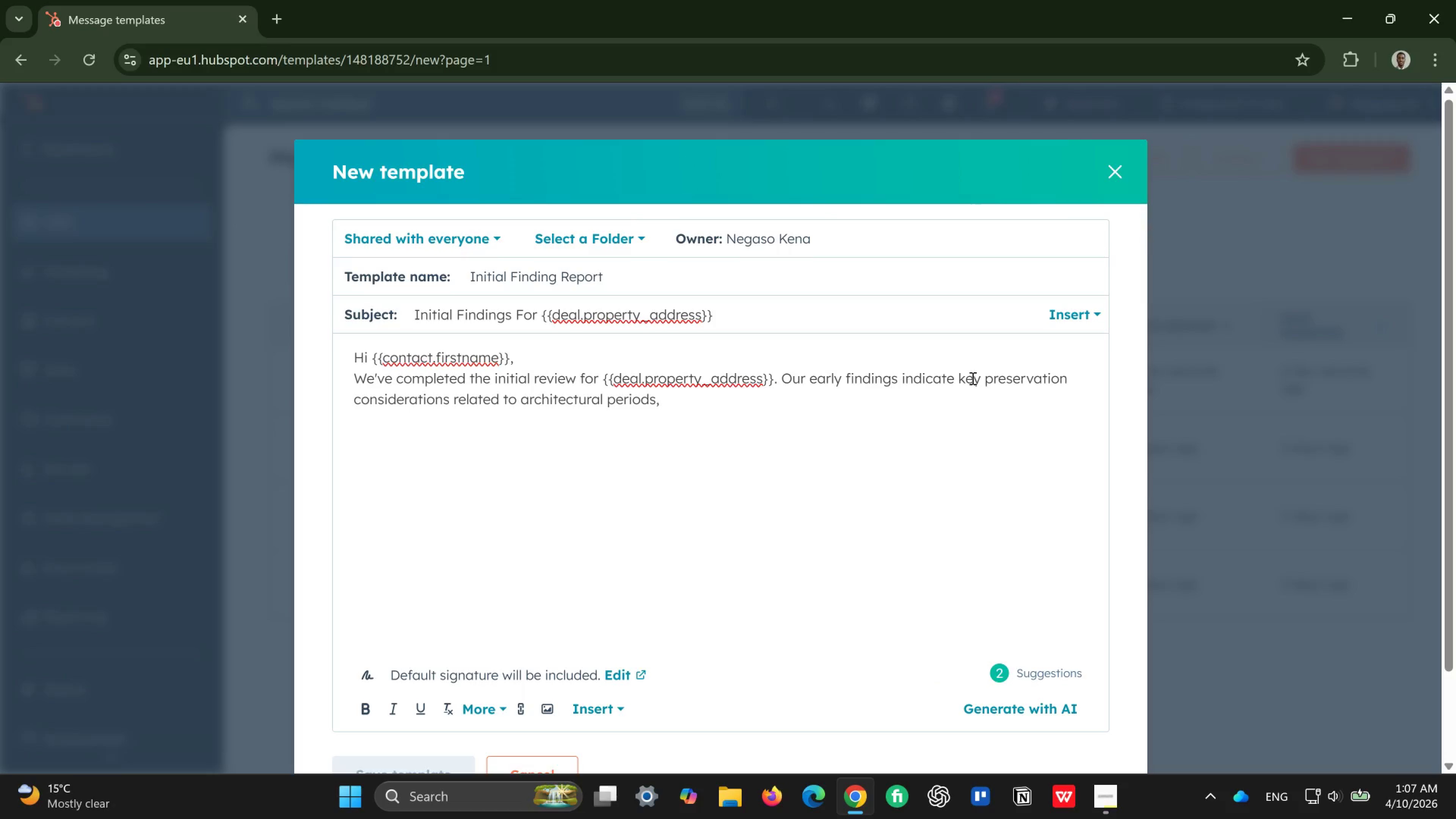 
key(Backspace)
key(Backspace)
key(Backspace)
type(, material, )
 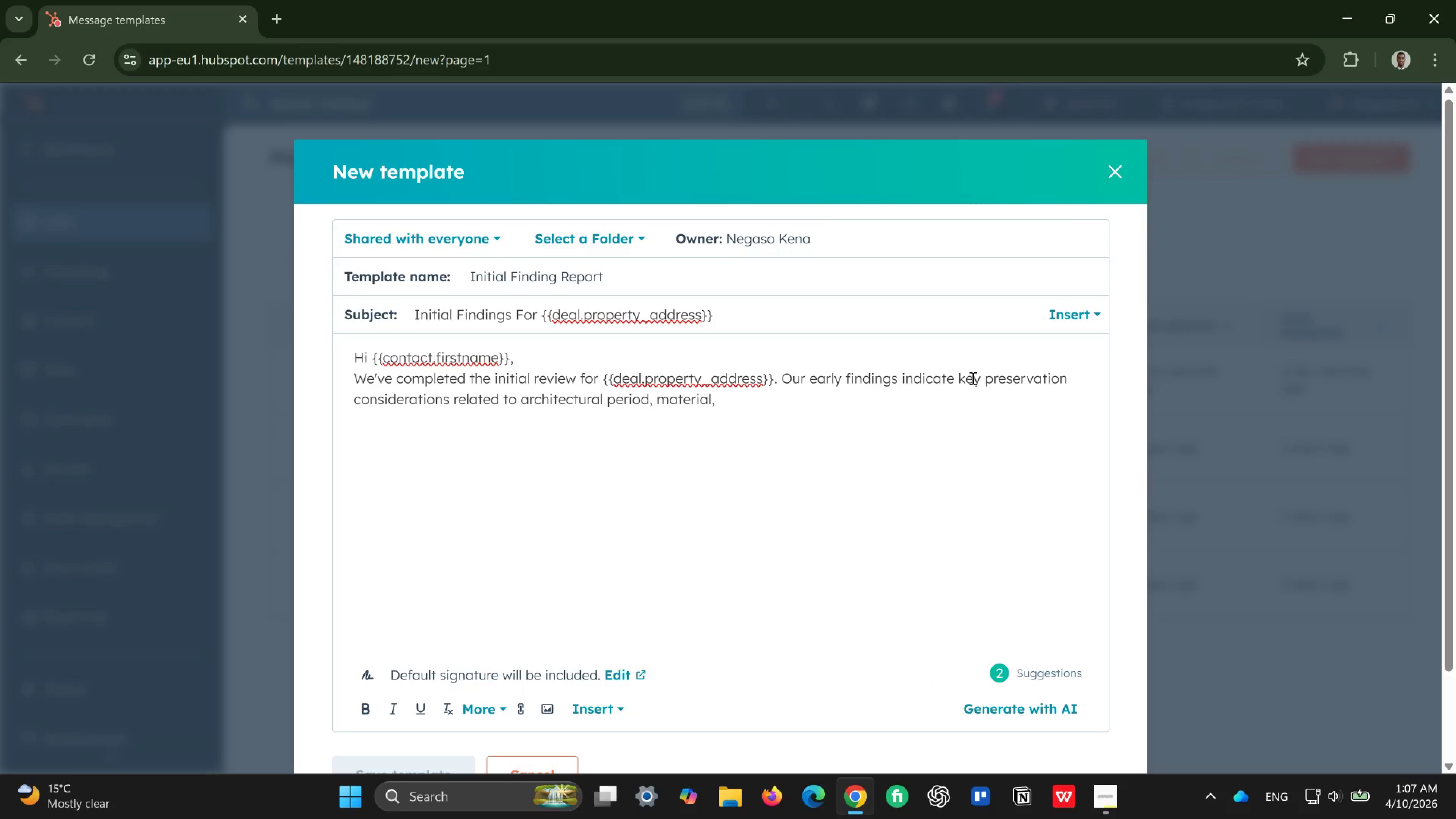 
key(Backspace)
key(Backspace)
type(s, potens)
key(Backspace)
type(tial compliance)
 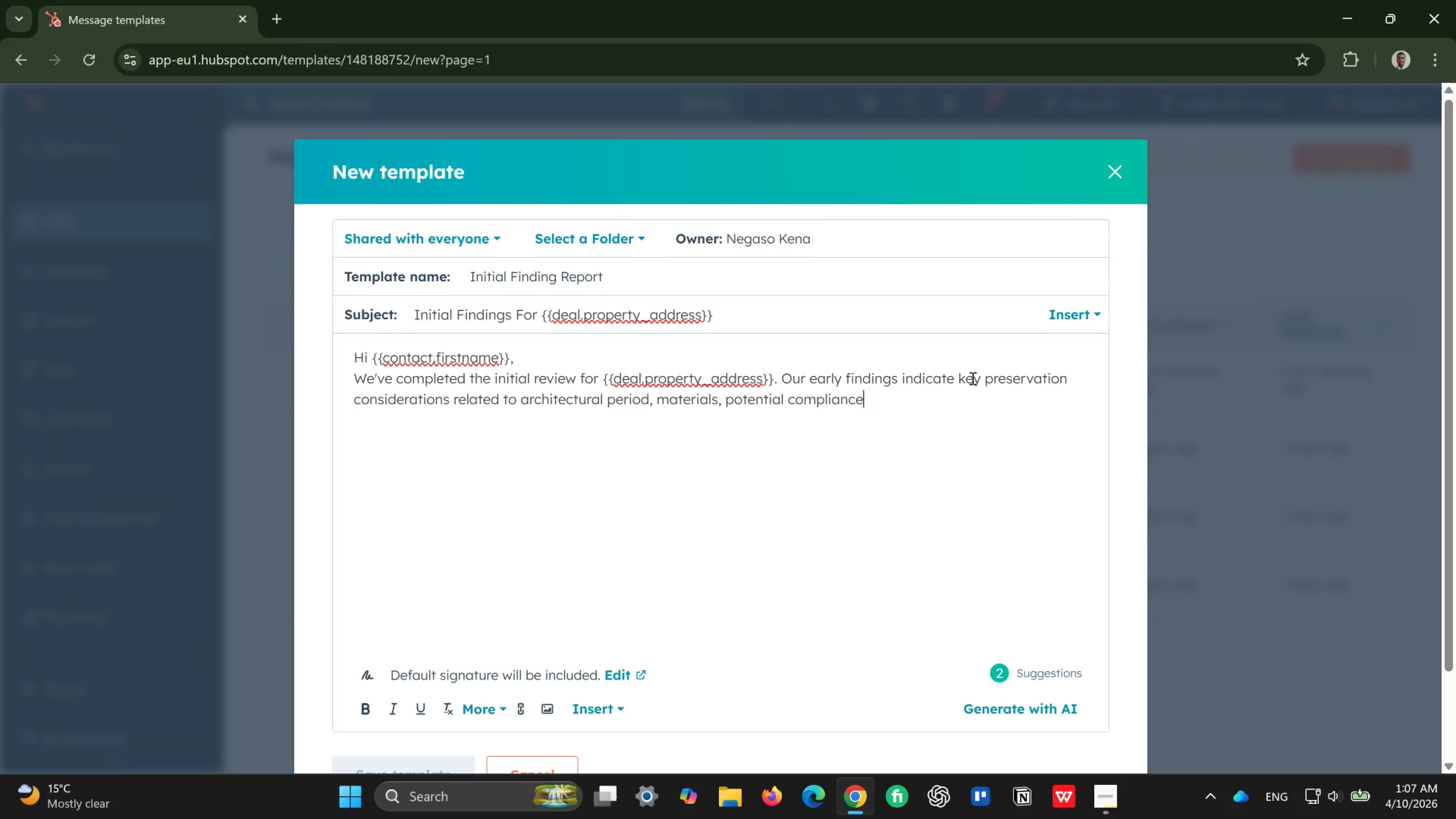 
type( required)
key(Backspace)
type(ments,)
key(Backspace)
type(. )
 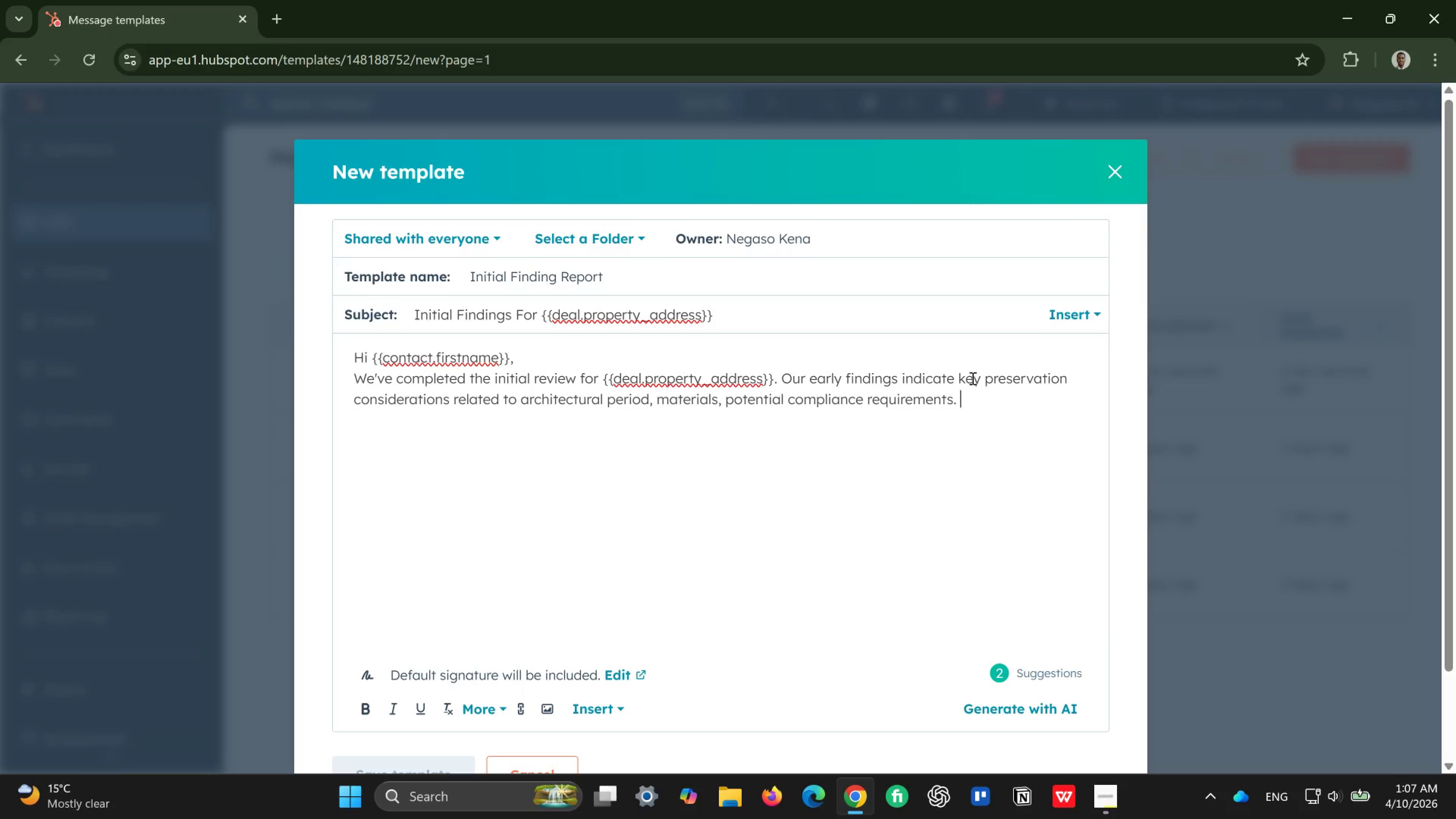 
type(we)
key(Backspace)
key(Backspace)
type(We'll walk you through the detaild)
key(Backspace)
type(s and recommended next stes )
key(Backspace)
key(Backspace)
type(eps)
key(Backspace)
key(Backspace)
key(Backspace)
type(ps o)
key(Backspace)
type(in our upcoming discussion.)
 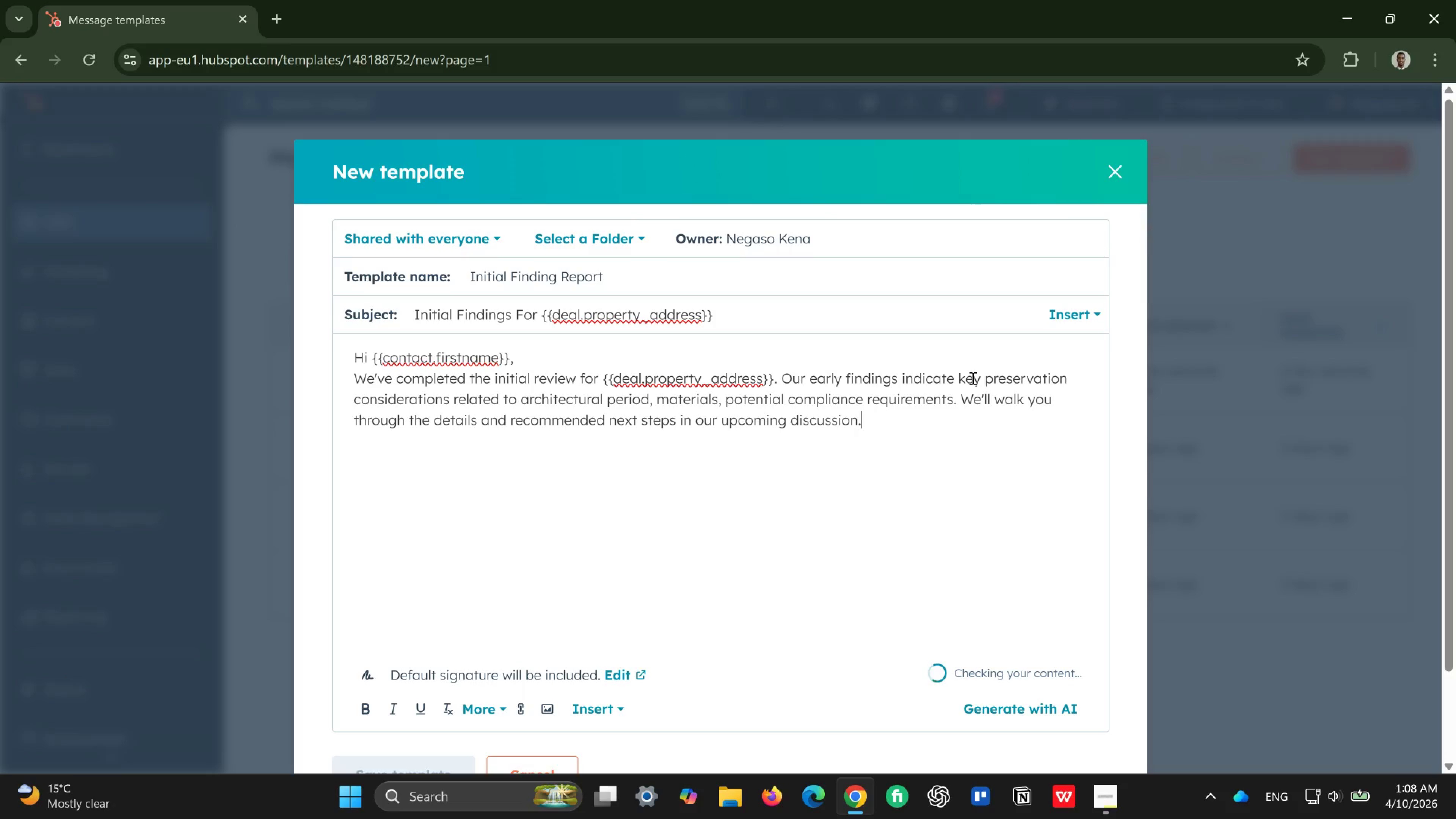 
key(Enter)
 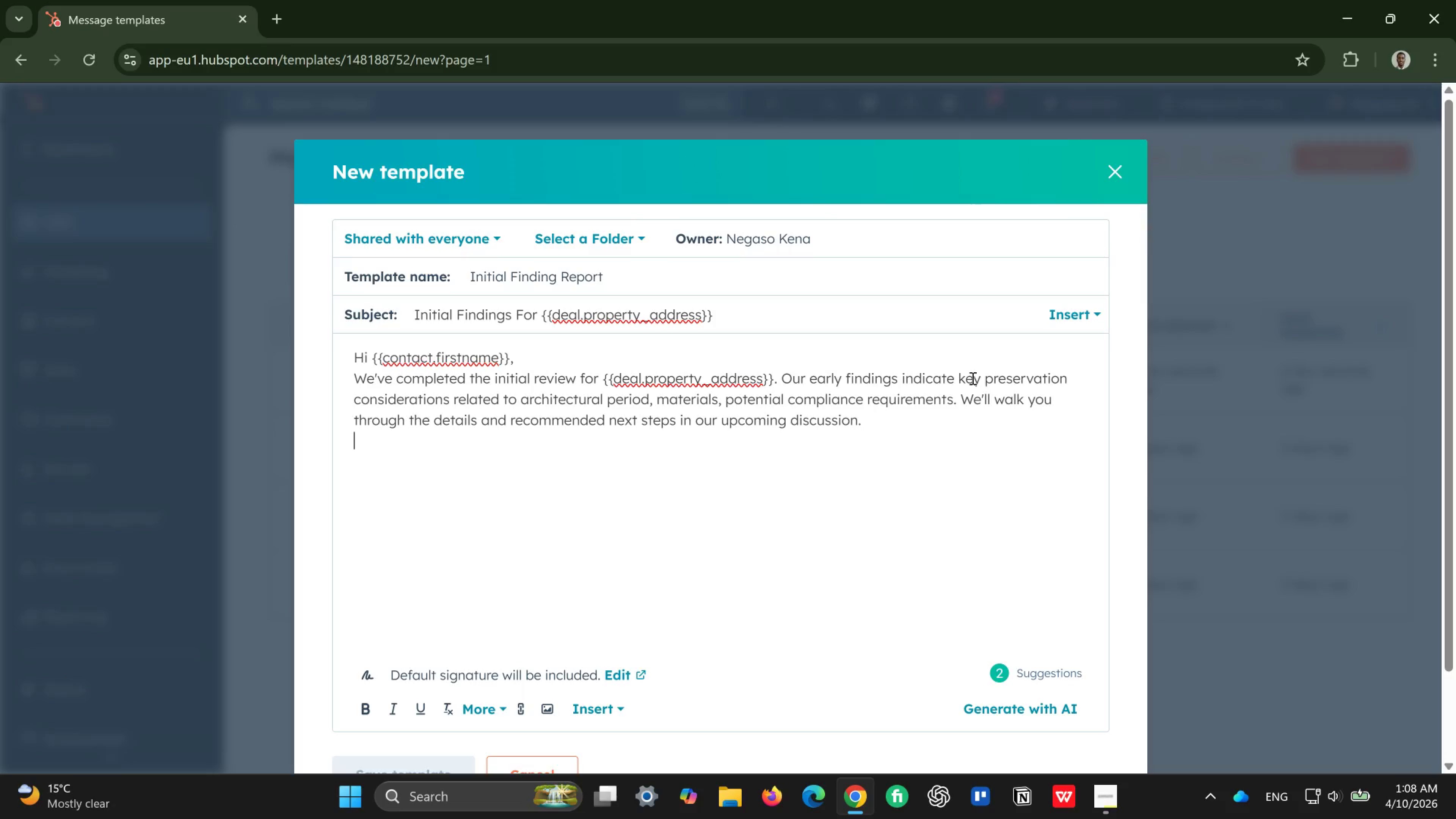 
key(Enter)
 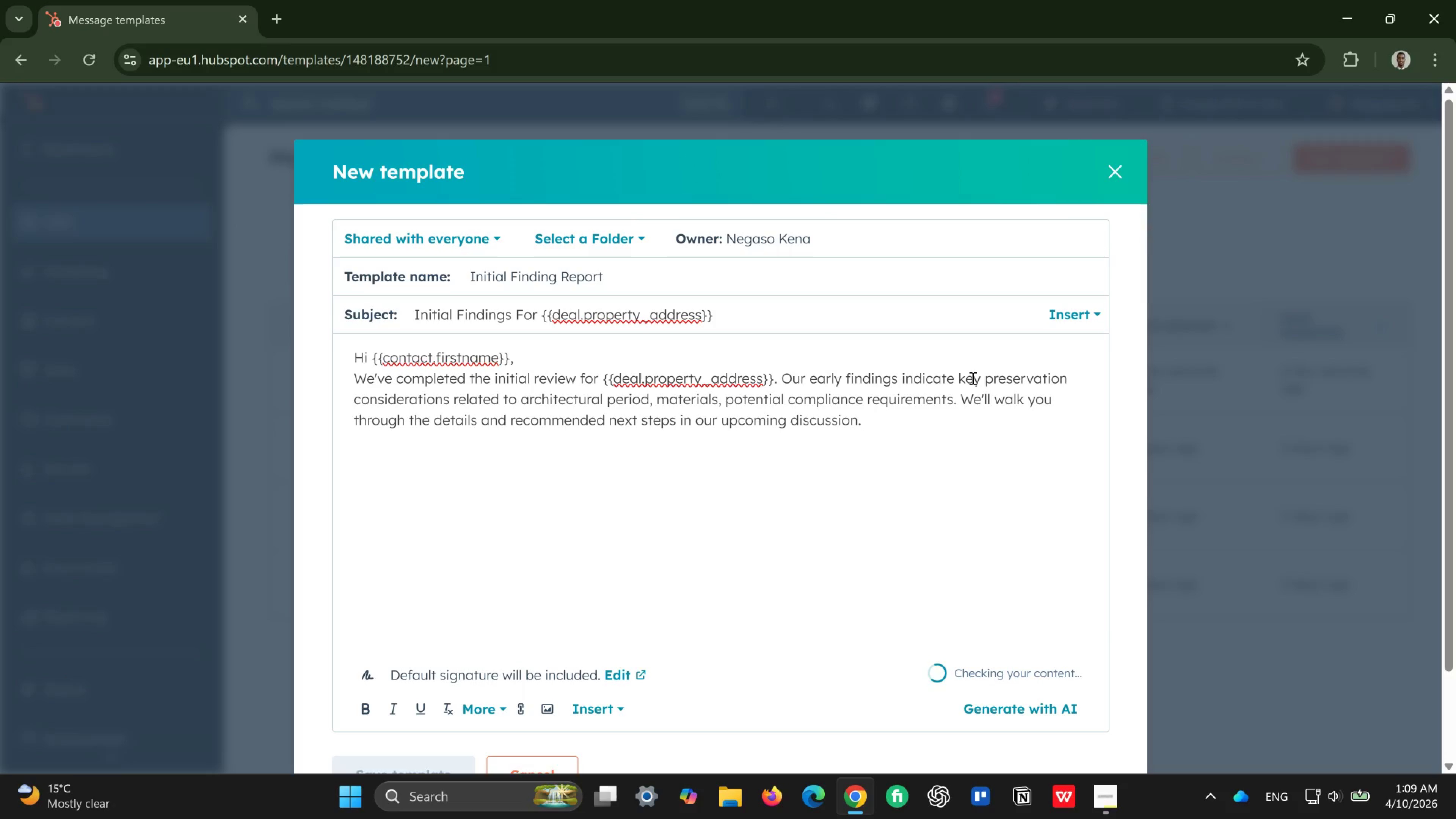 
type(Best,)
 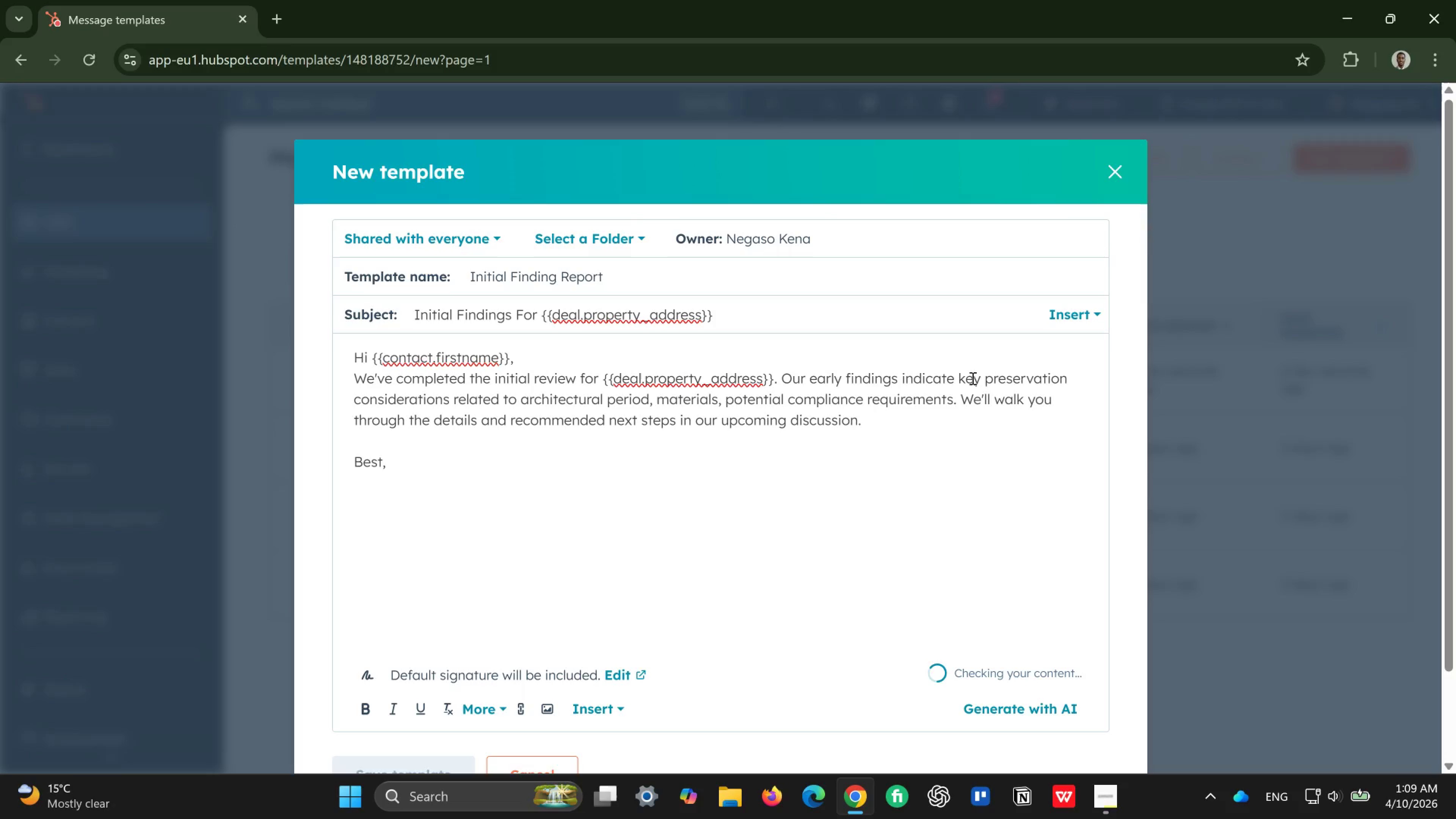 
key(Enter)
 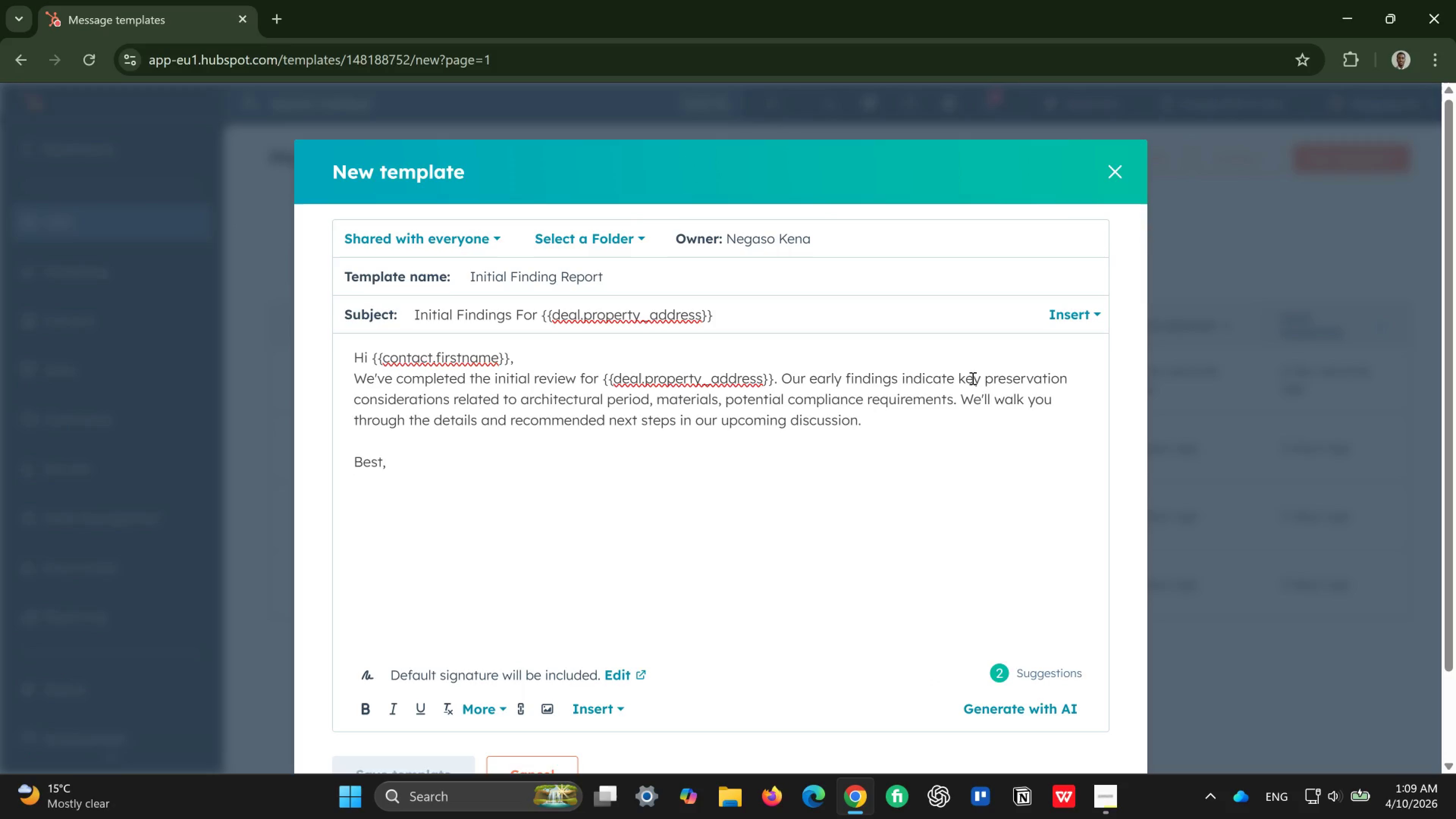 
key(Shift+BracketLeft)
 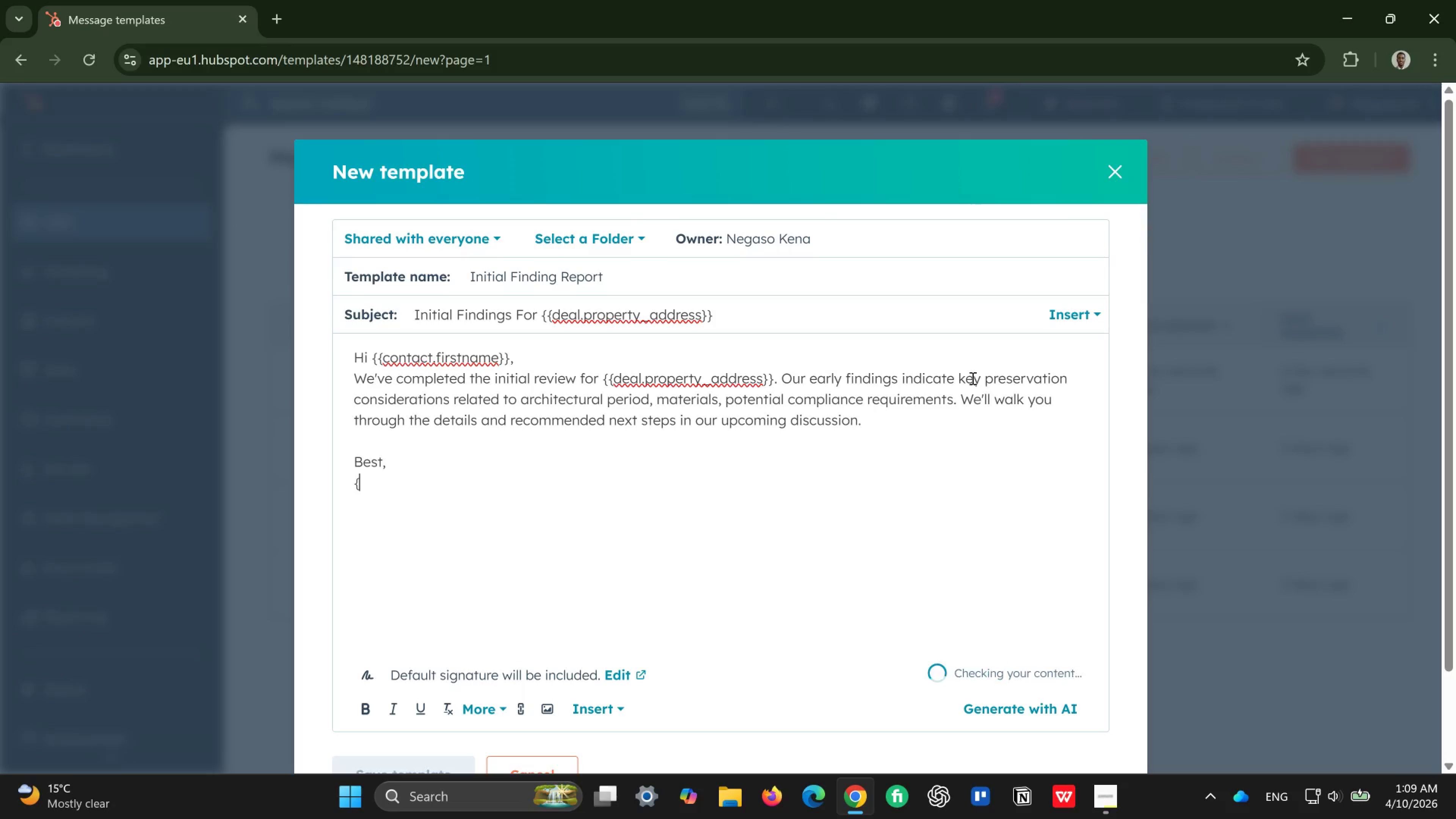 
key(Shift+ShiftRight)
 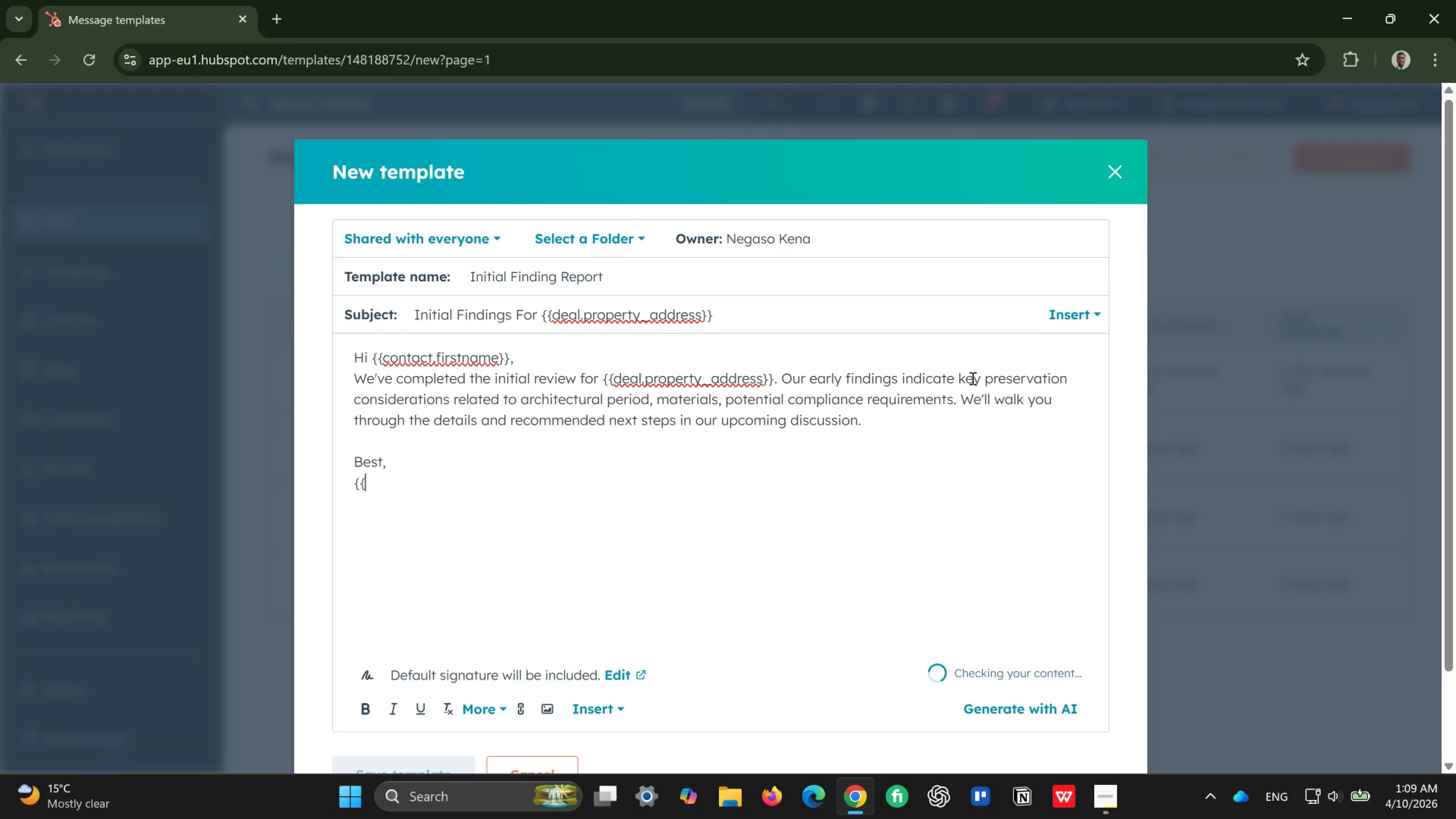 
key(Shift+BracketLeft)
 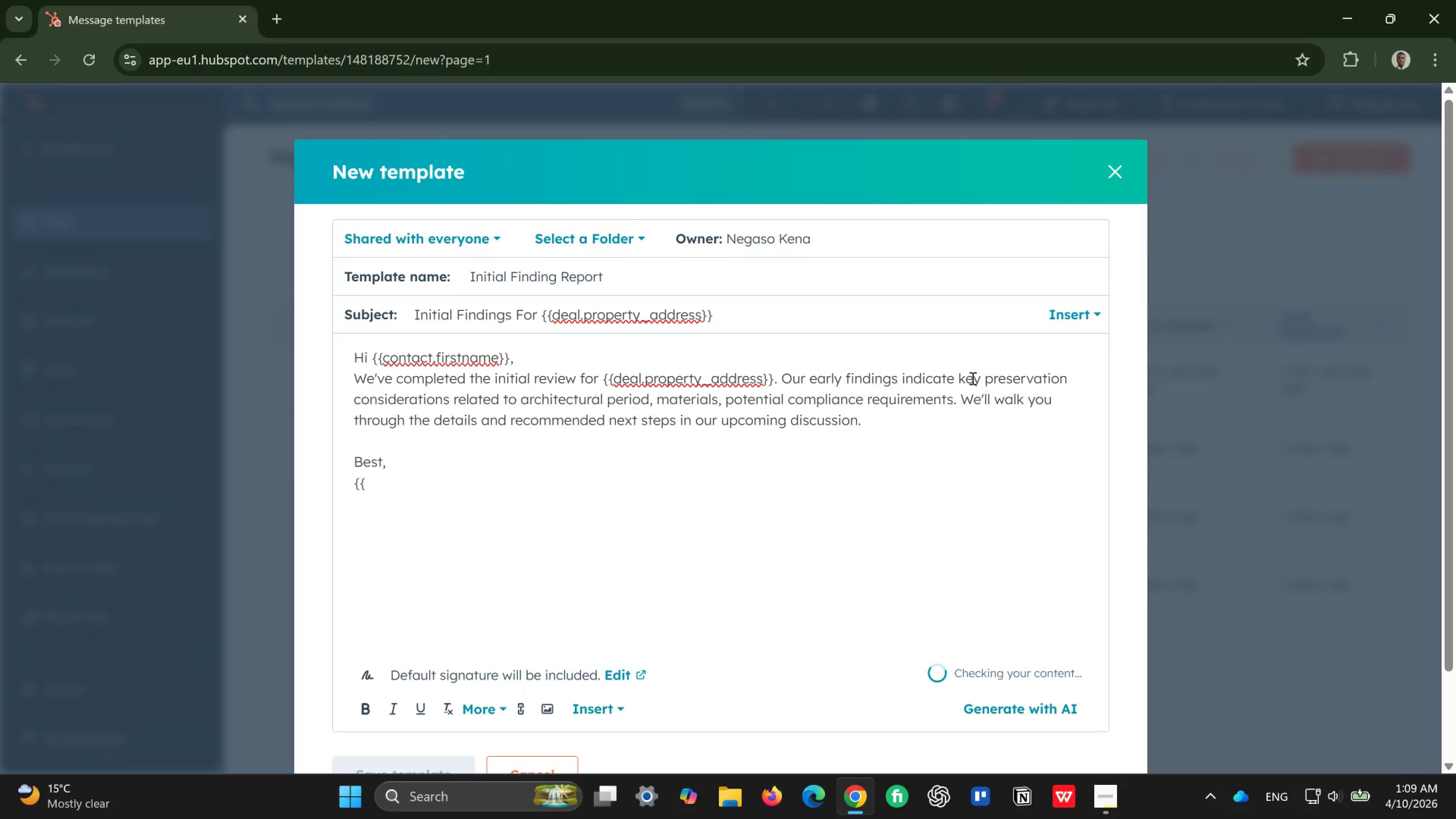 
key(Shift+ShiftRight)
 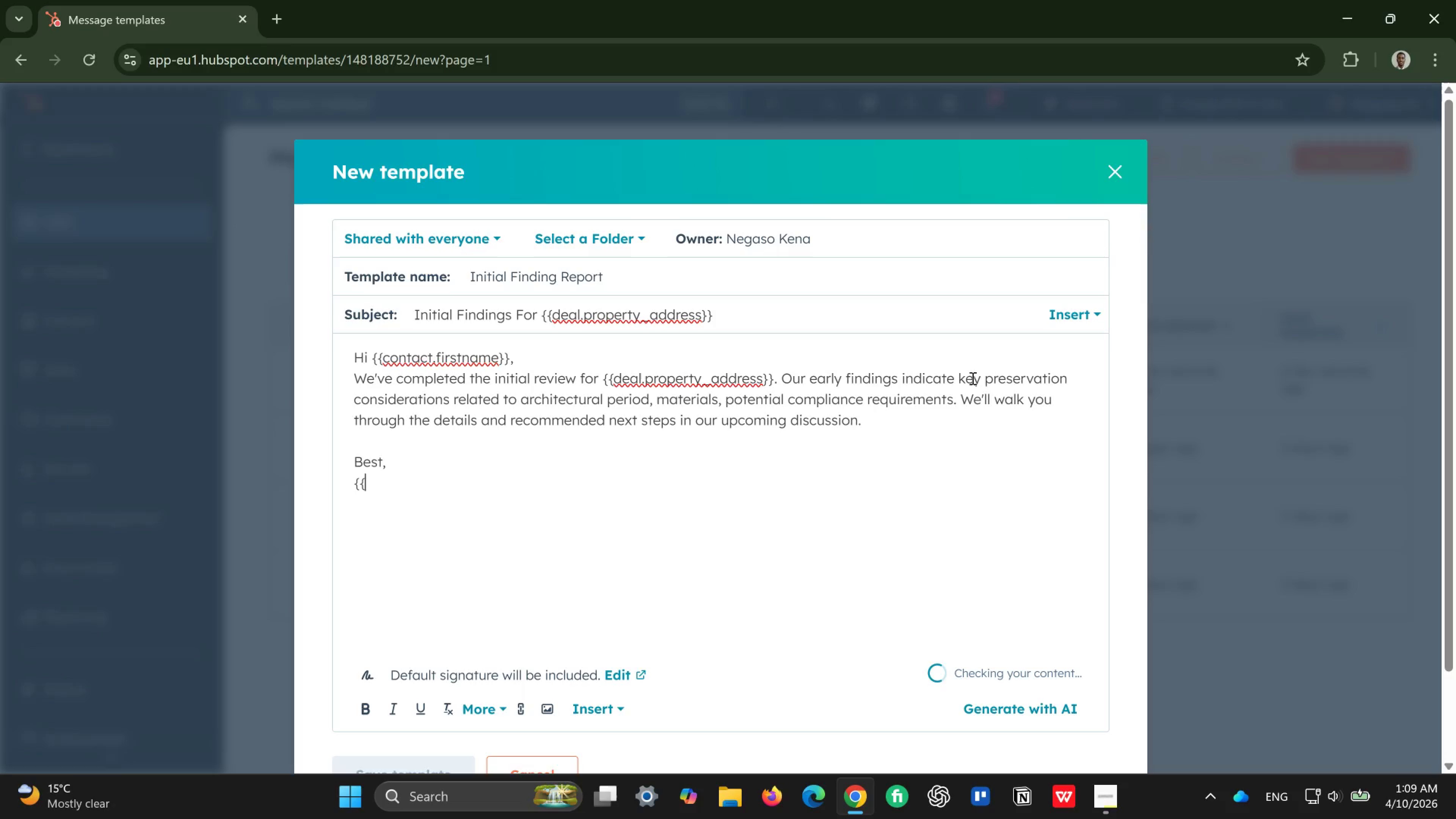 
key(Shift+BracketRight)
 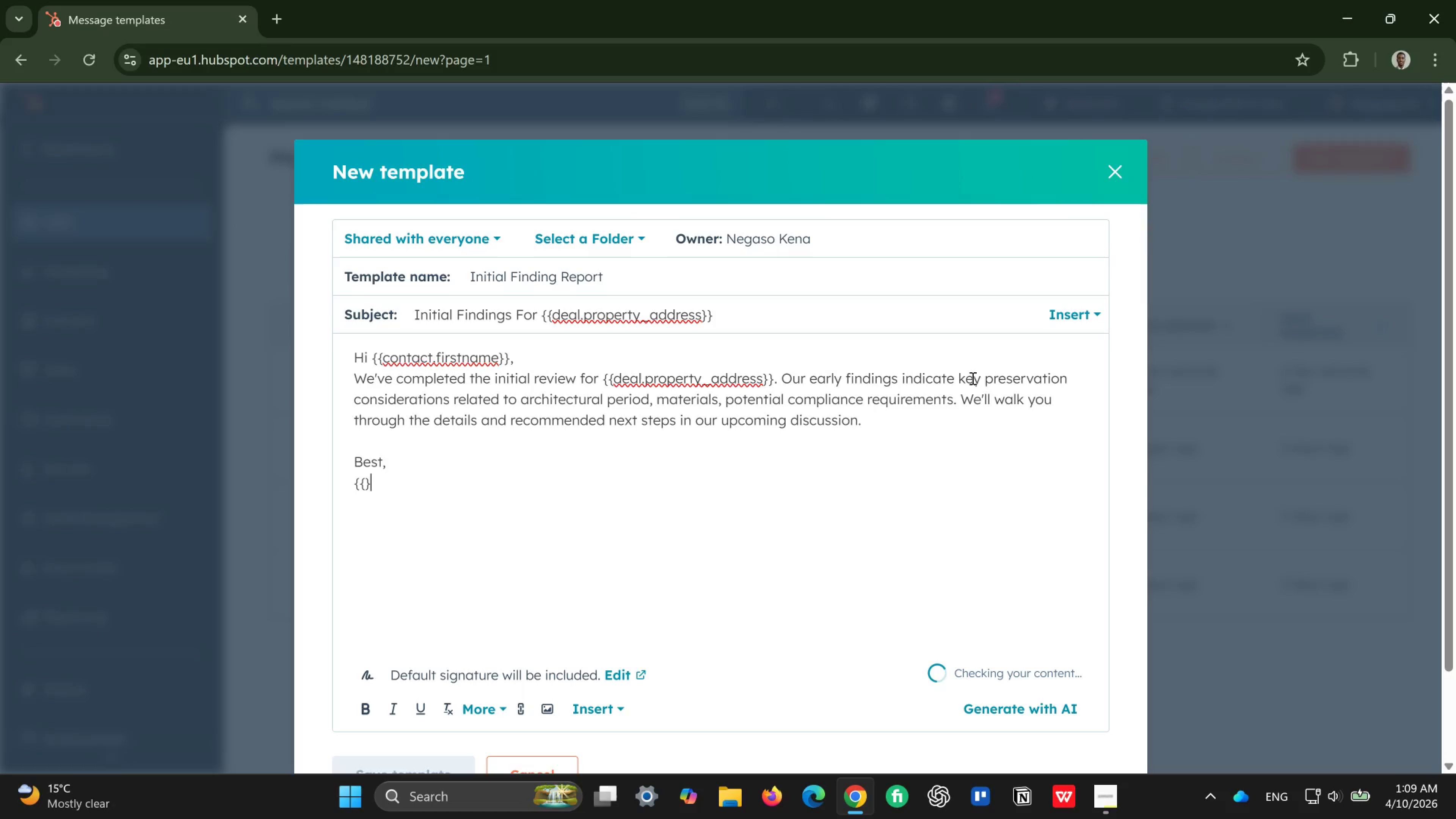 
key(Shift+ShiftRight)
 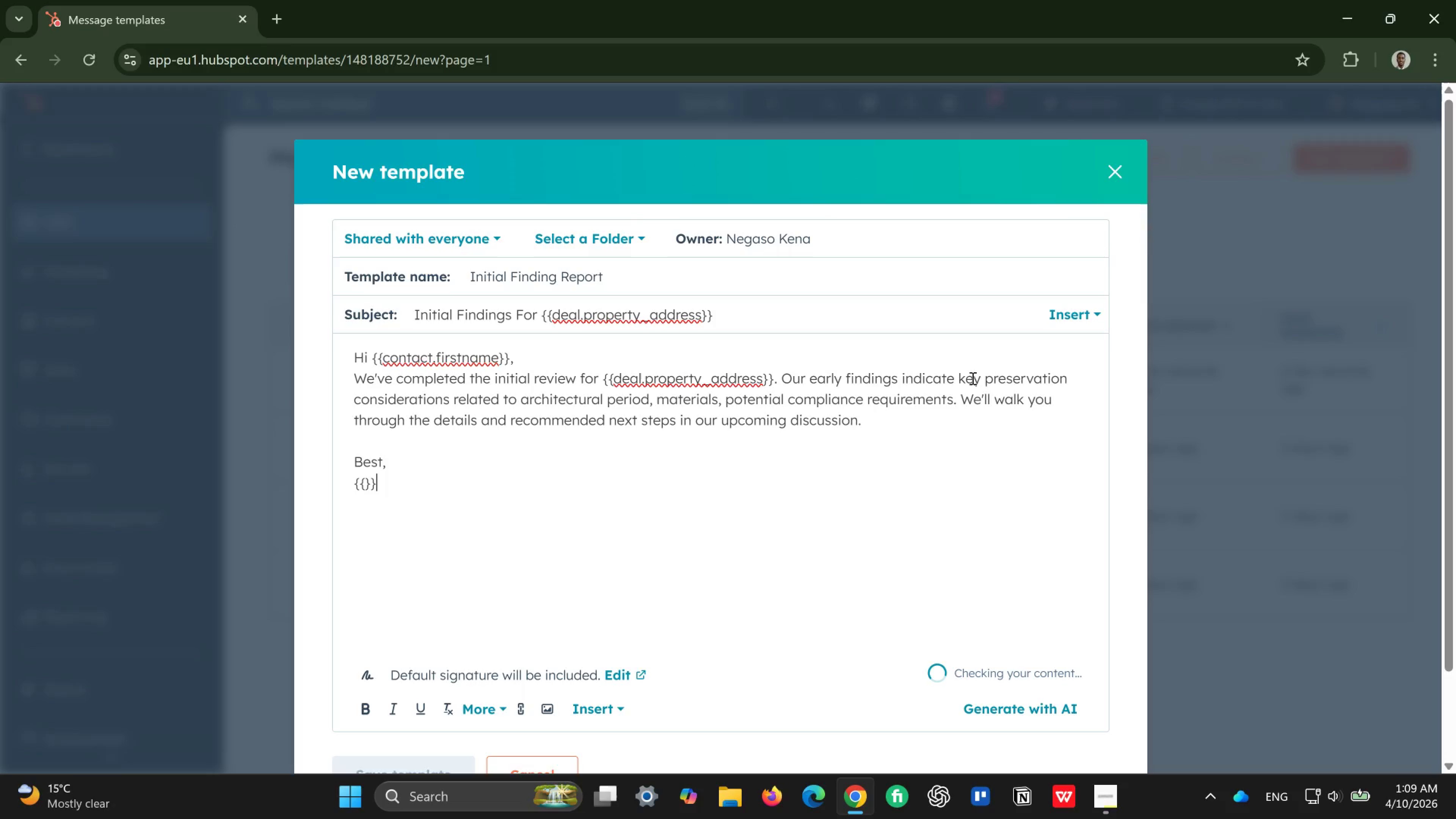 
key(Shift+BracketRight)
 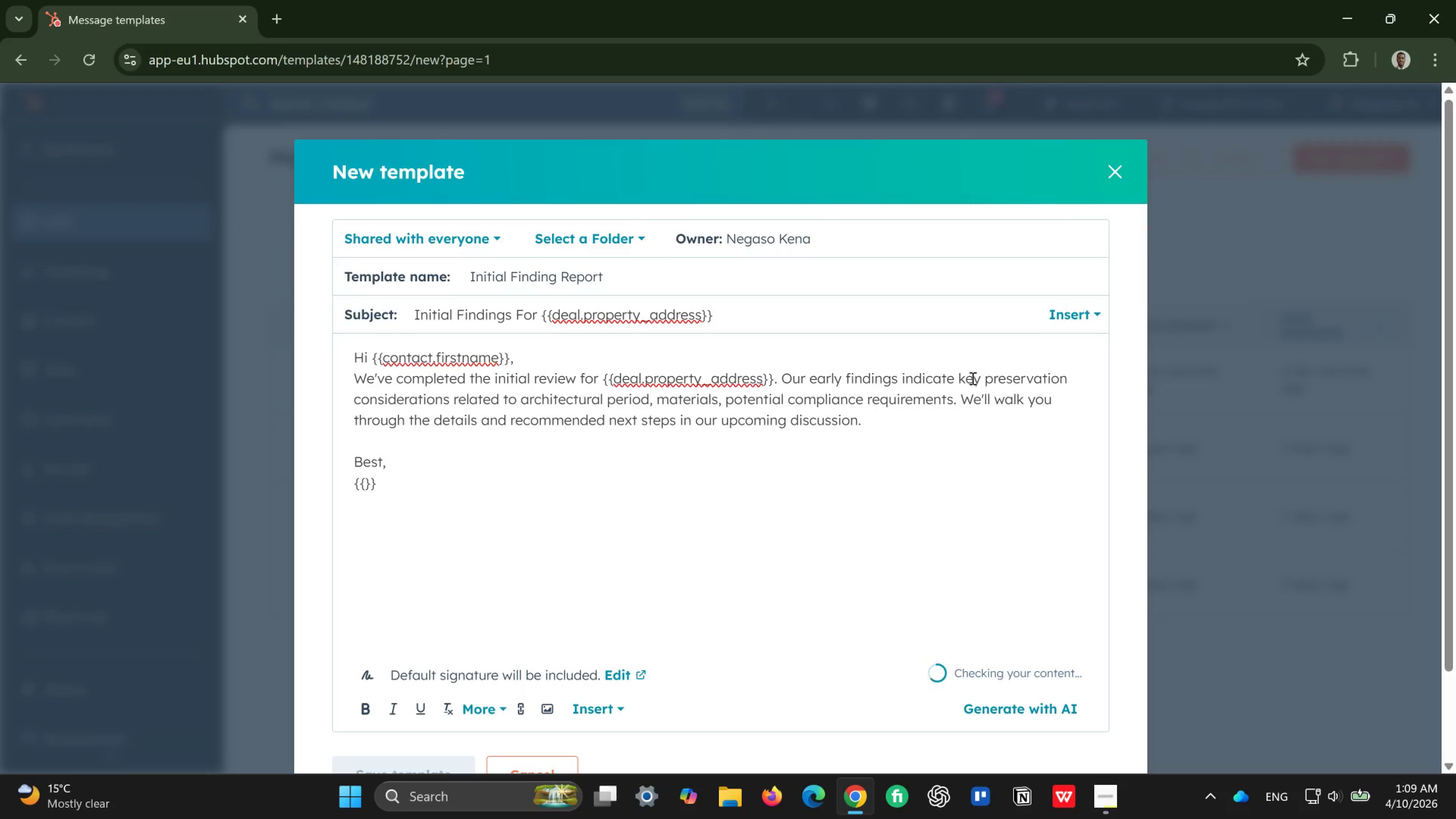 
key(ArrowLeft)
 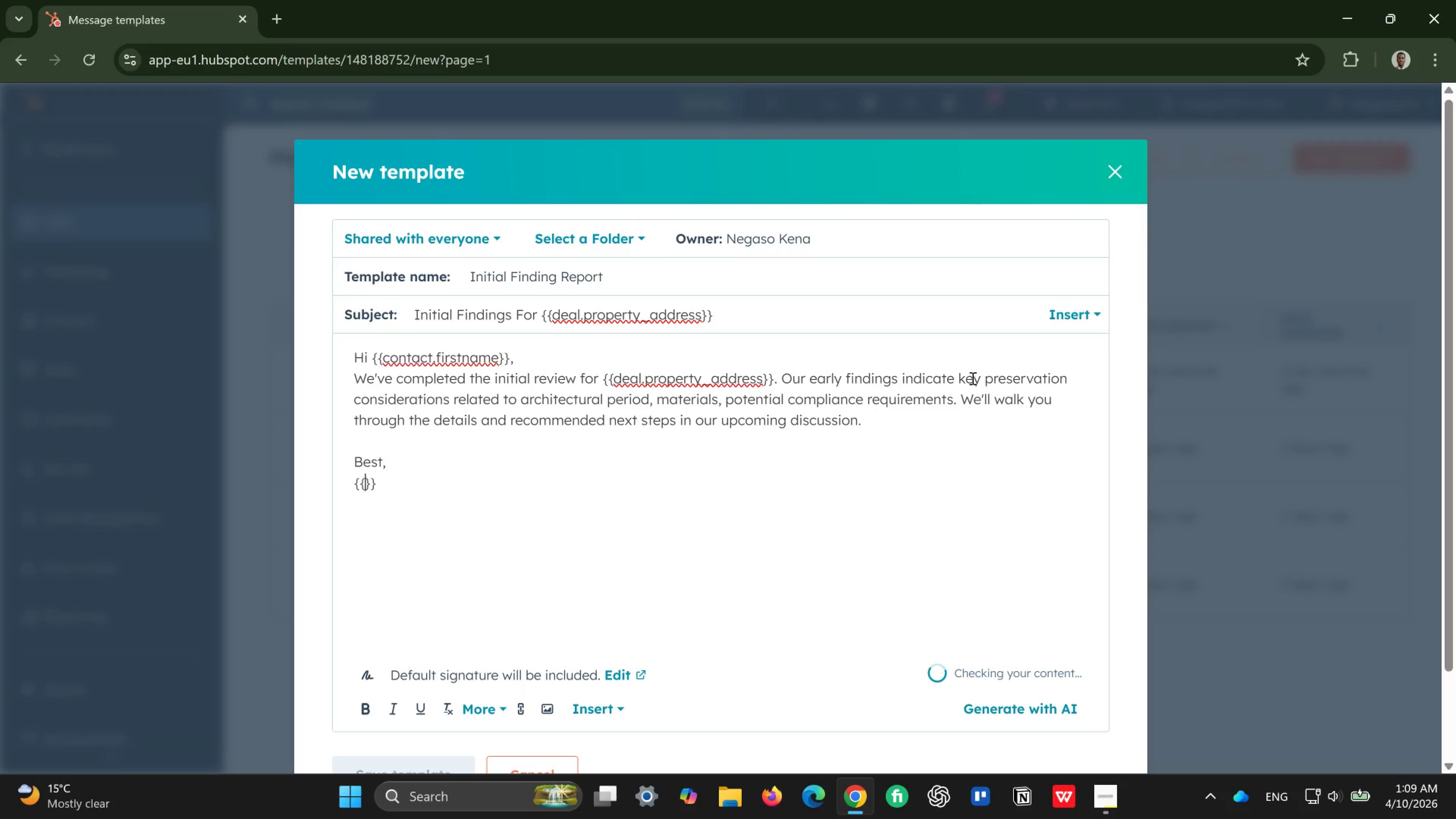 
key(ArrowLeft)
 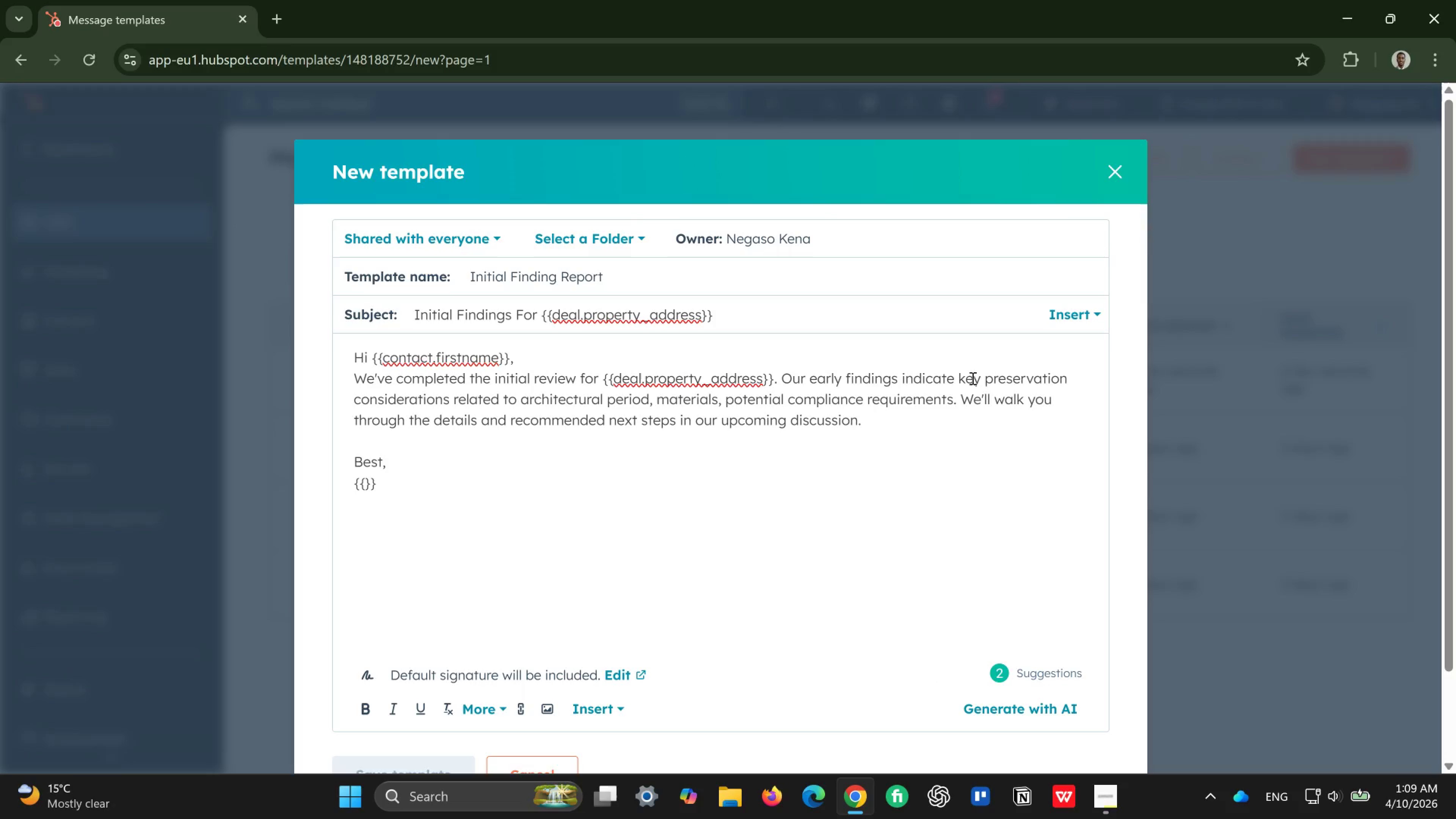 
type(user.full_nm)
key(Backspace)
type(ame)
 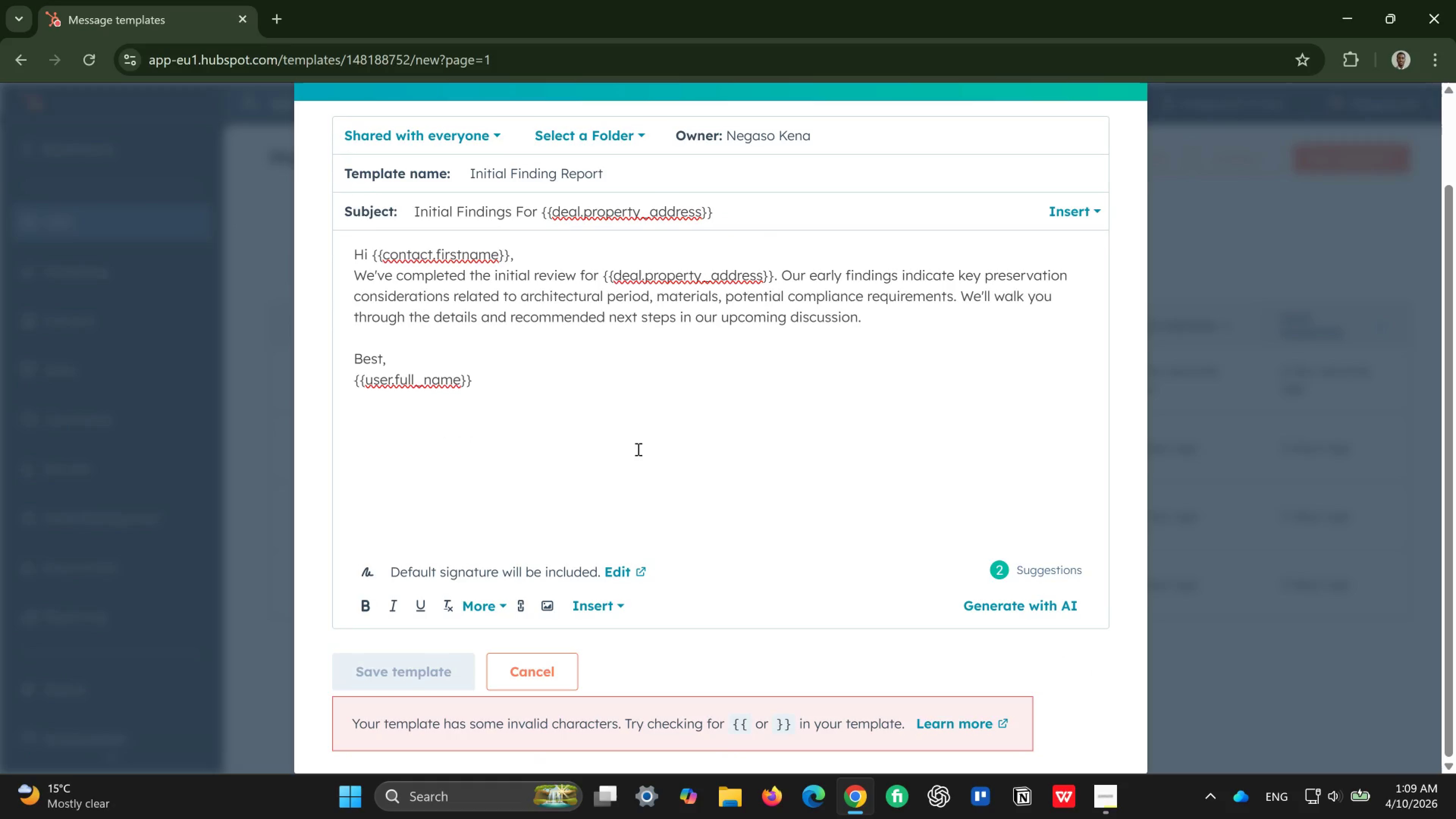 
left_click([508, 377])
 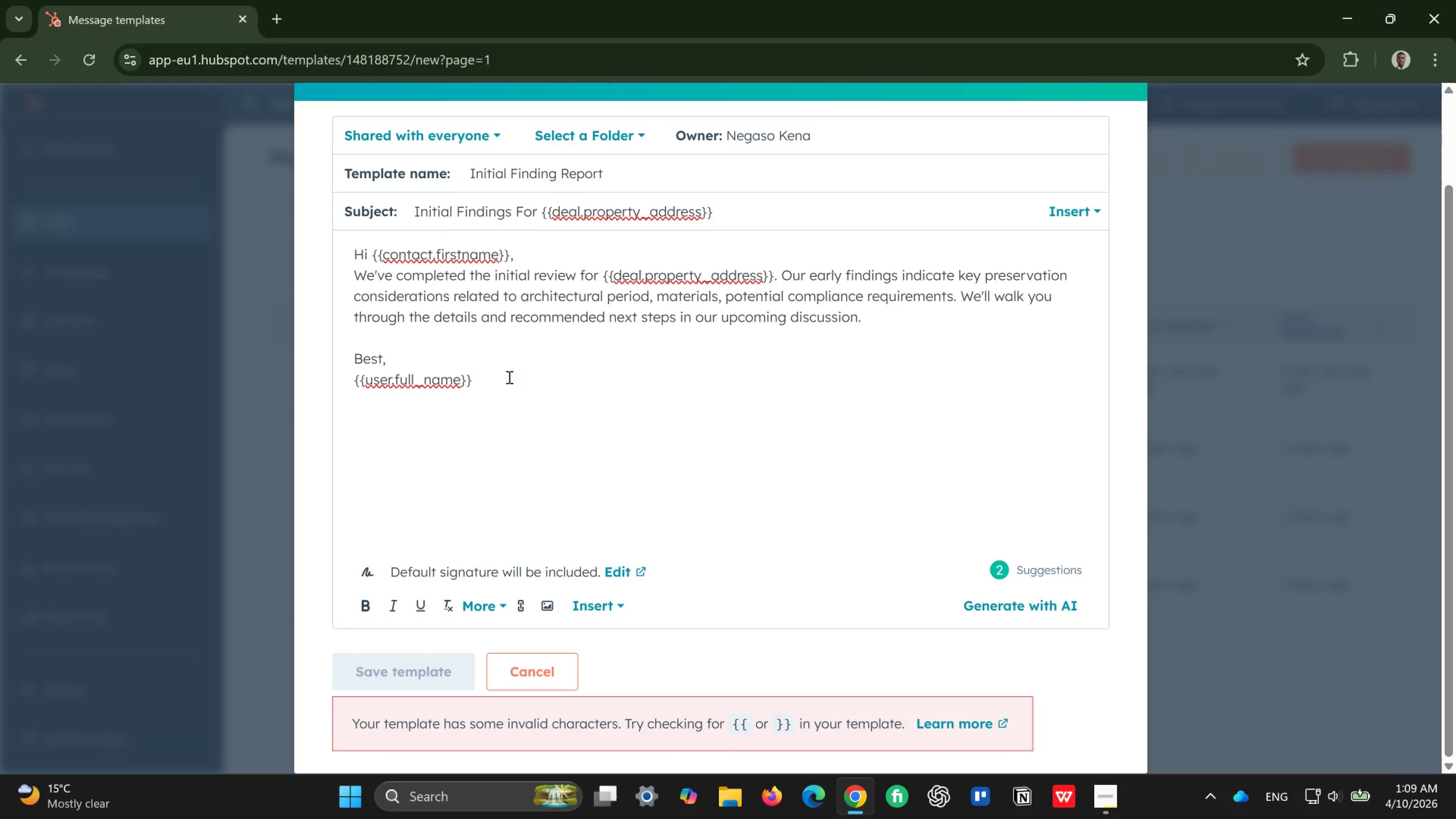 
hold_key(key=Backspace, duration=0.87)
 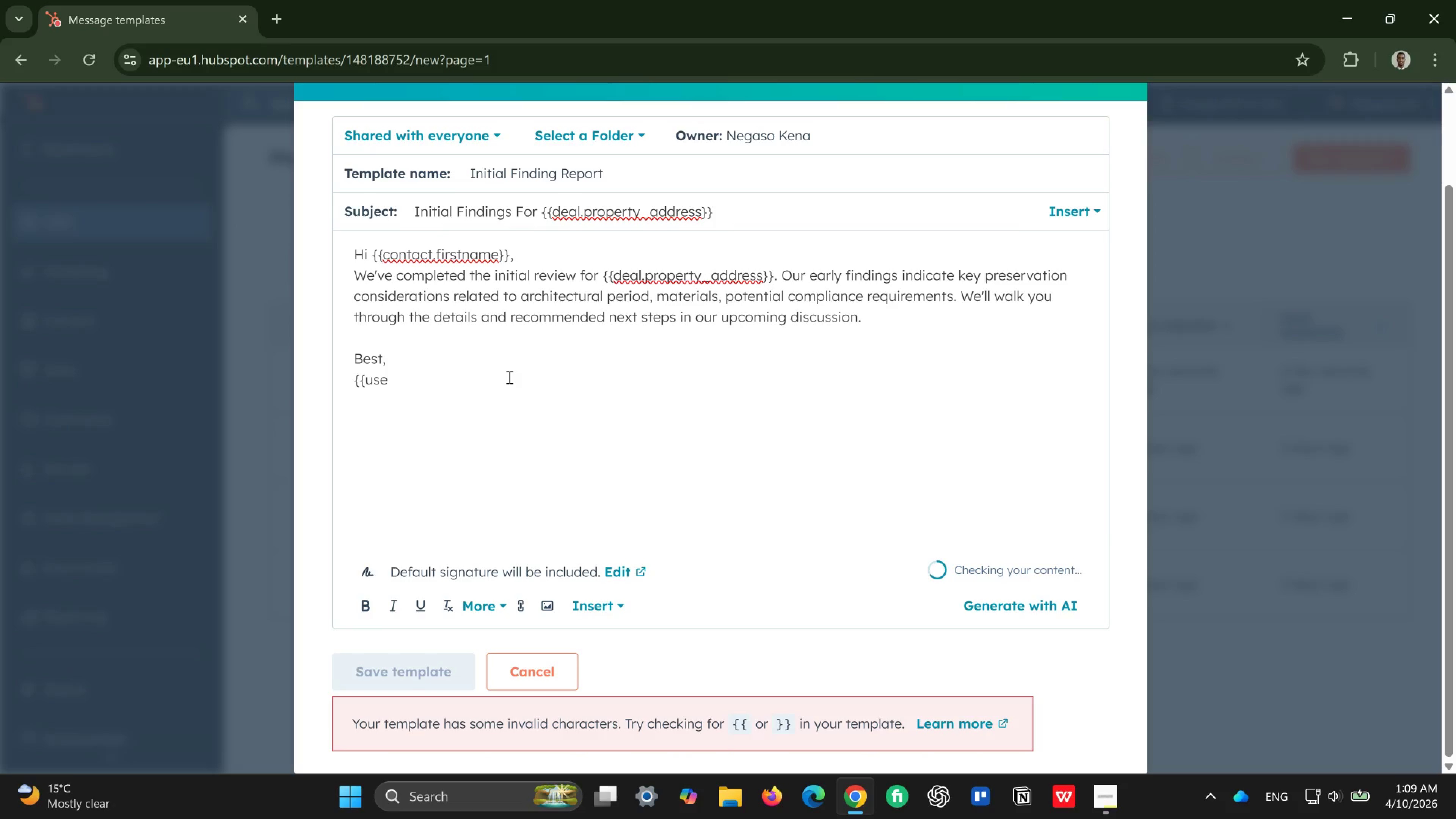 
key(Backspace)
 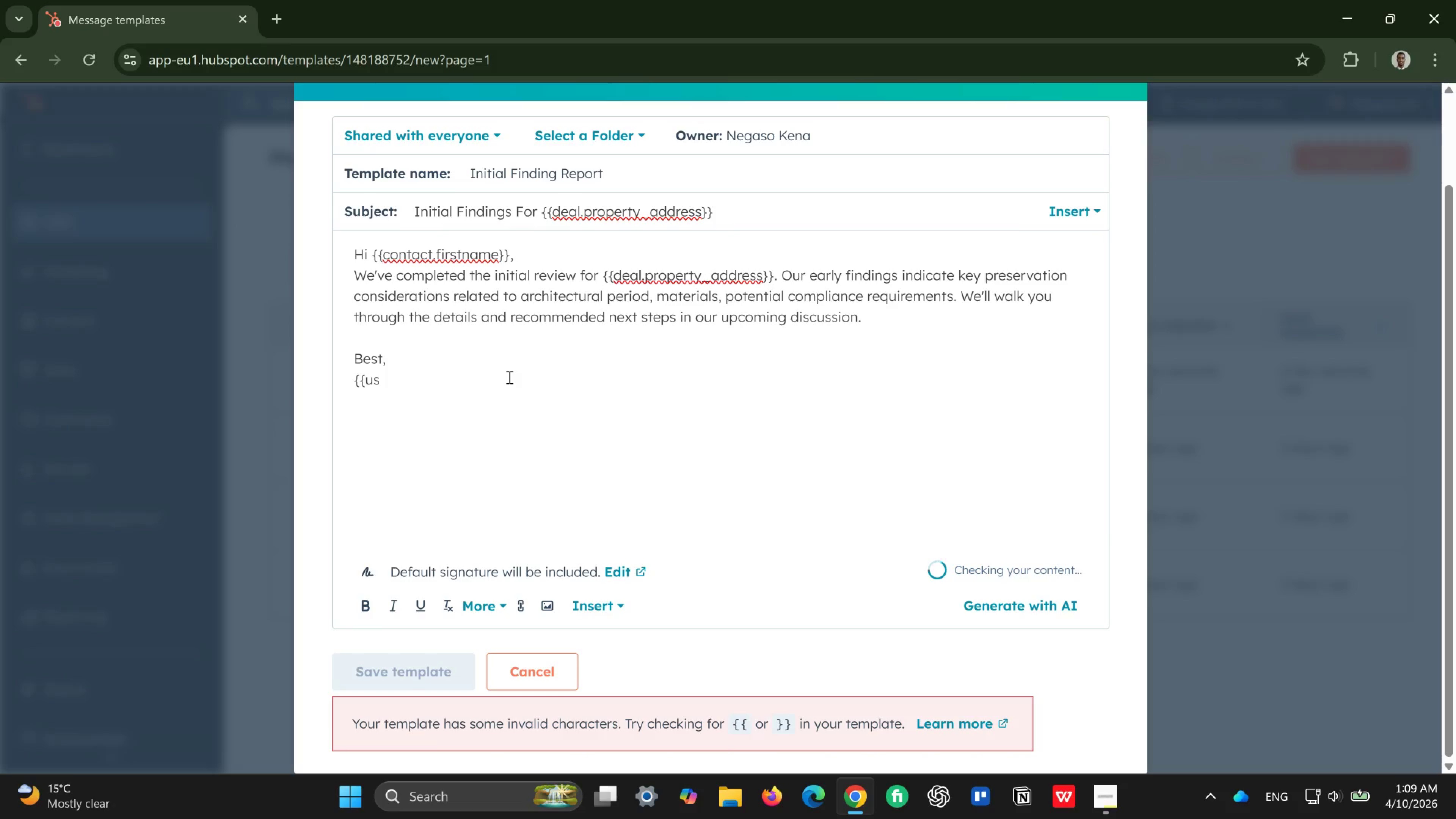 
key(Backspace)
 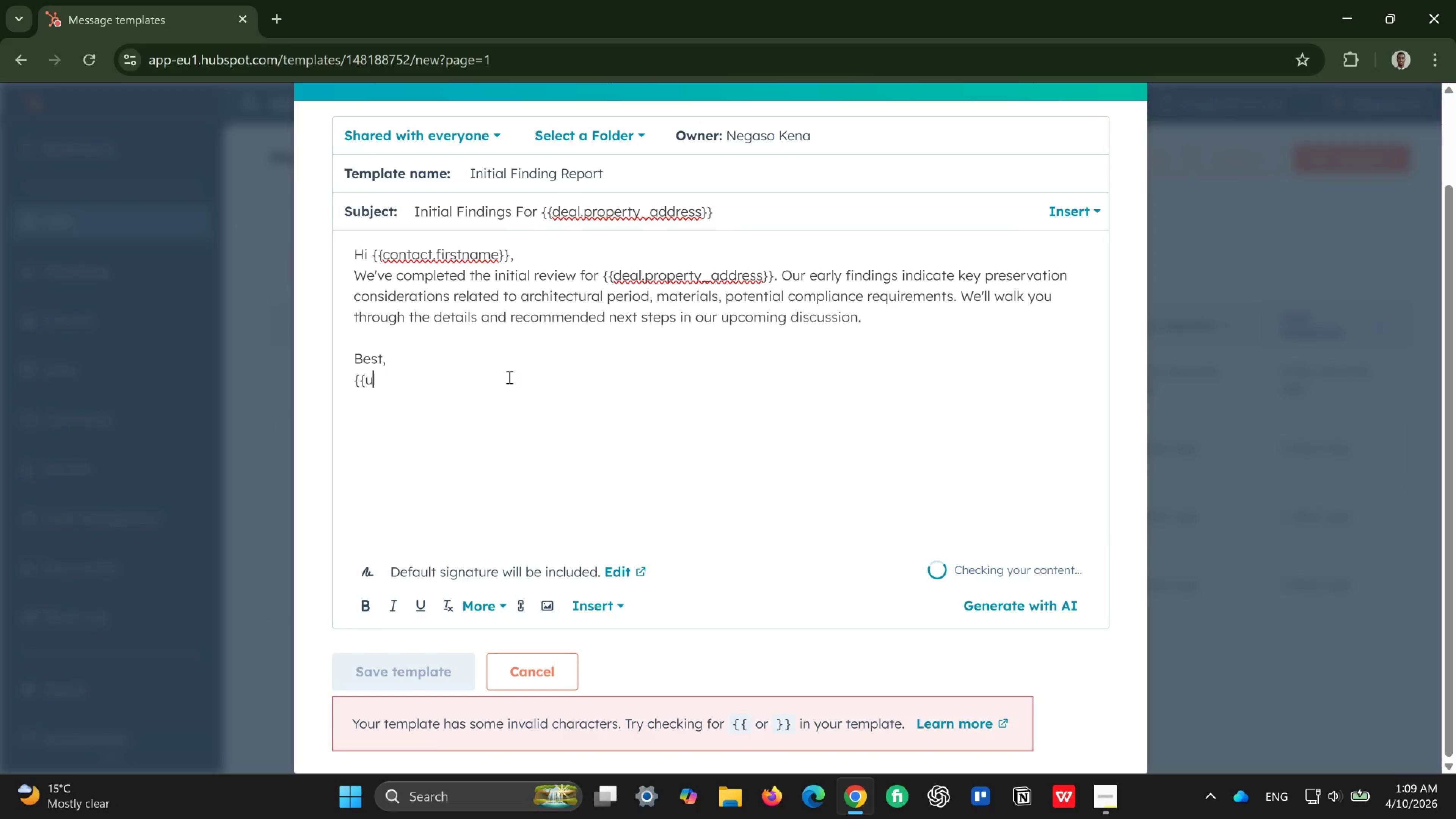 
key(Backspace)
 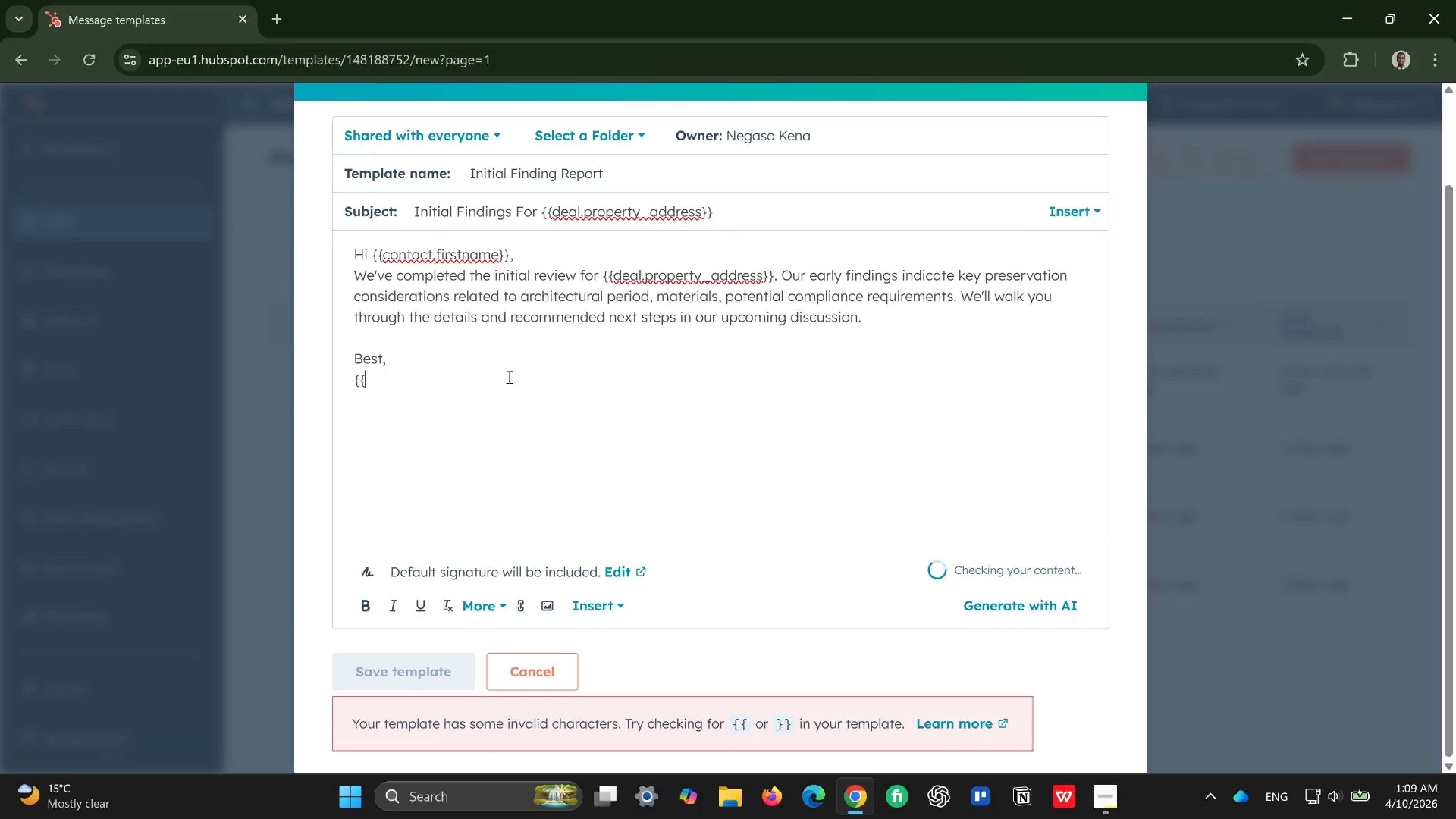 
key(Backspace)
 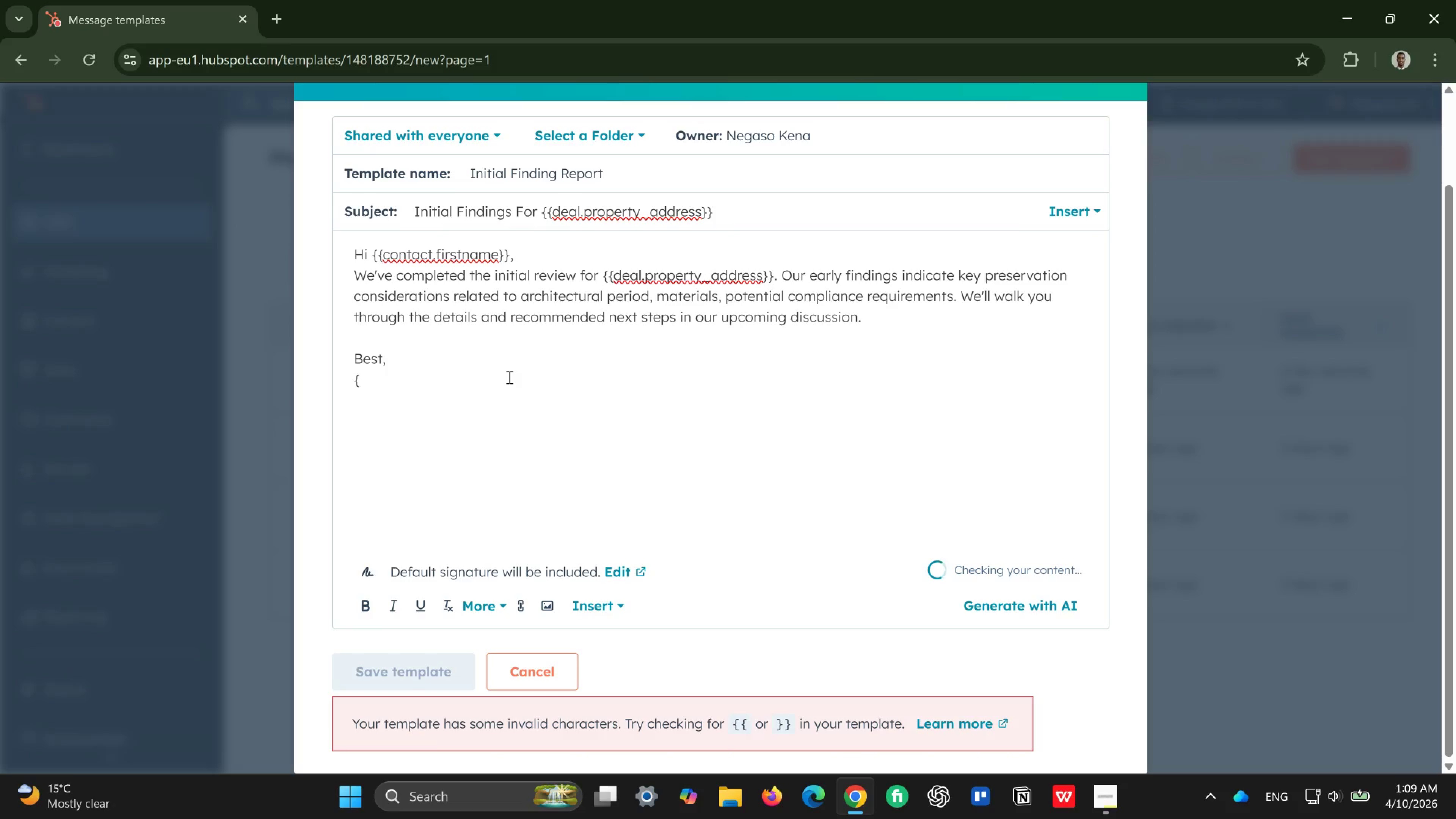 
key(Backspace)
 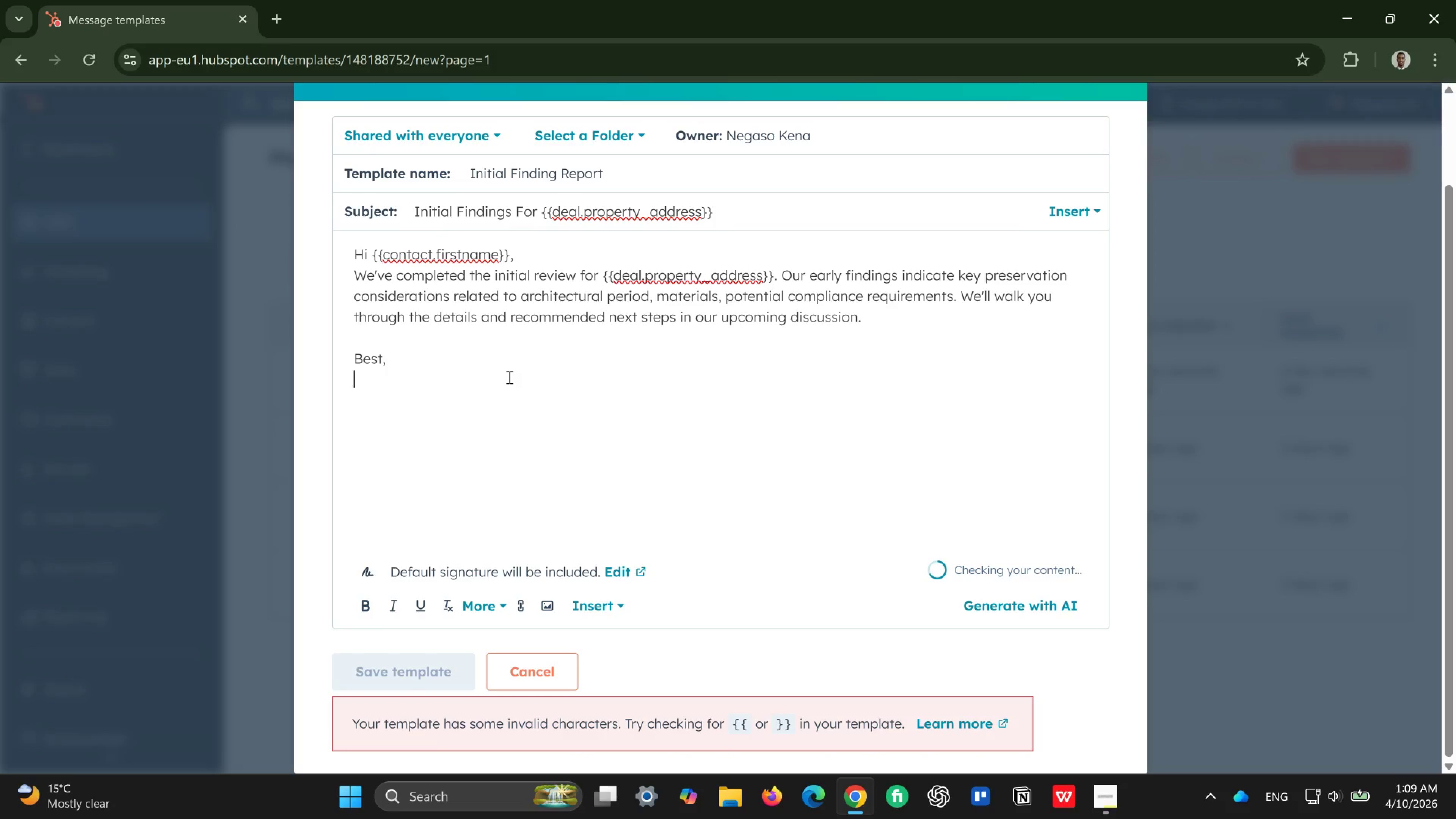 
key(Backspace)
 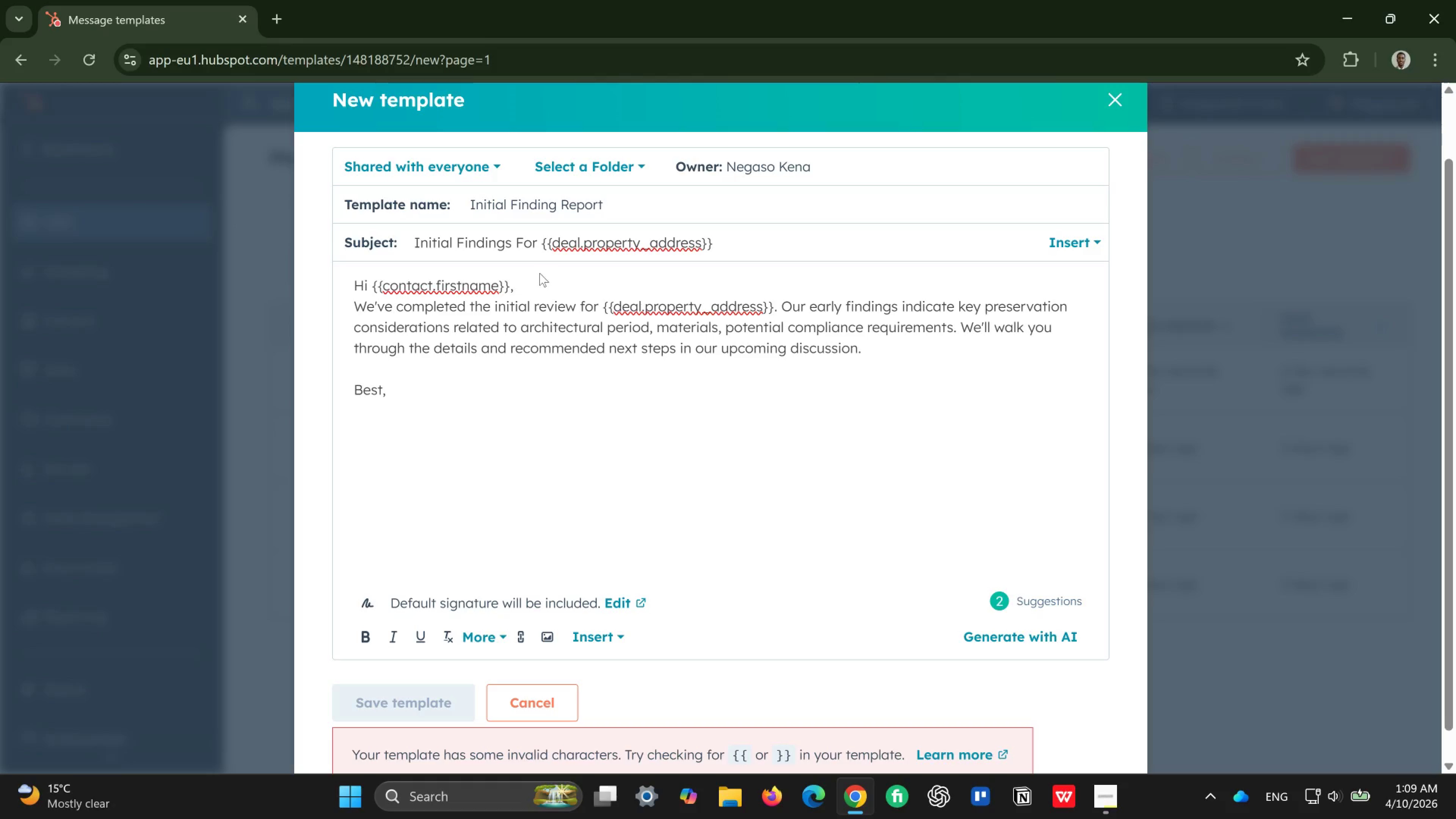 
wait(7.89)
 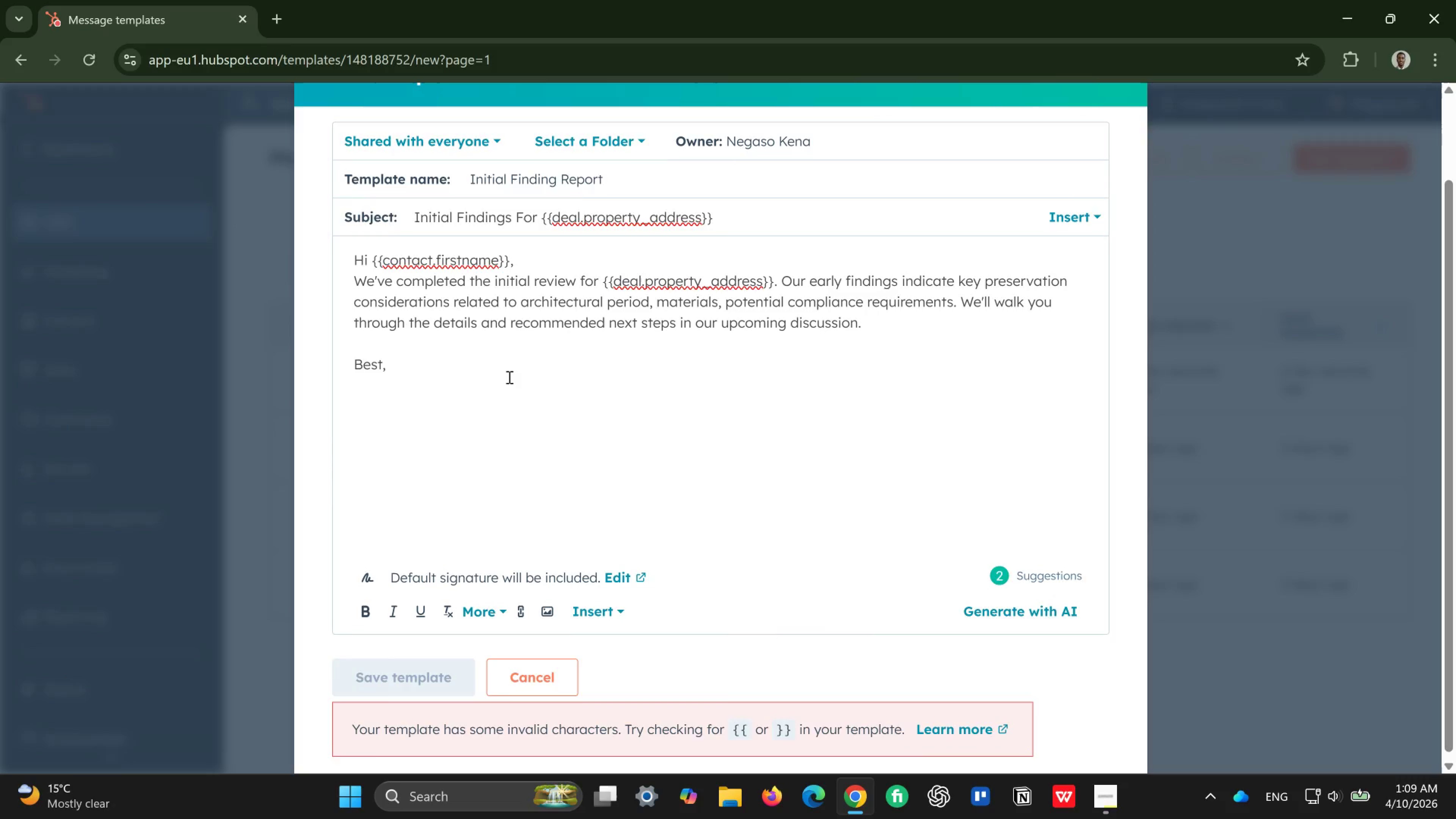 
left_click([508, 287])
 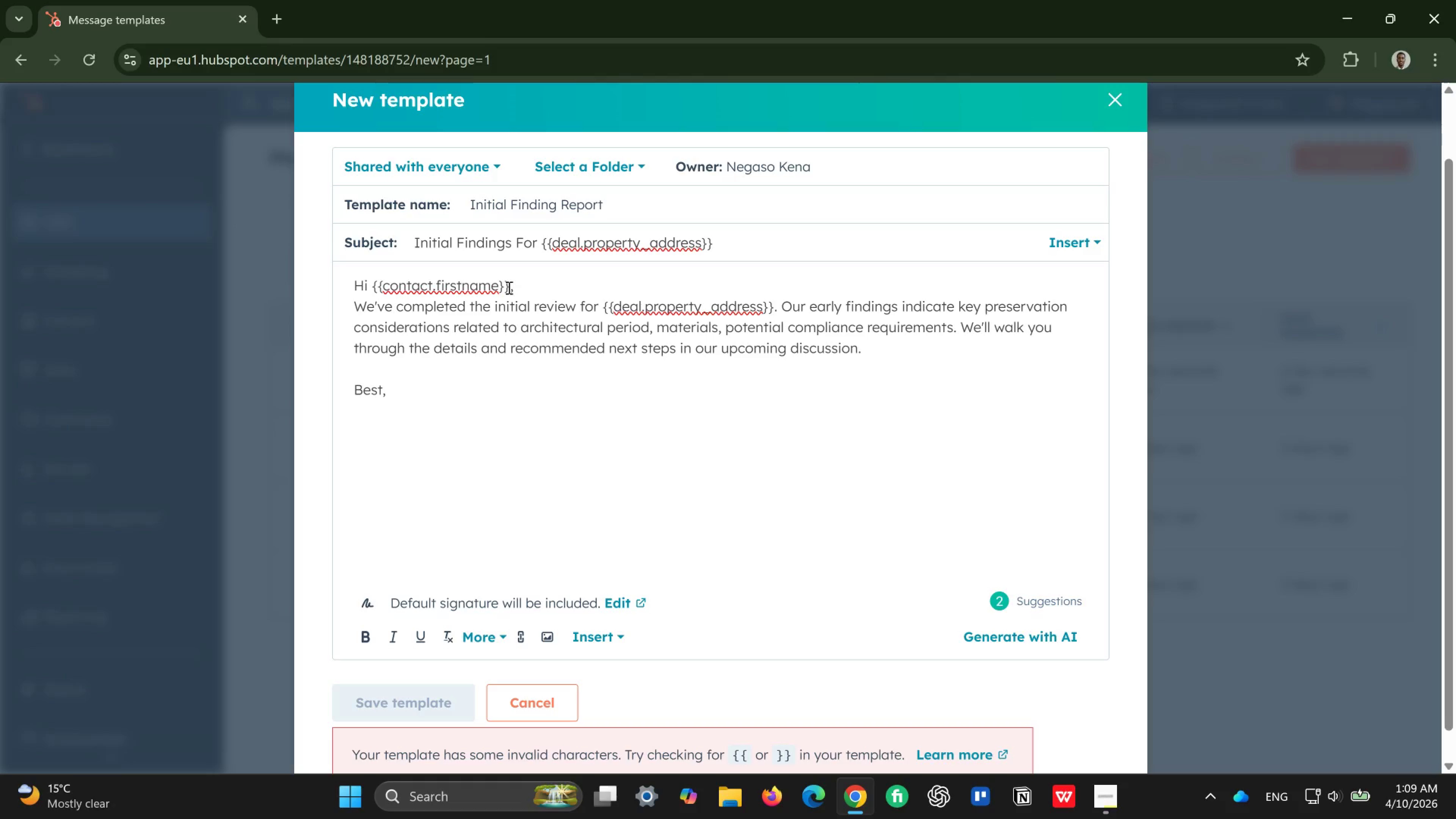 
hold_key(key=Backspace, duration=0.85)
 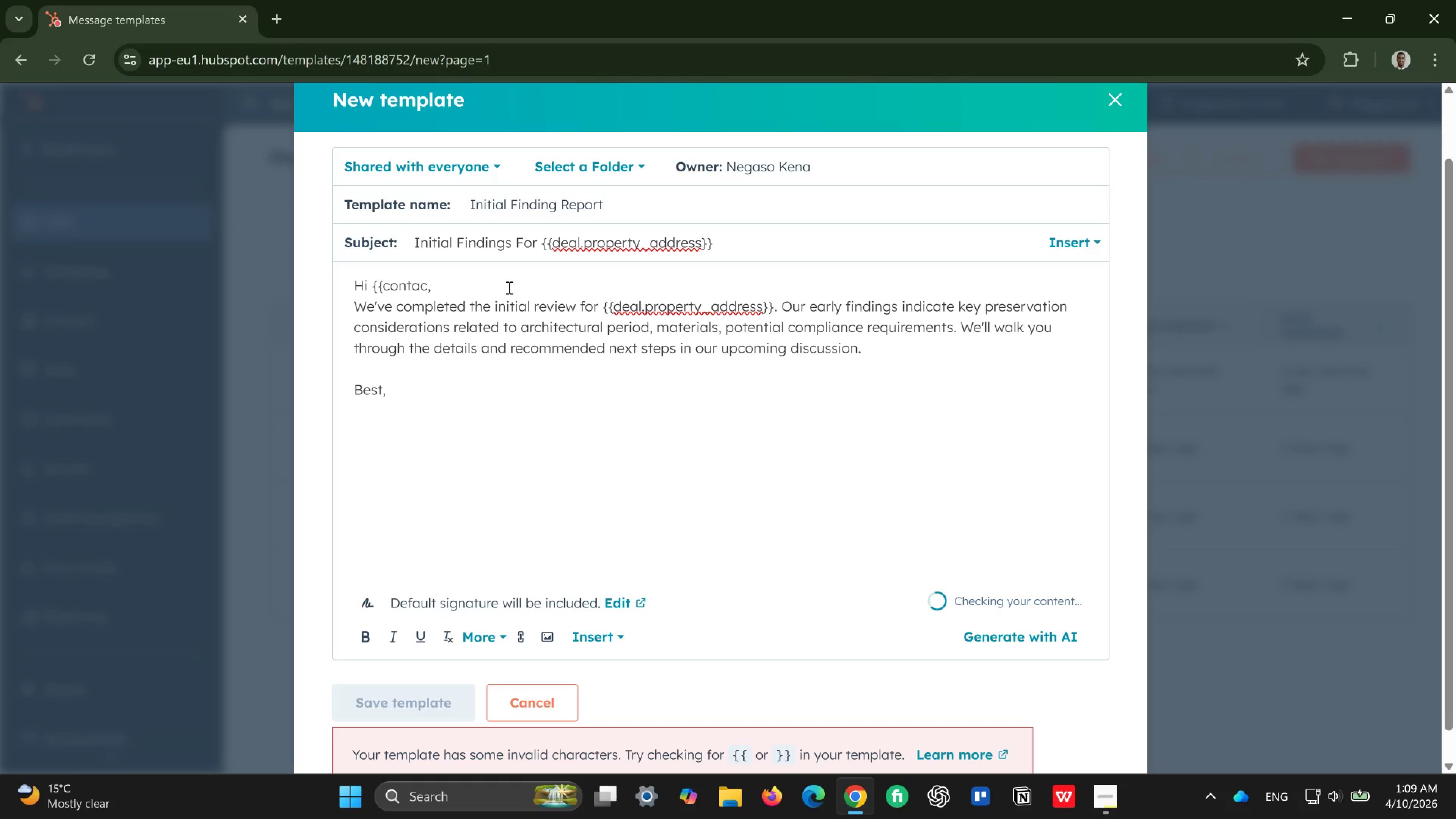 
key(Backspace)
 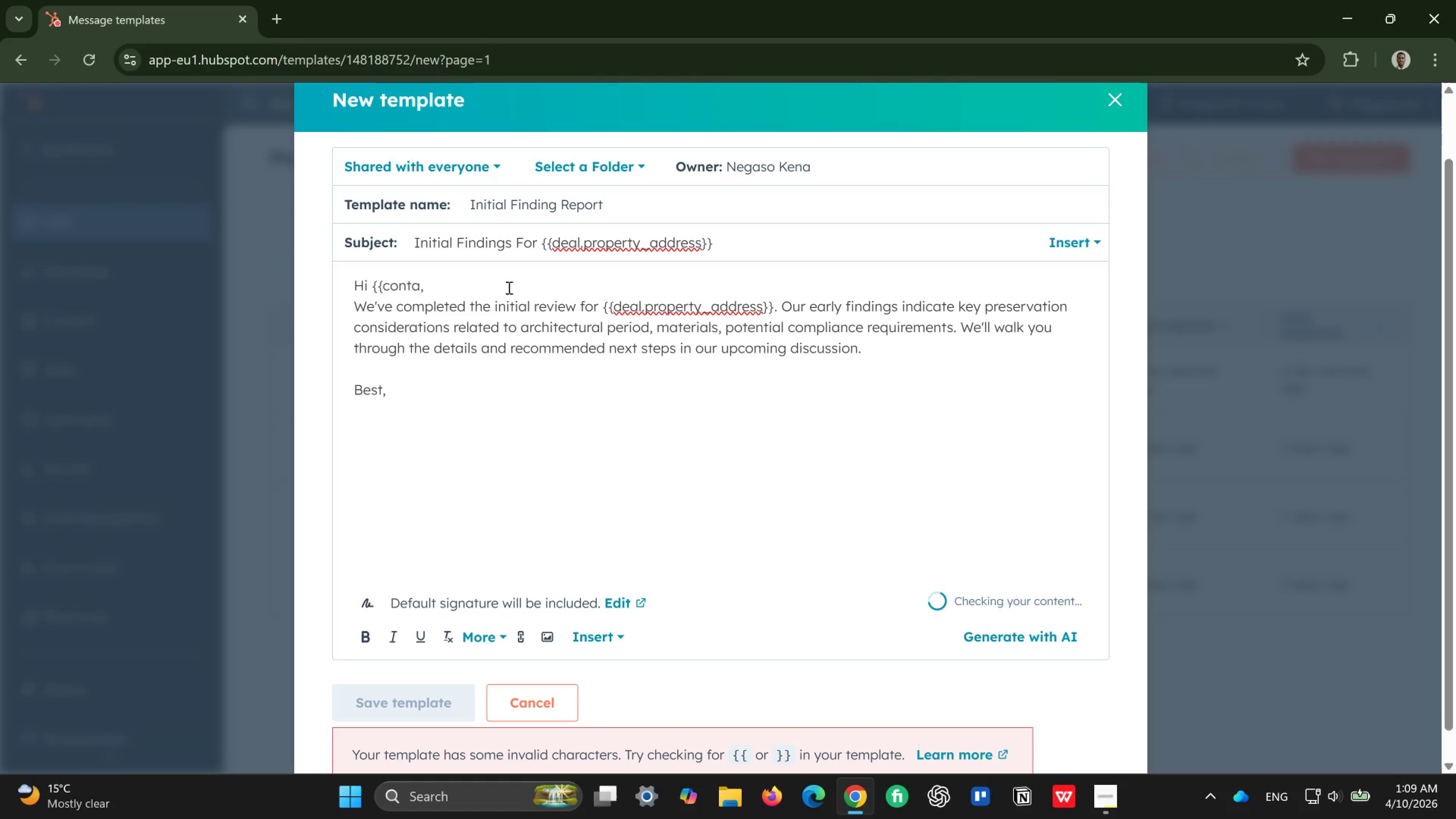 
key(Backspace)
 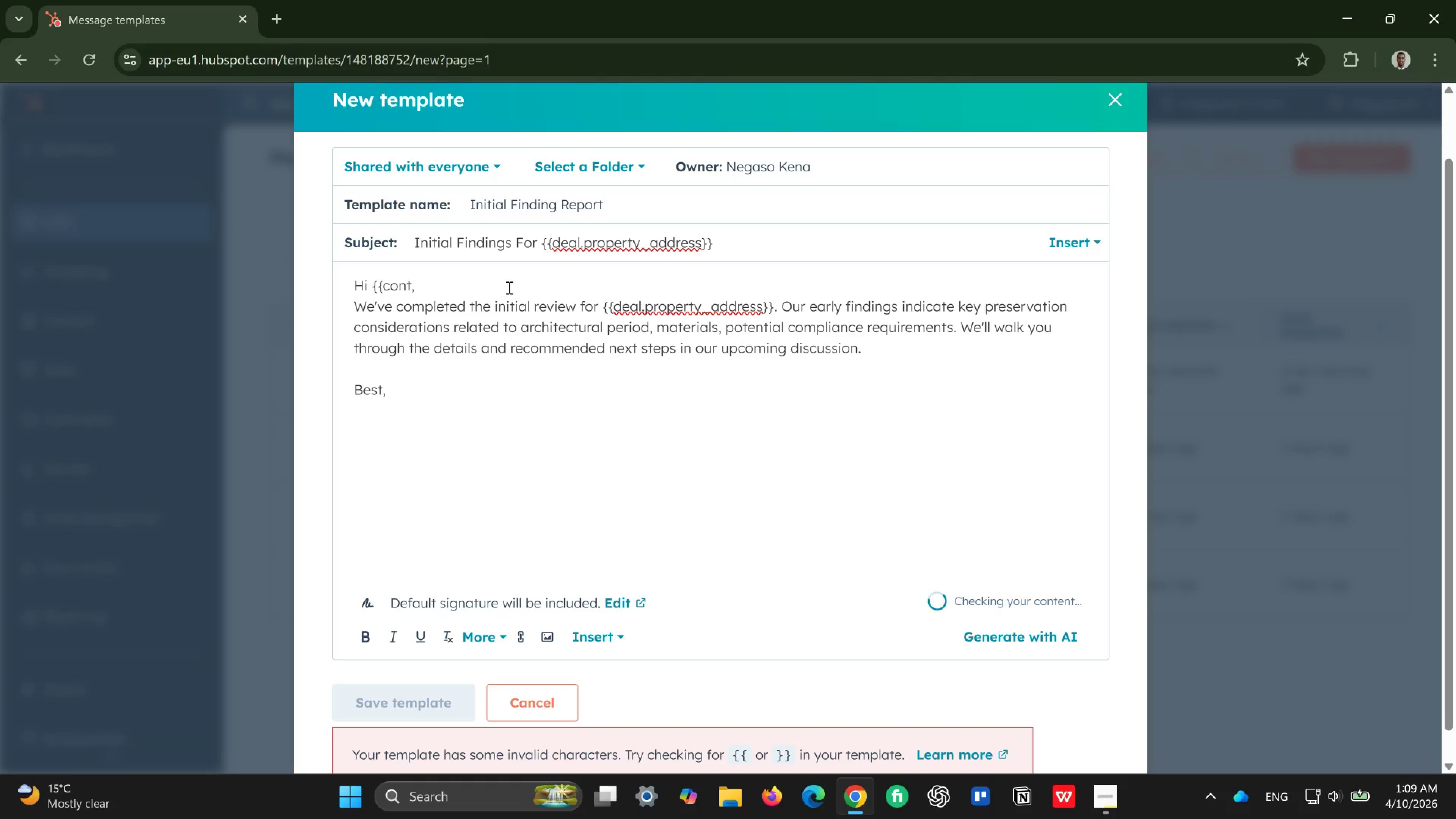 
key(Backspace)
 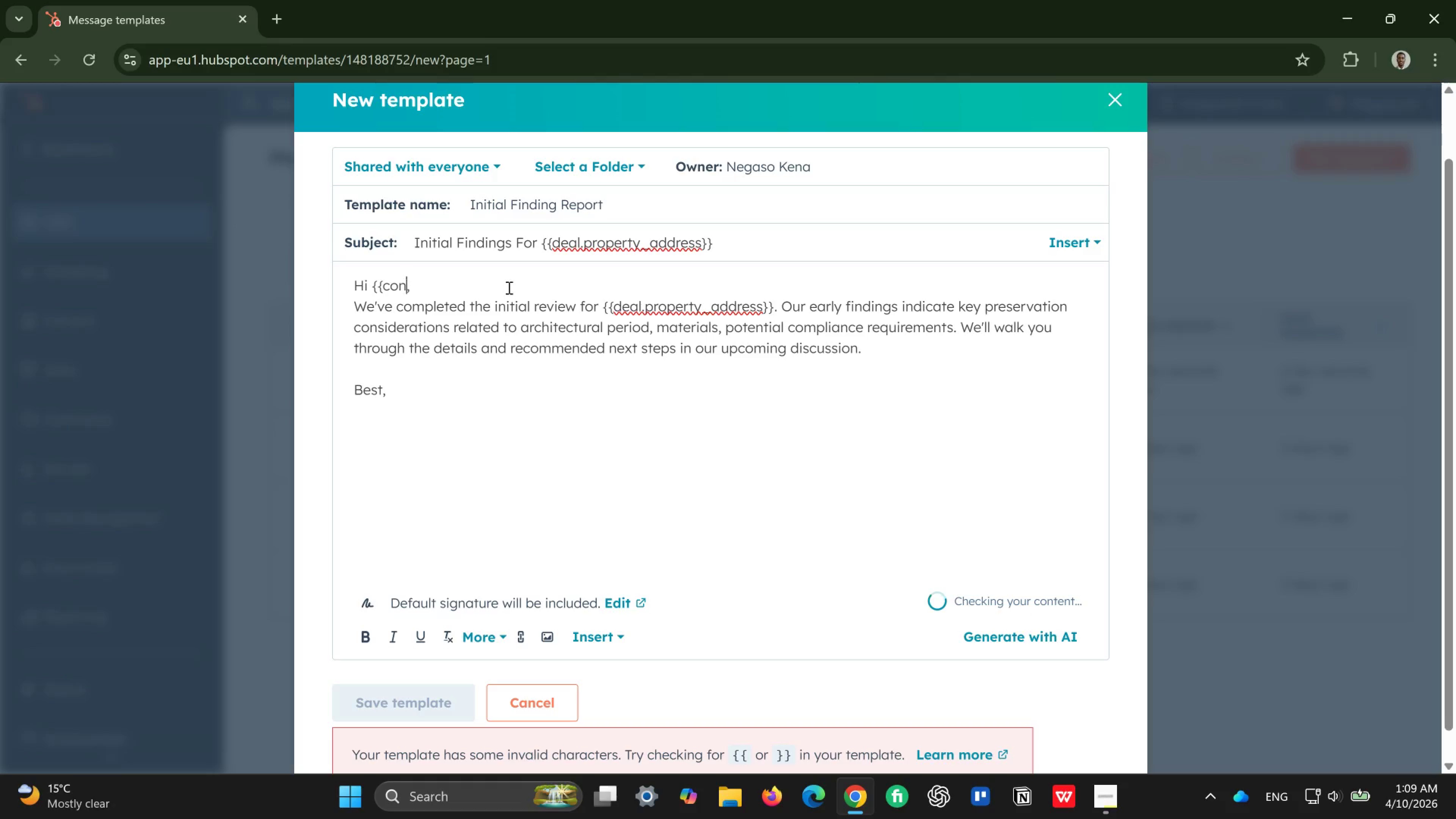 
key(Backspace)
 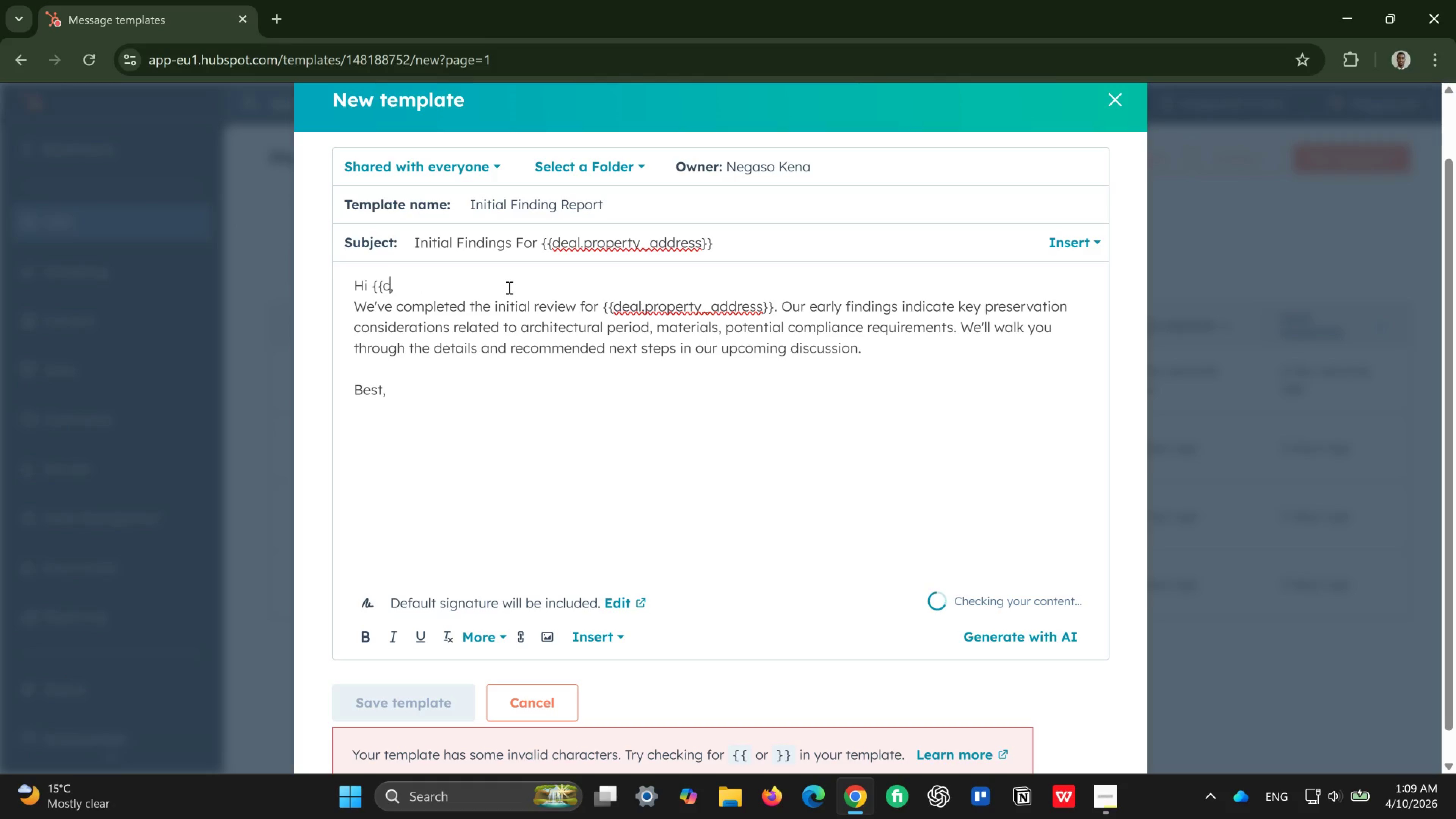 
key(Backspace)
 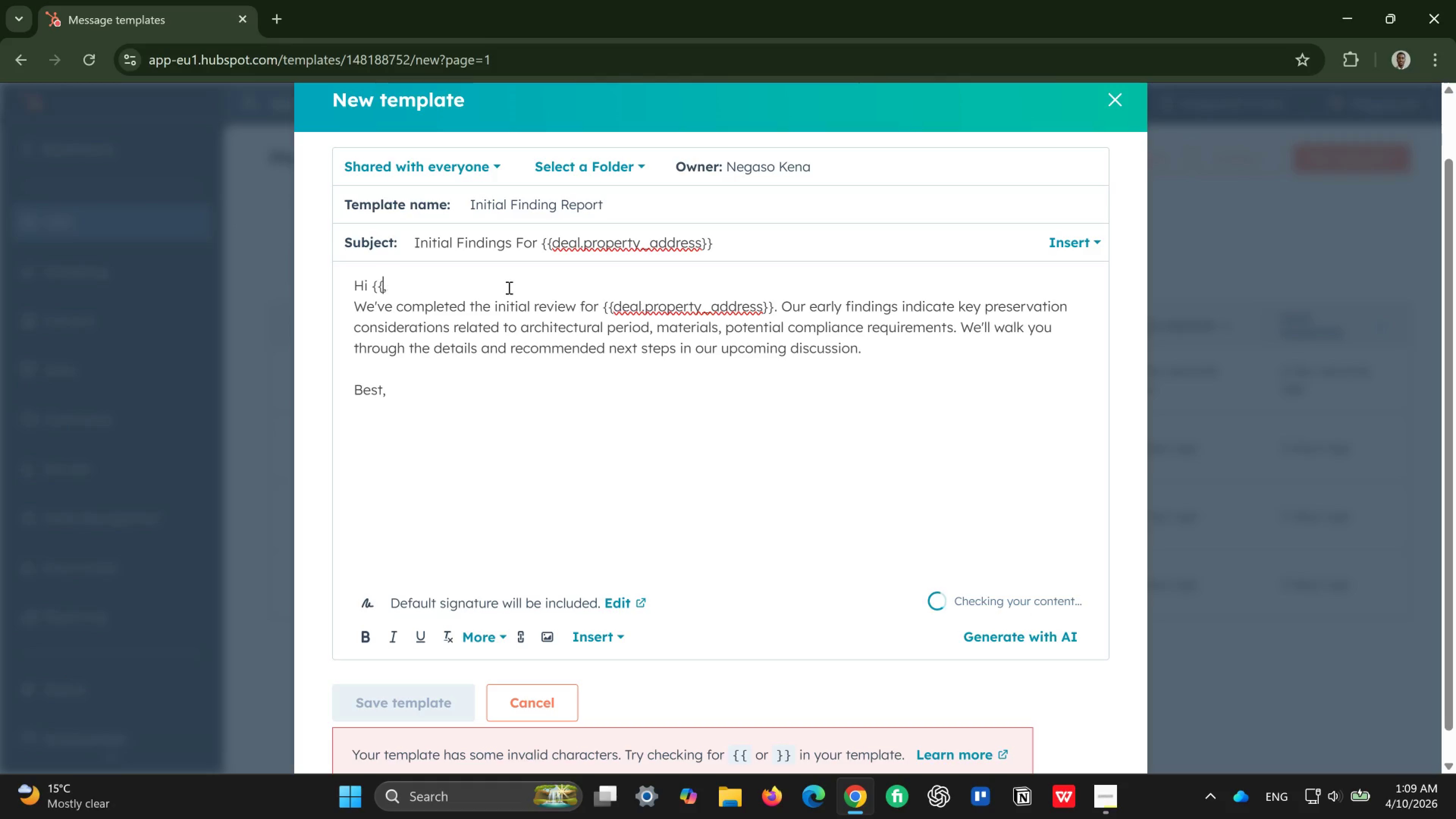 
key(Backspace)
 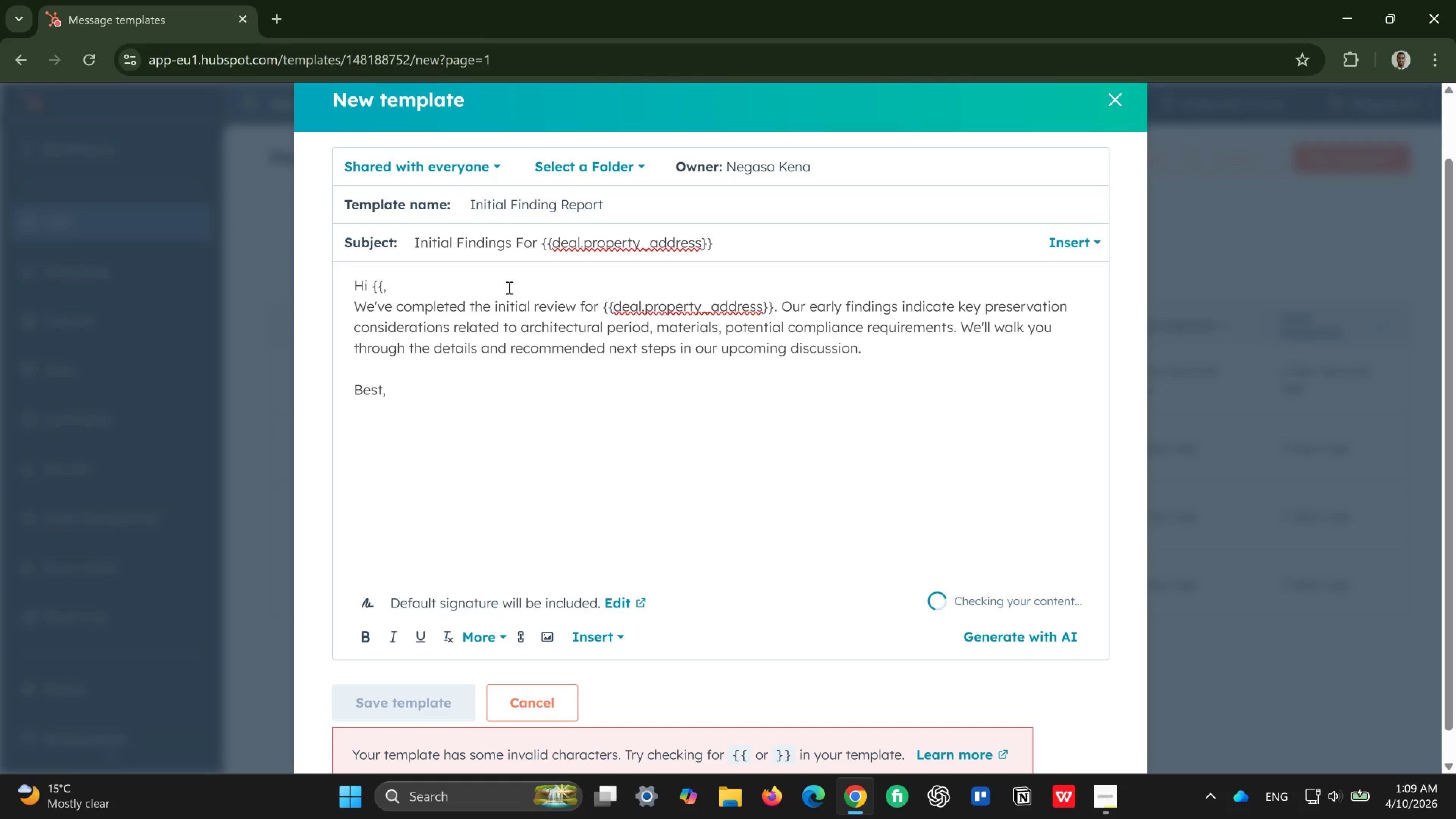 
key(Backspace)
 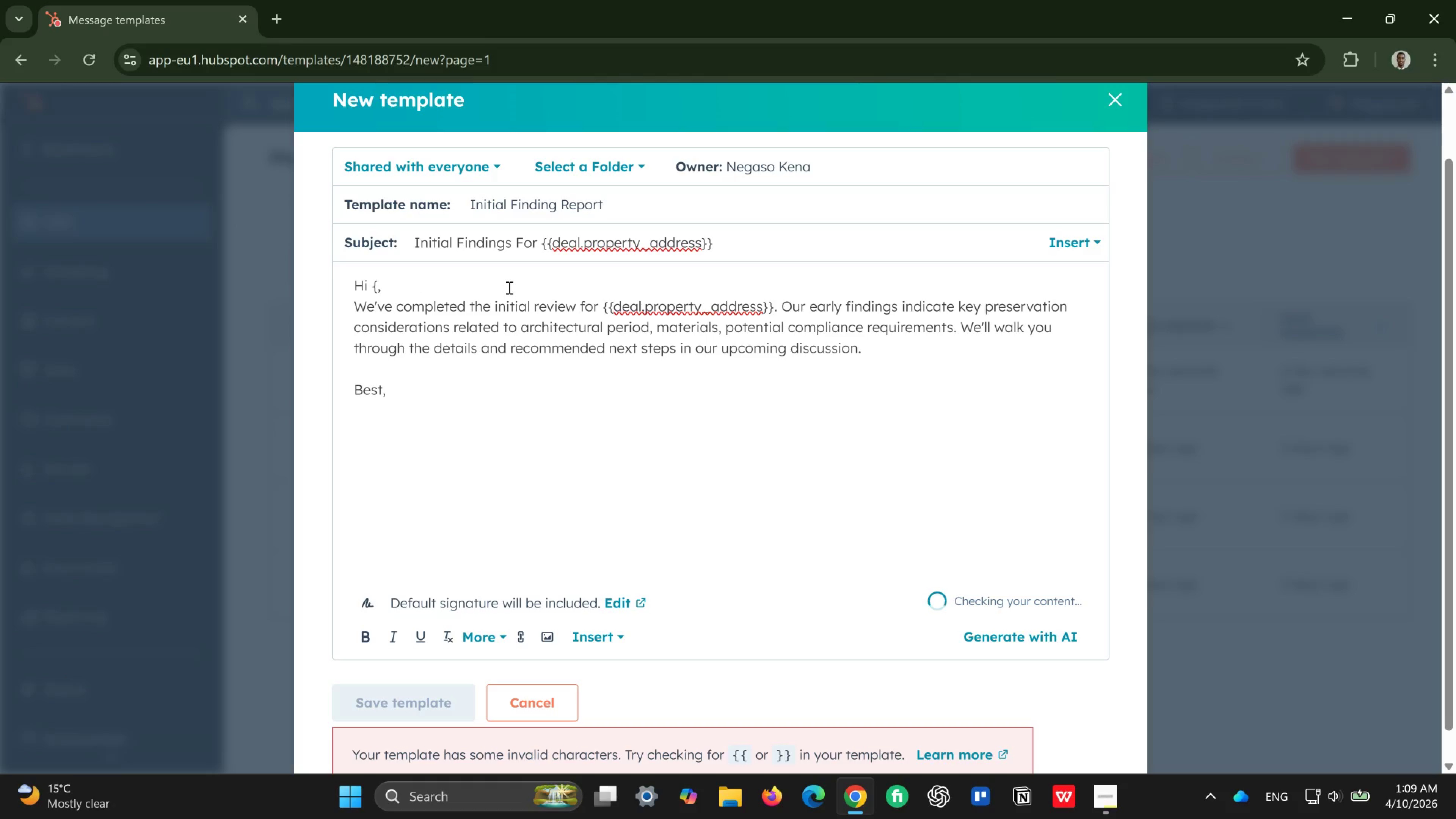 
key(Backspace)
 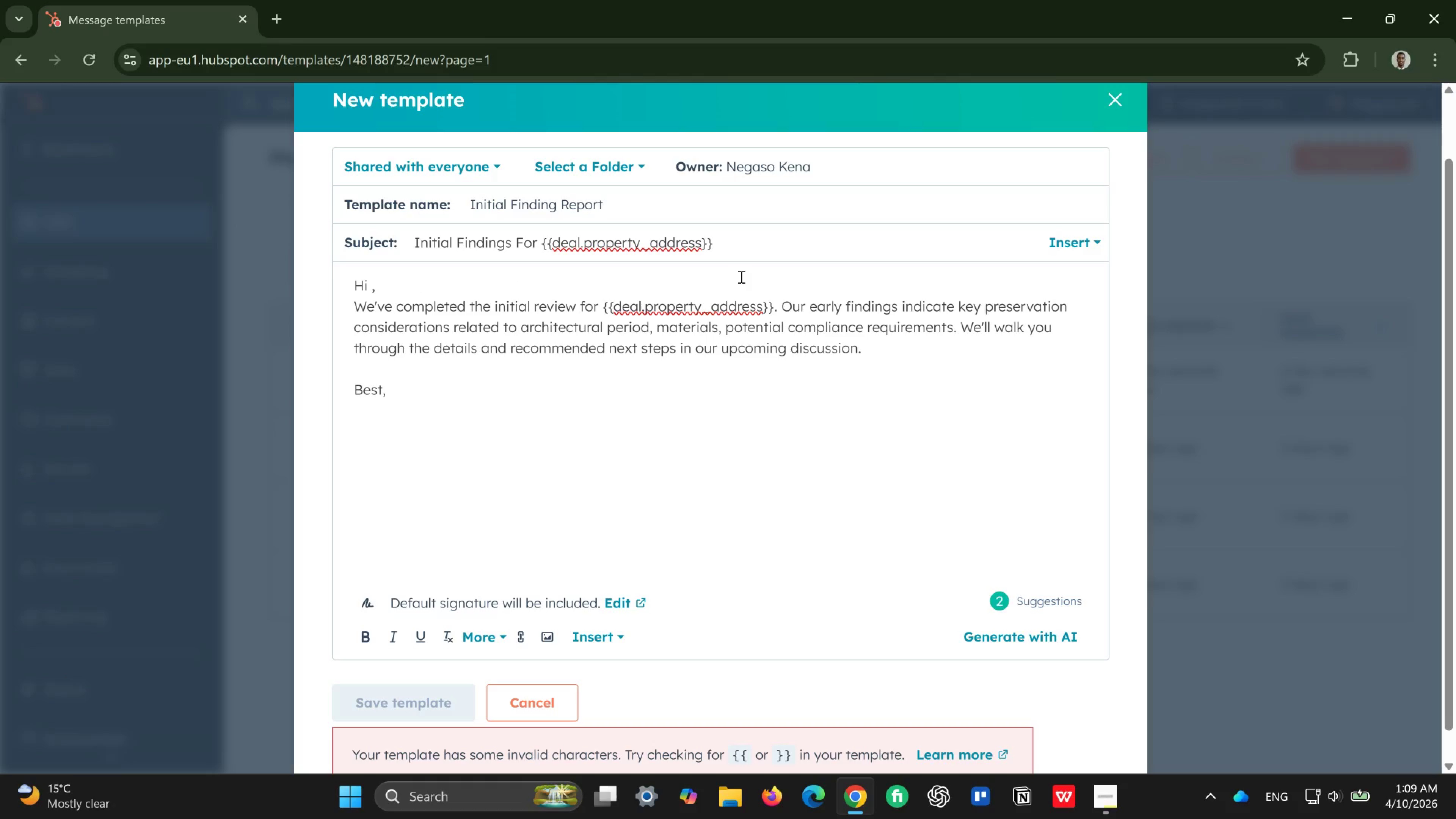 
wait(5.24)
 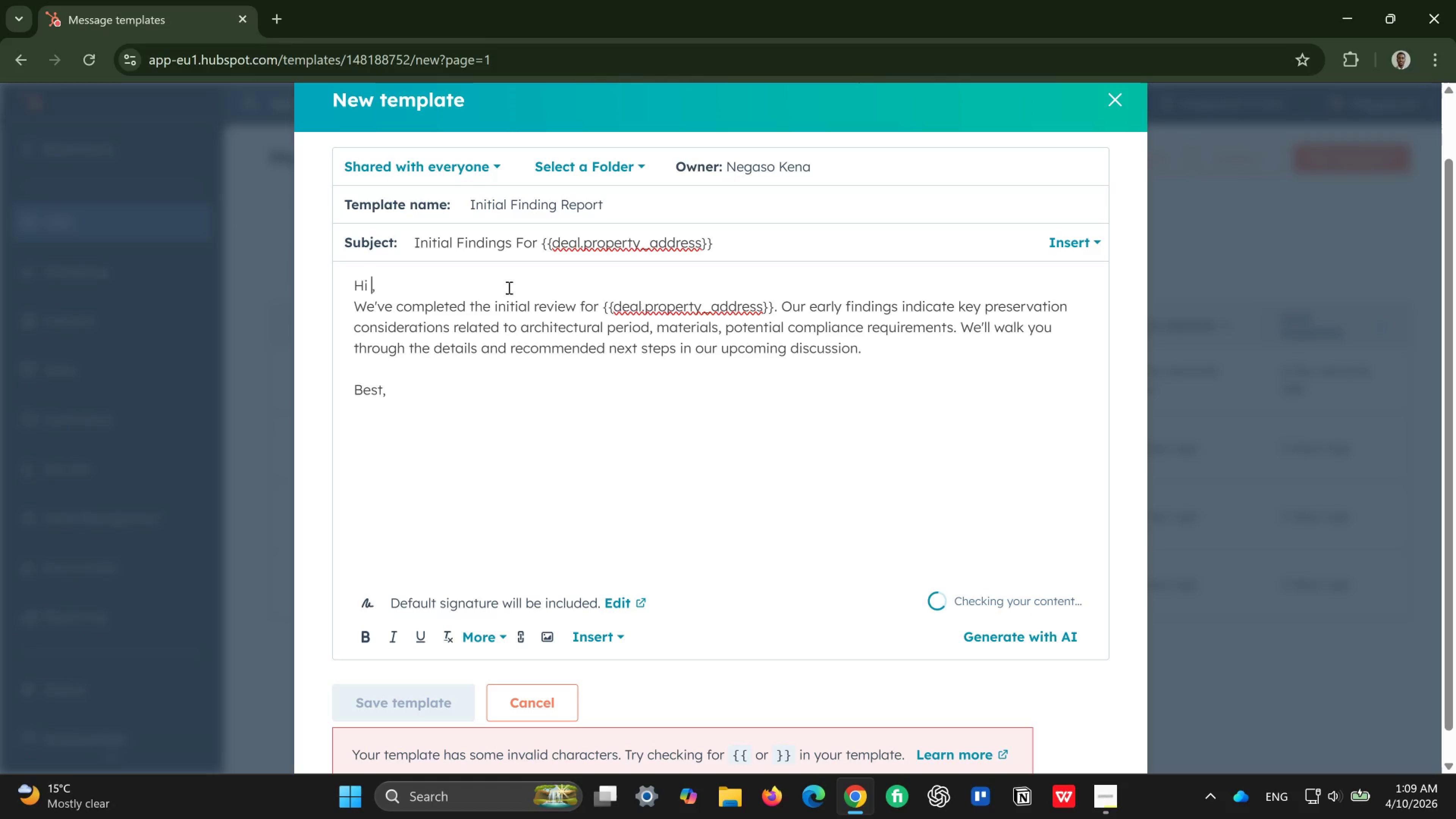 
left_click([773, 304])
 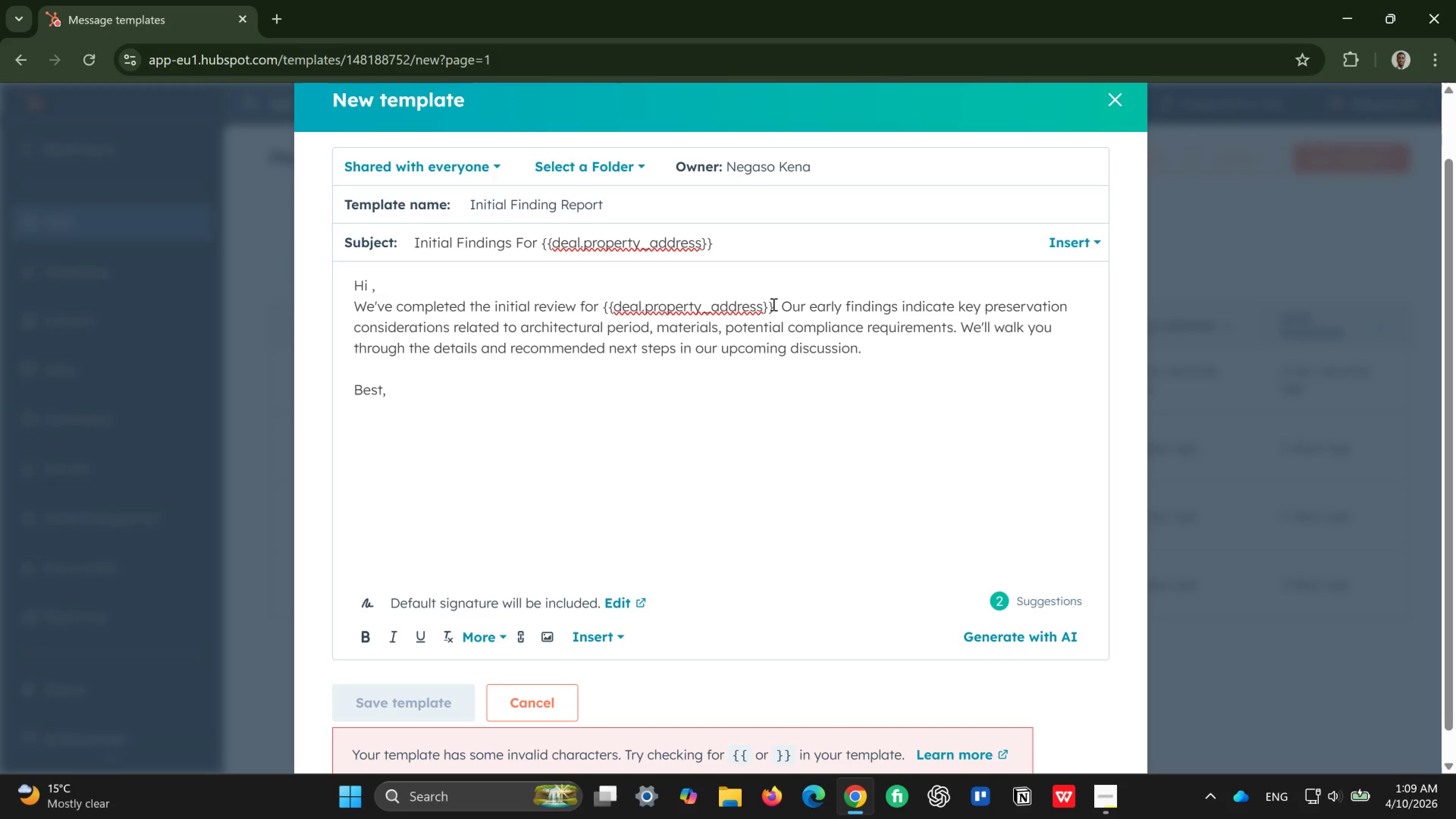 
hold_key(key=Backspace, duration=1.04)
 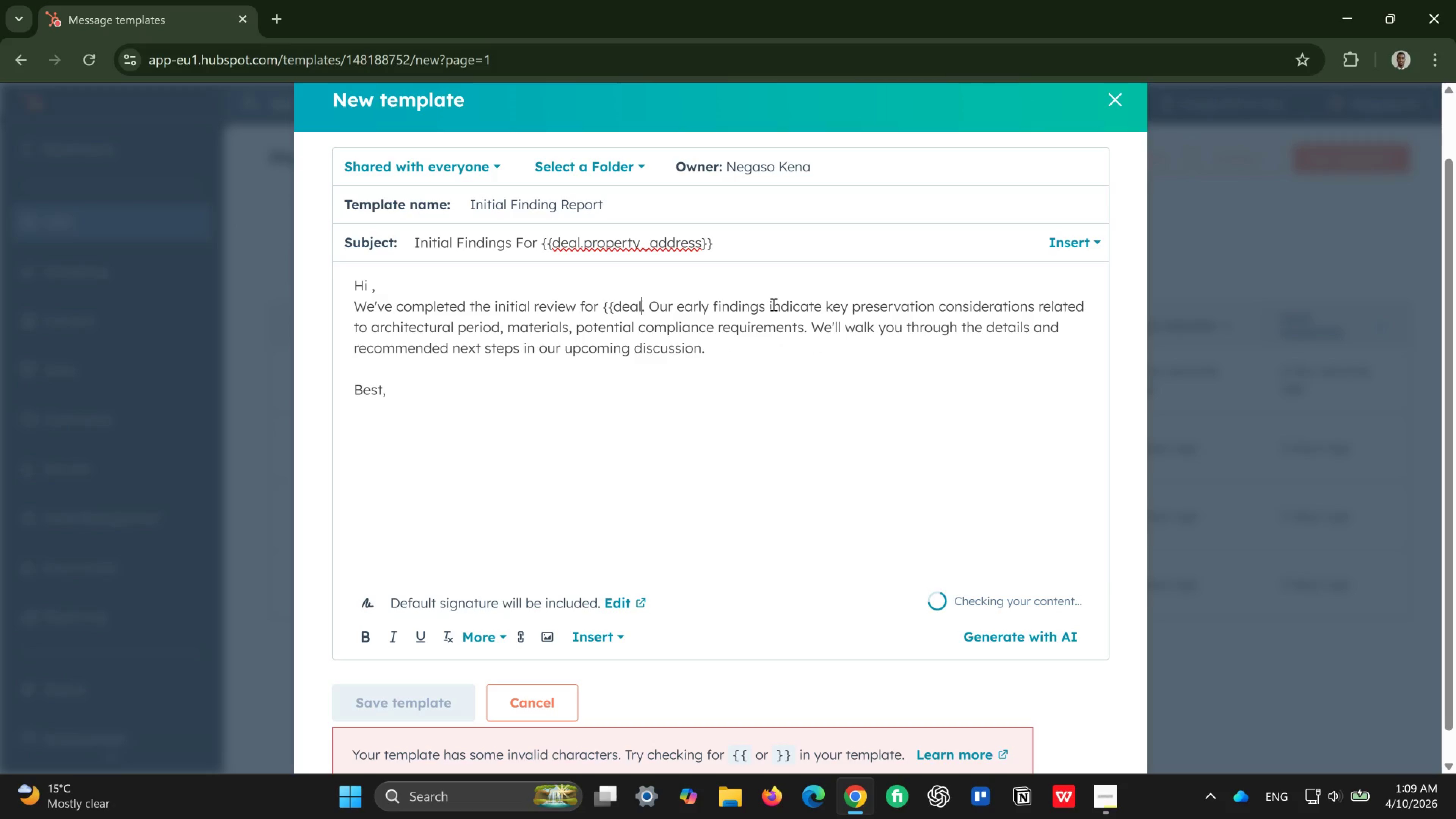 
key(Backspace)
 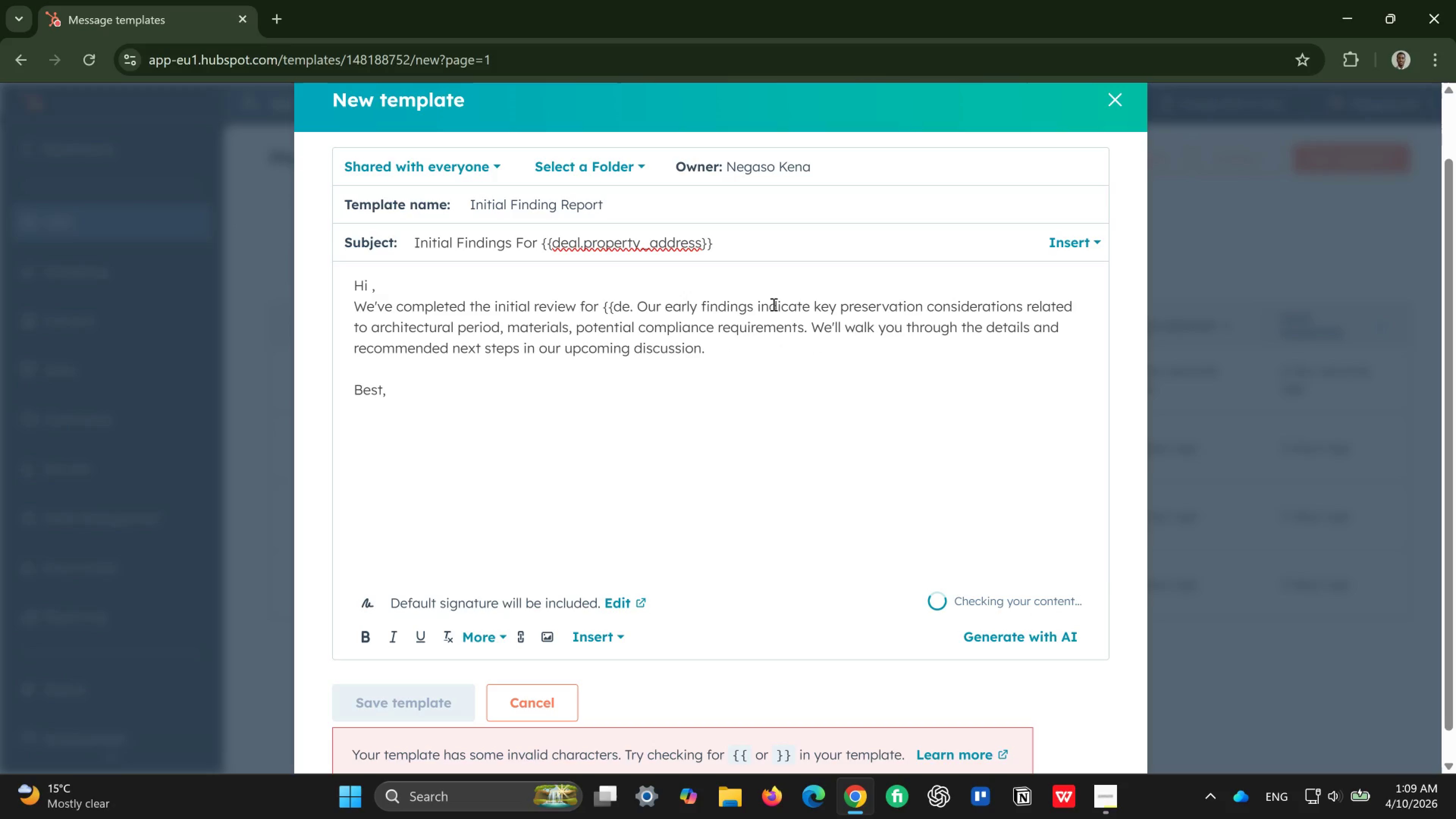 
key(Backspace)
 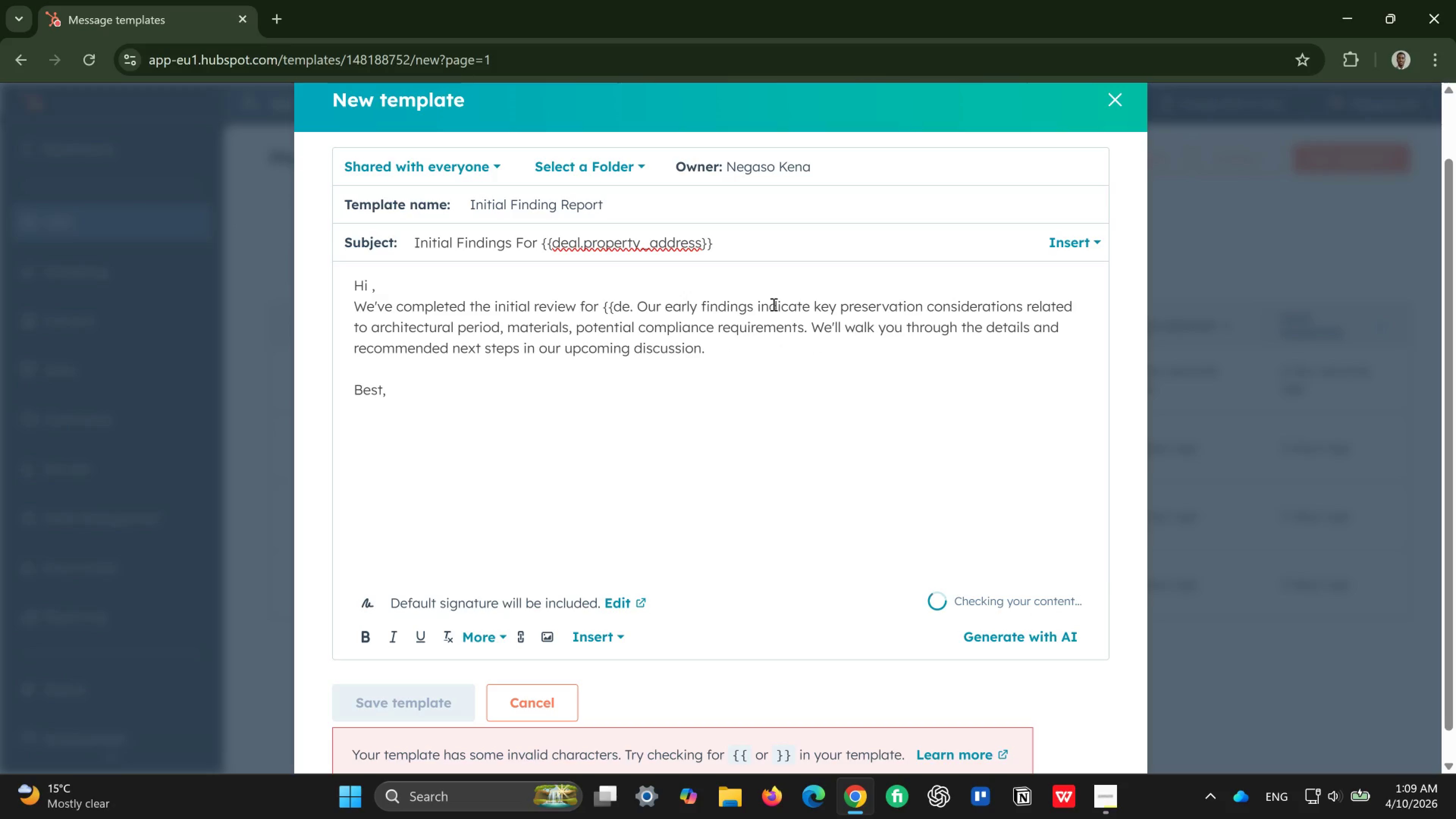 
key(Backspace)
 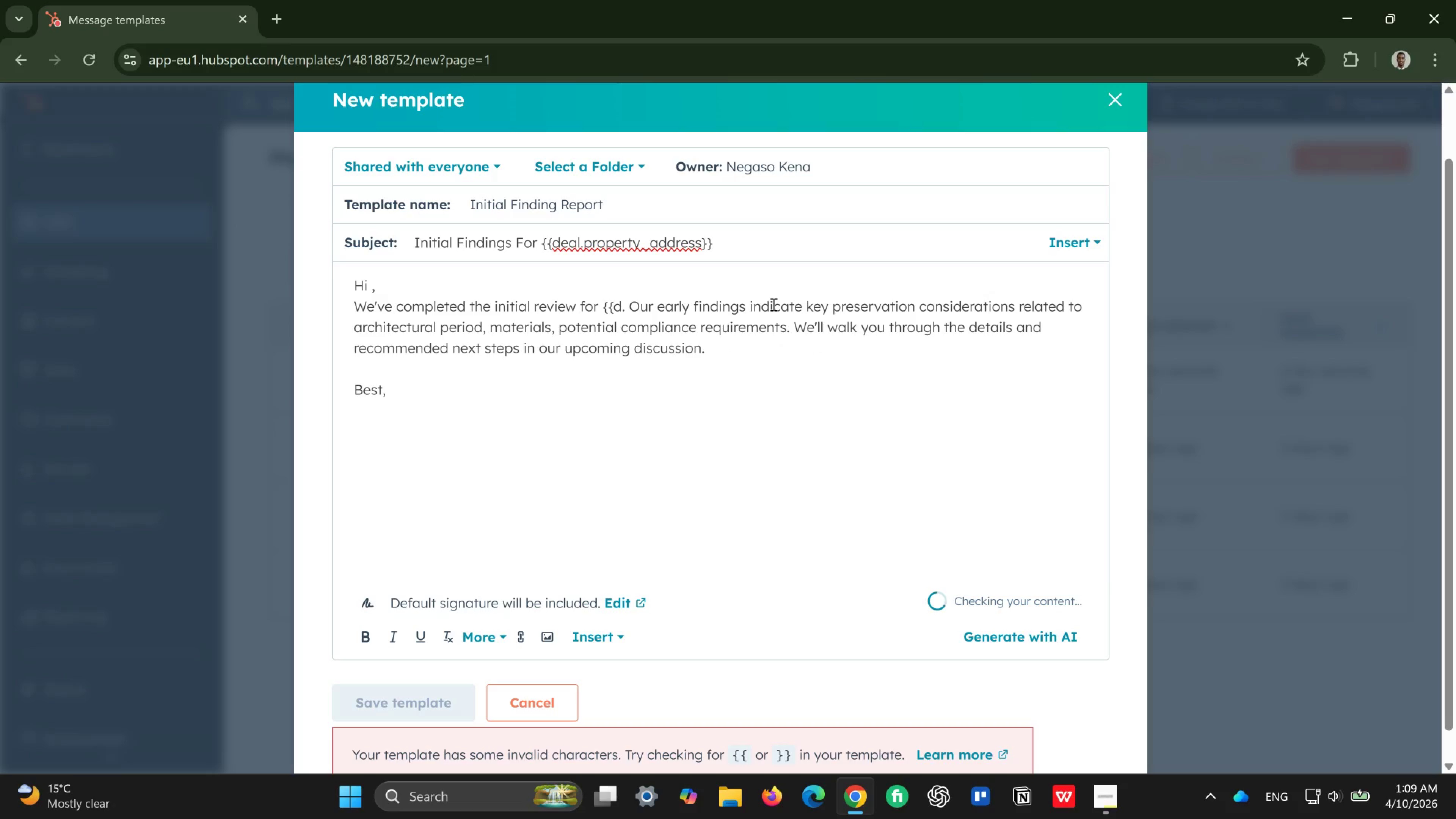 
key(Backspace)
 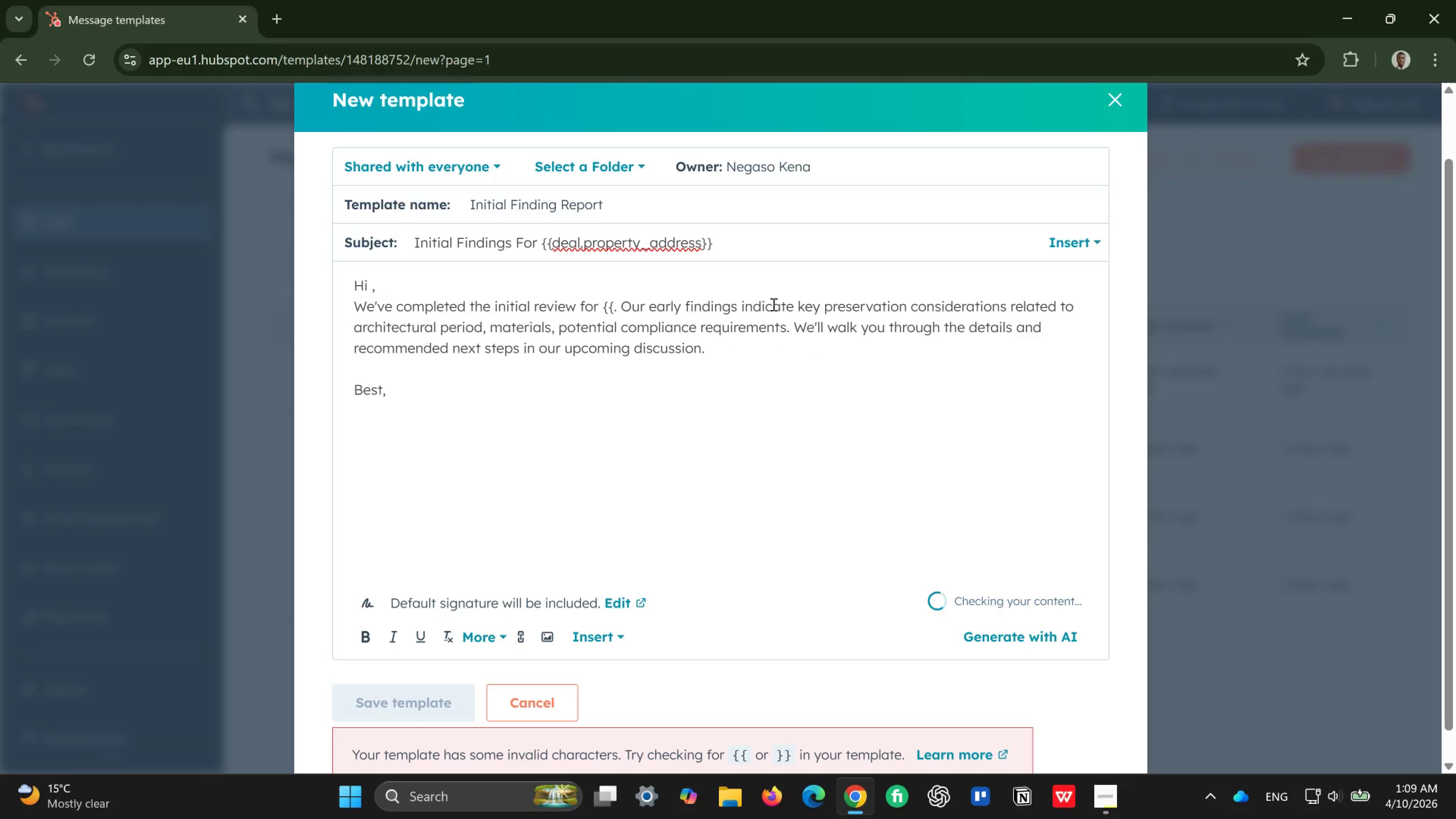 
key(Backspace)
 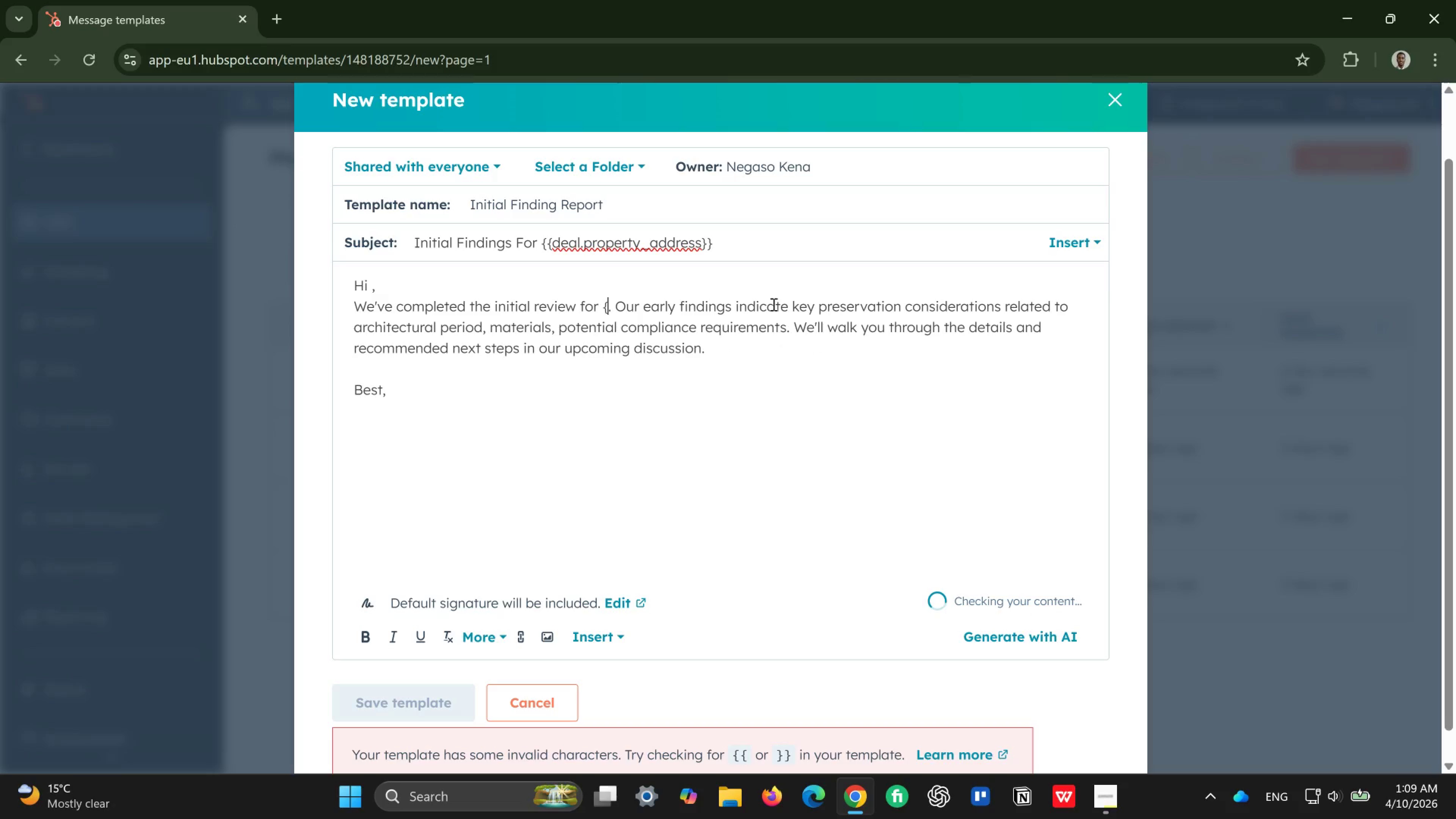 
key(Backspace)
 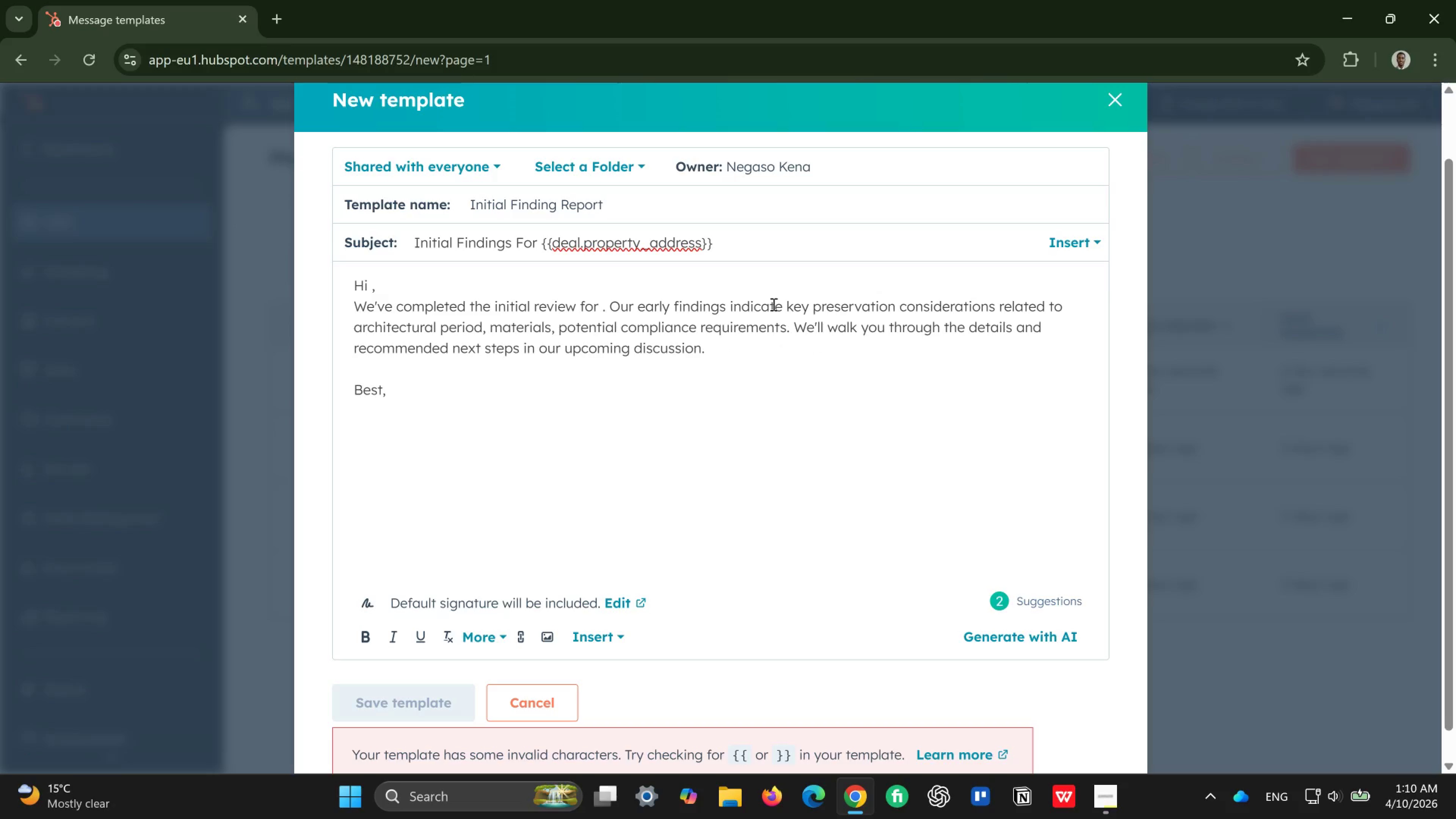 
left_click([744, 241])
 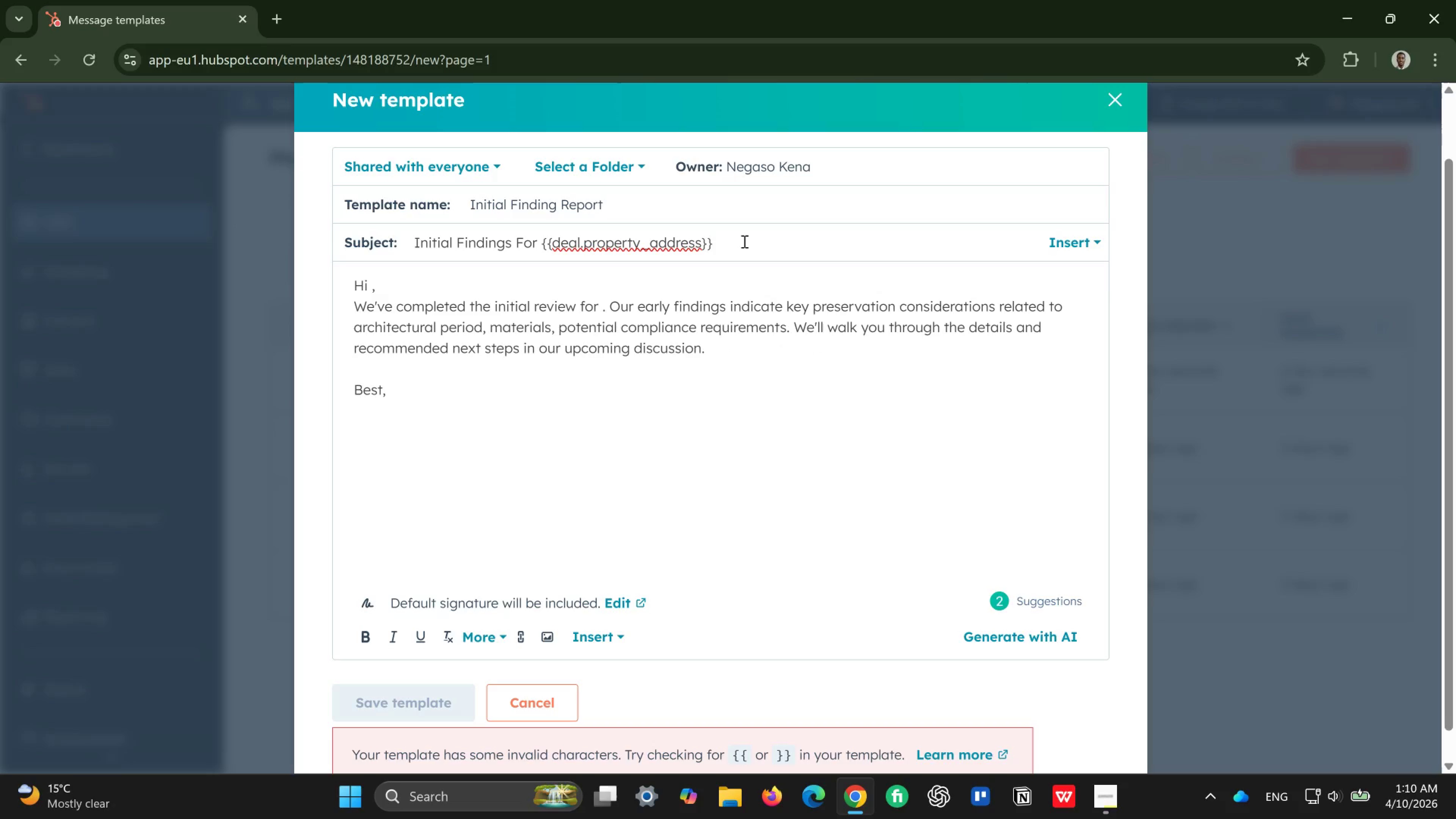 
hold_key(key=Backspace, duration=1.08)
 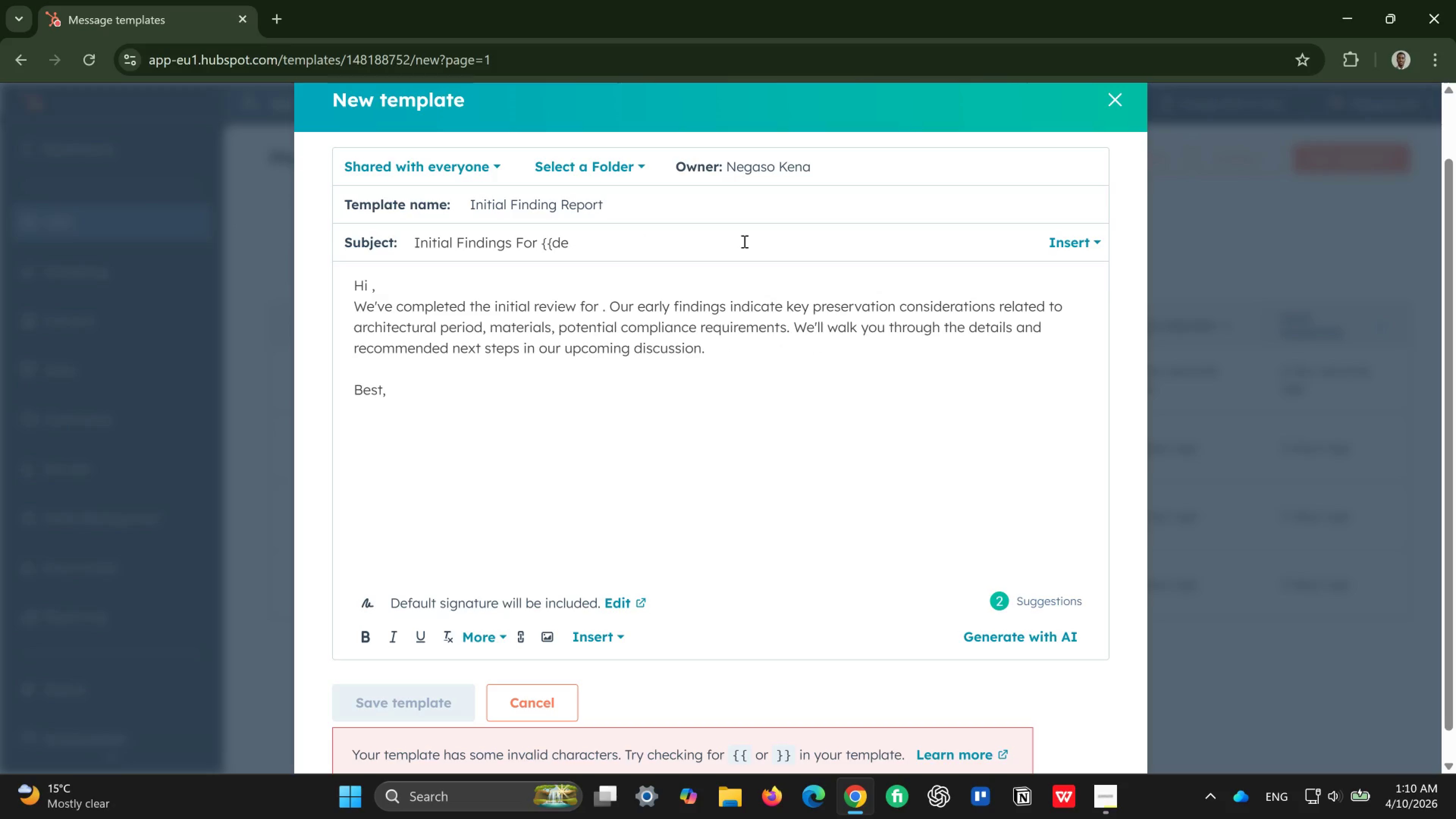 
key(Backspace)
 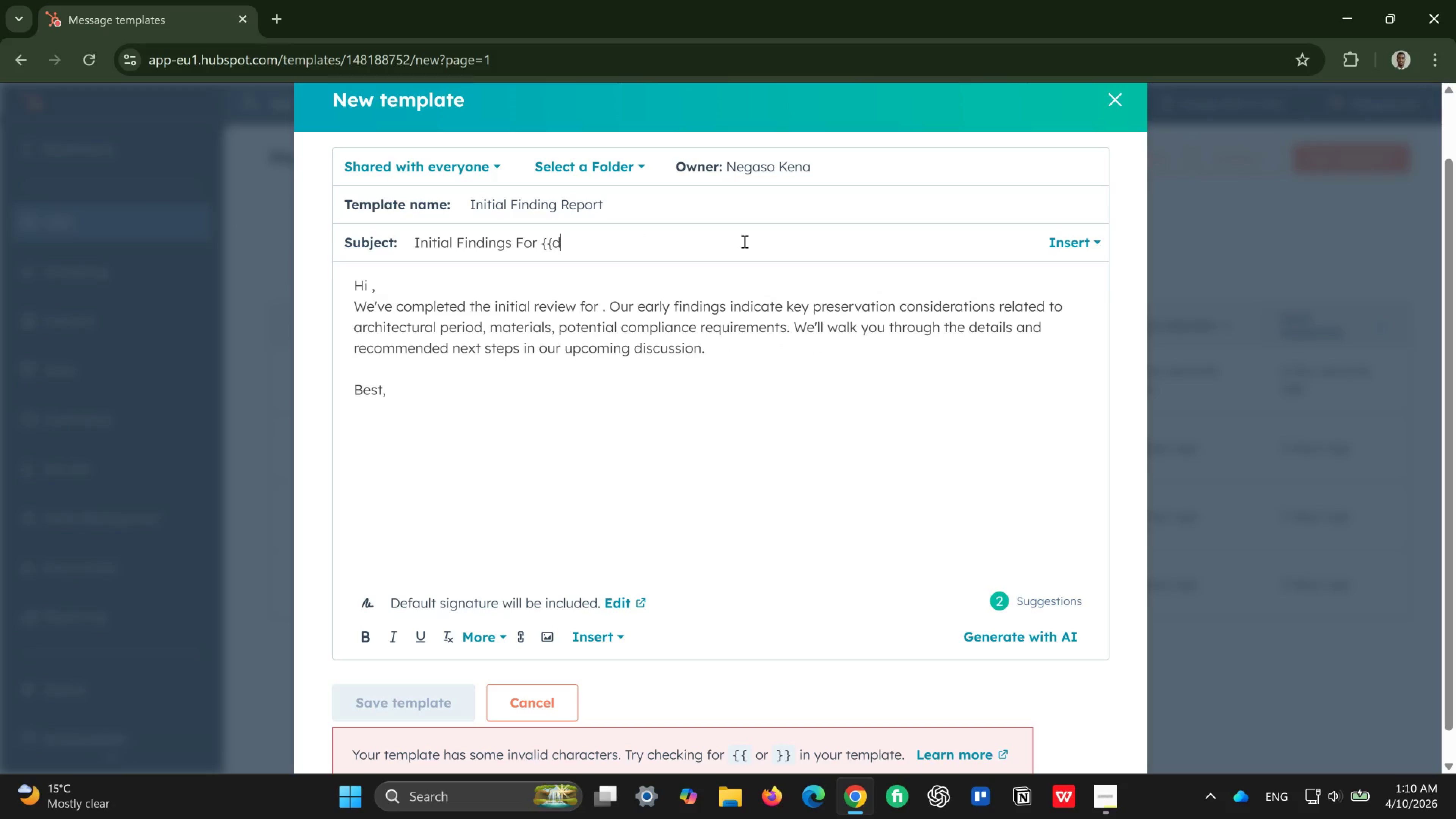 
key(Backspace)
 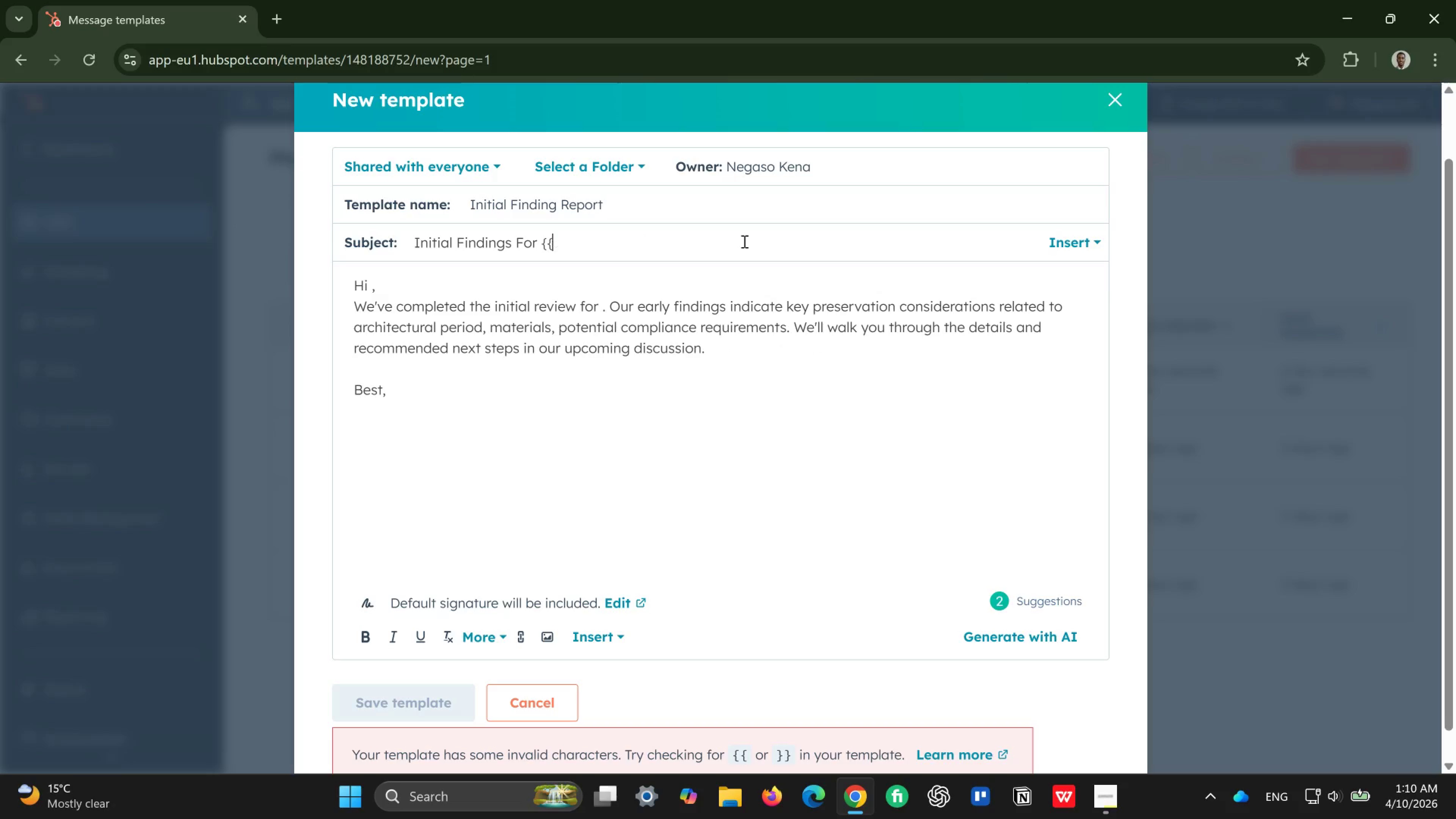 
key(Backspace)
 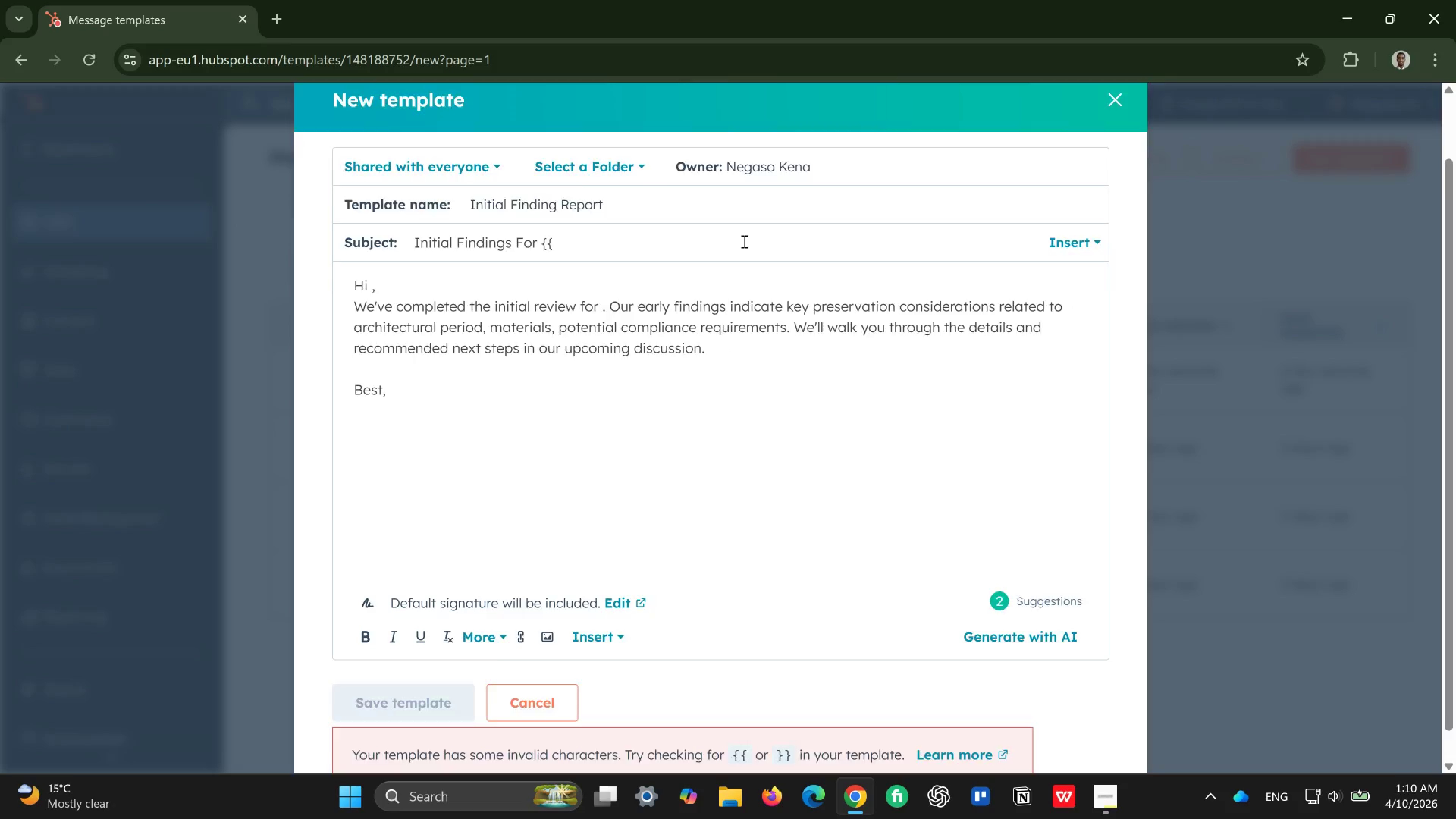 
key(Backspace)
 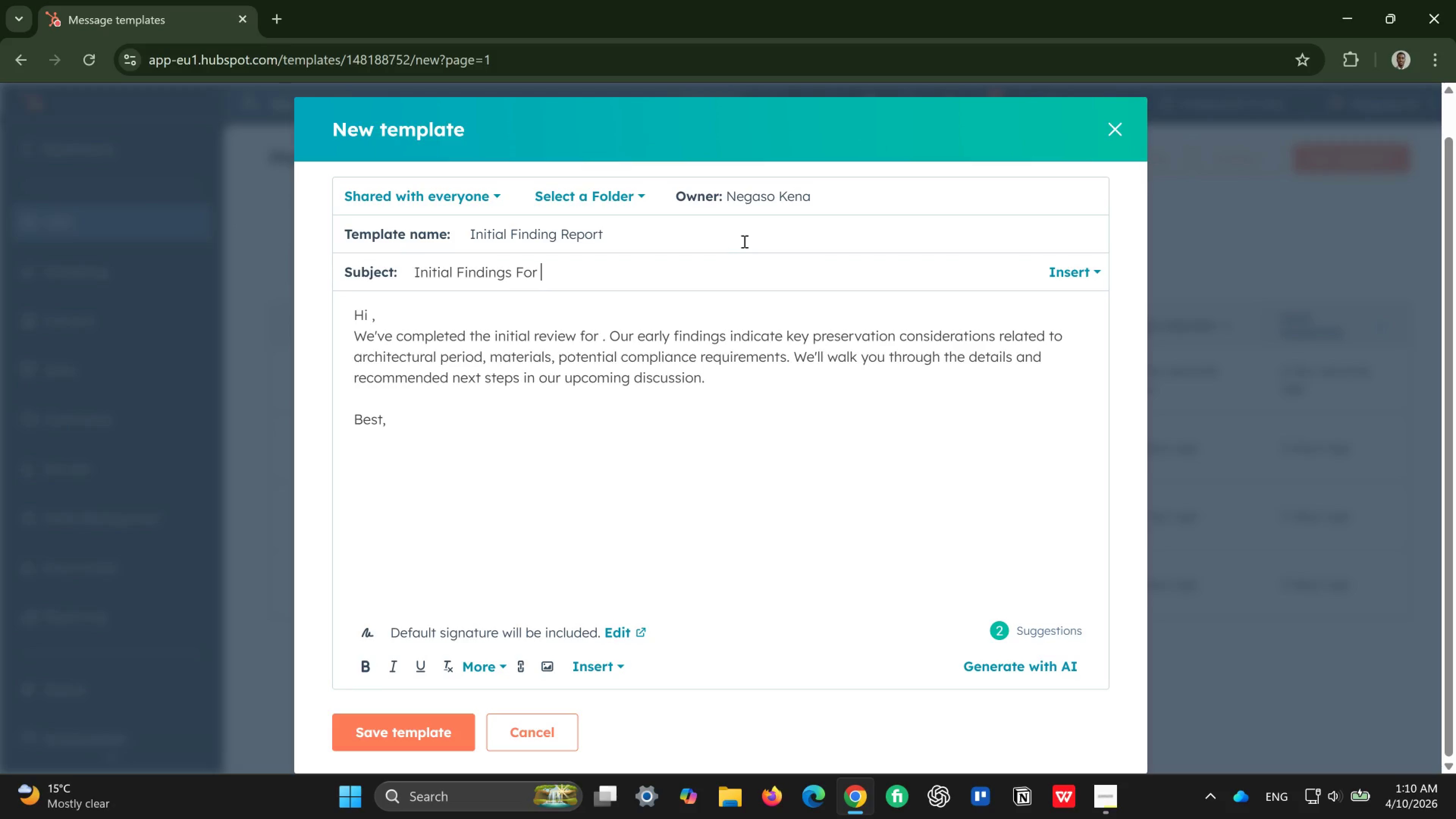 
key(Backspace)
 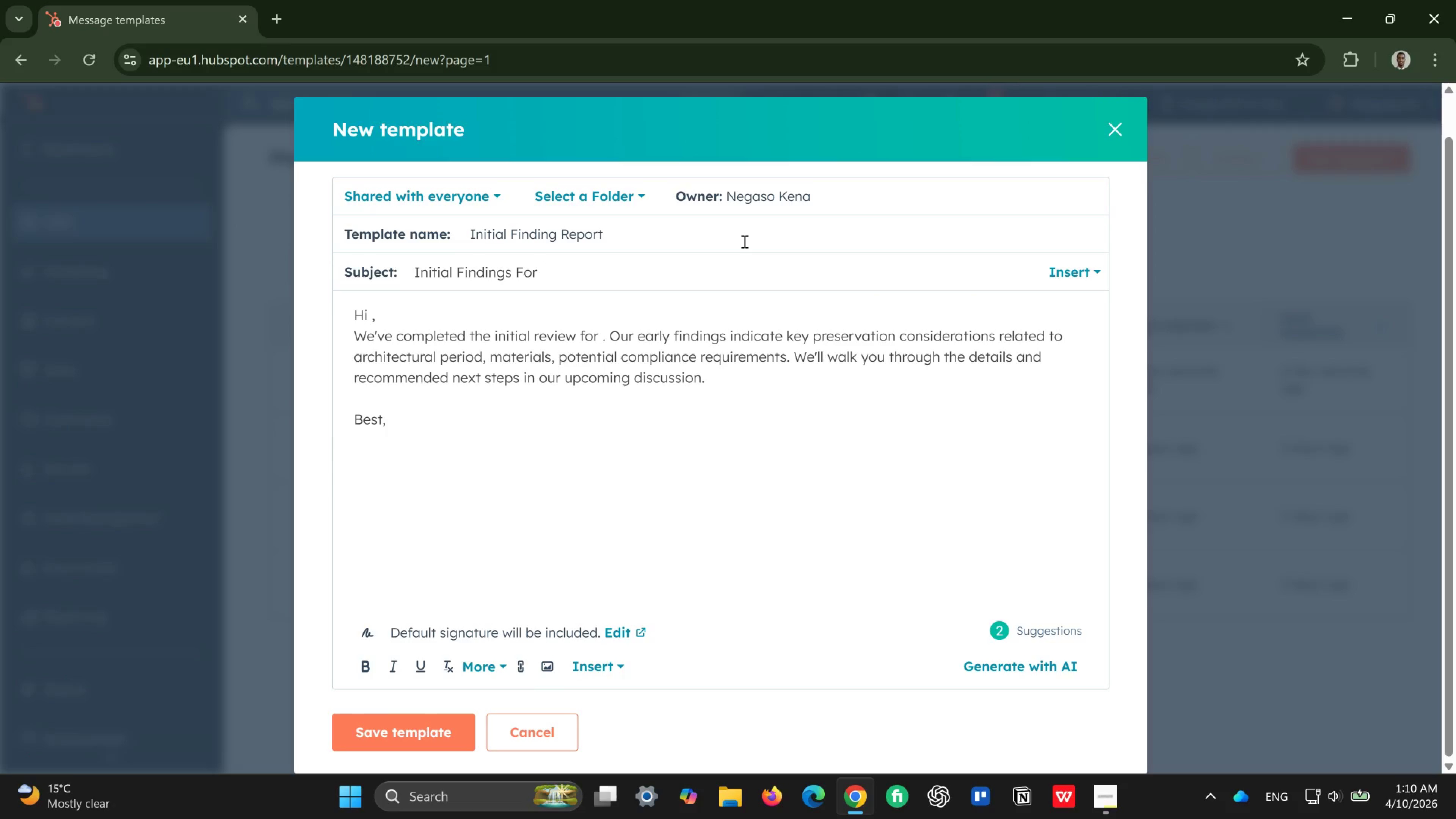 
wait(14.22)
 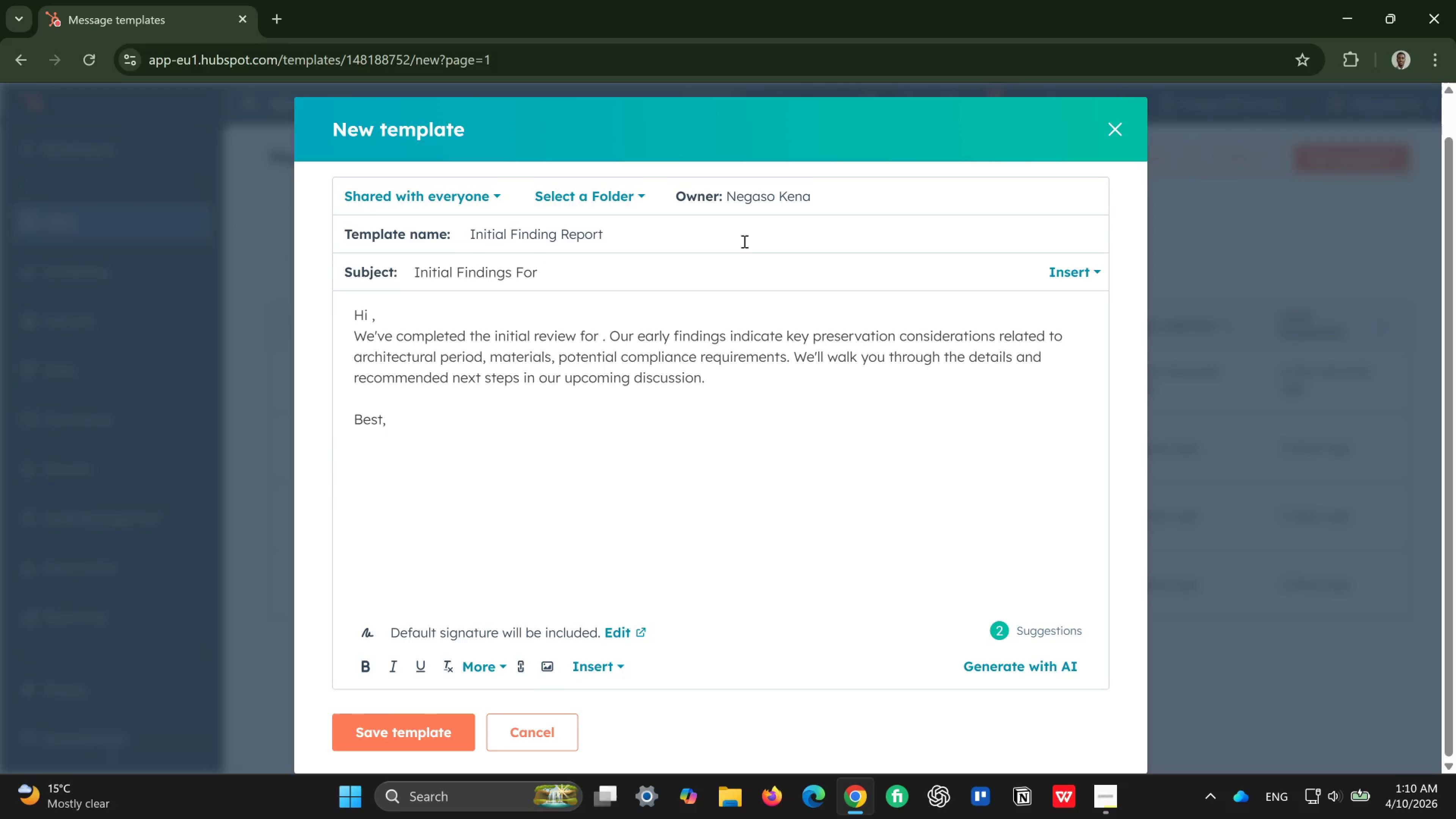 
key(CapsLock)
 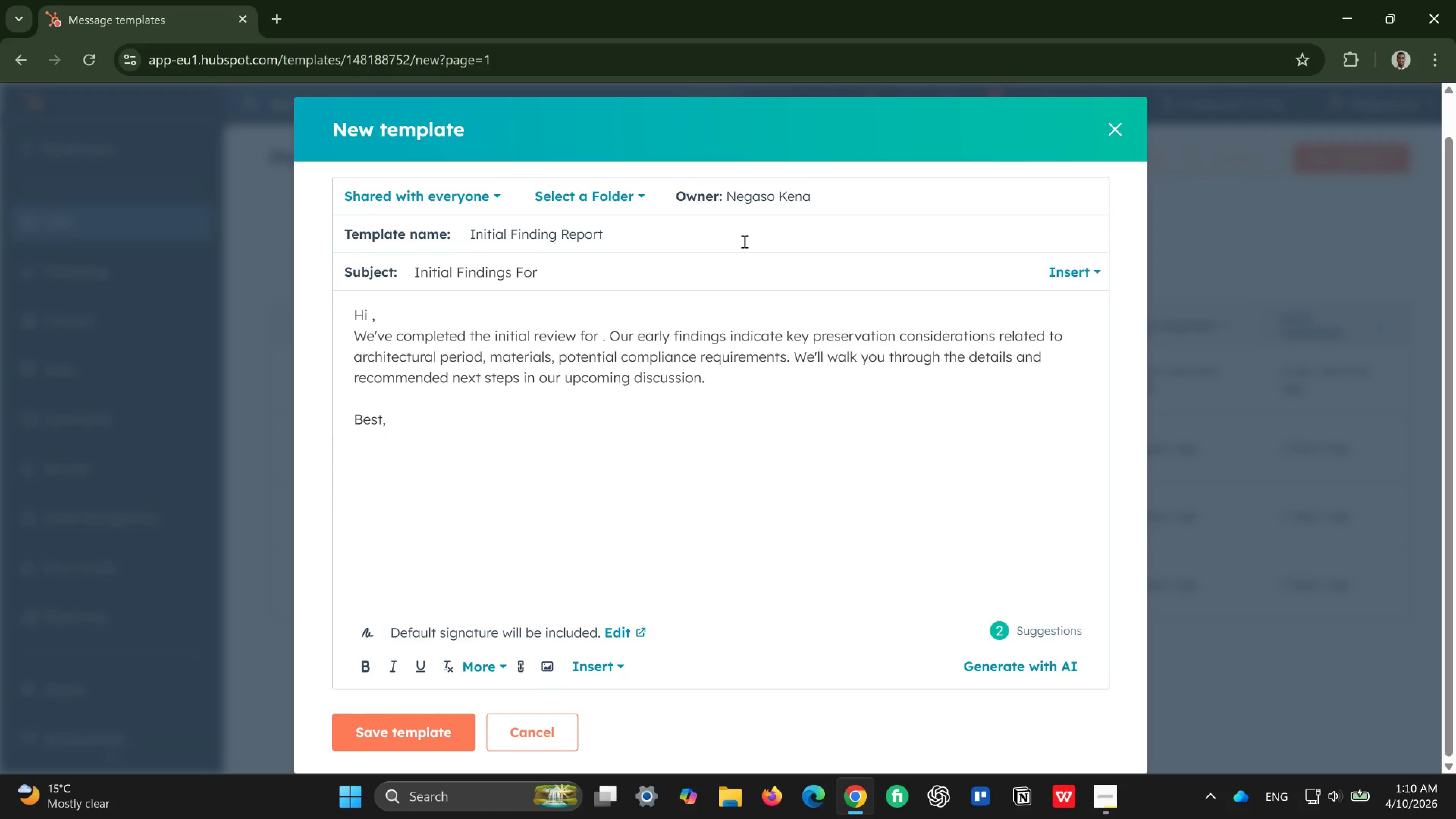 
wait(9.56)
 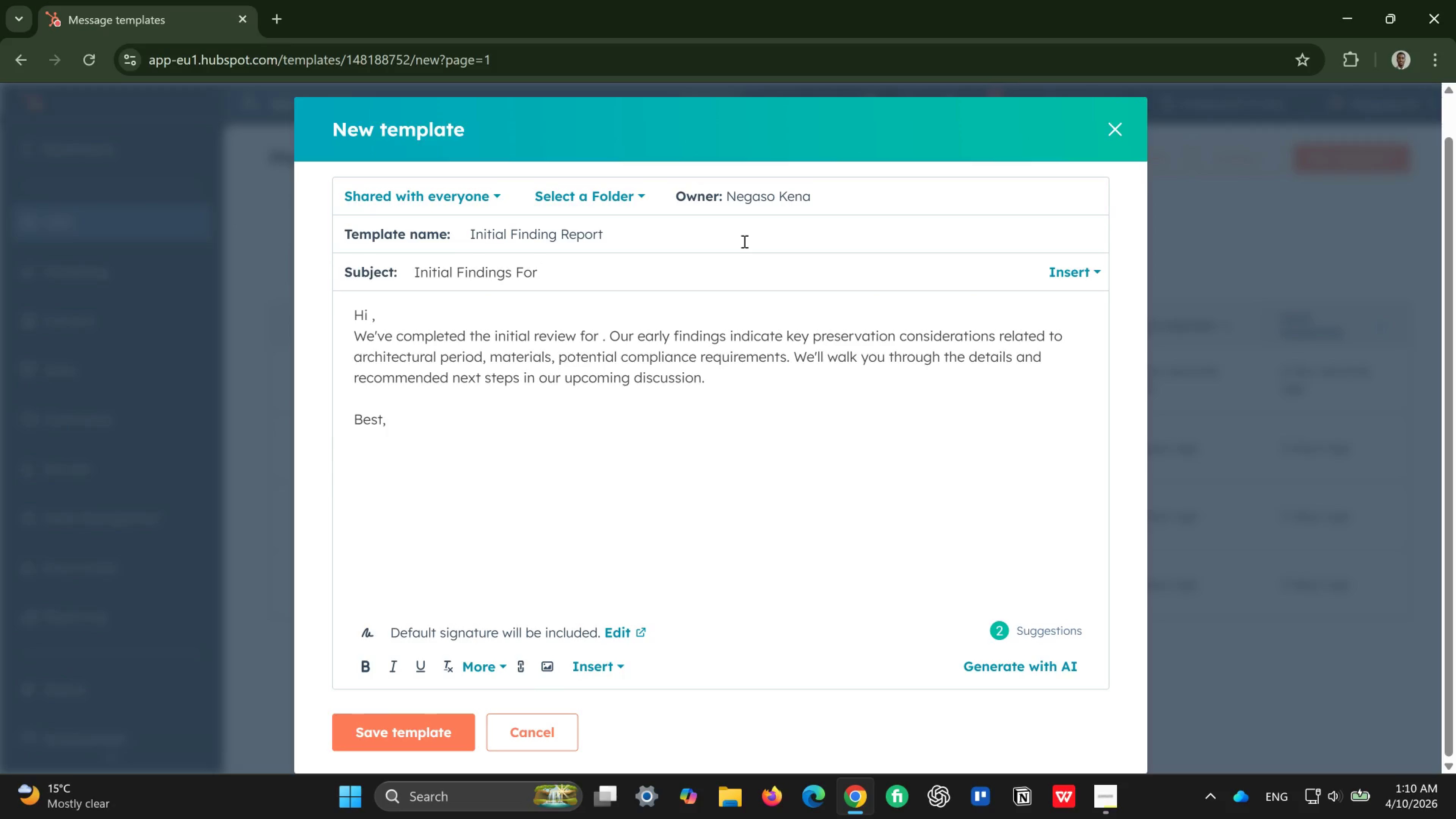 
type(properties)
 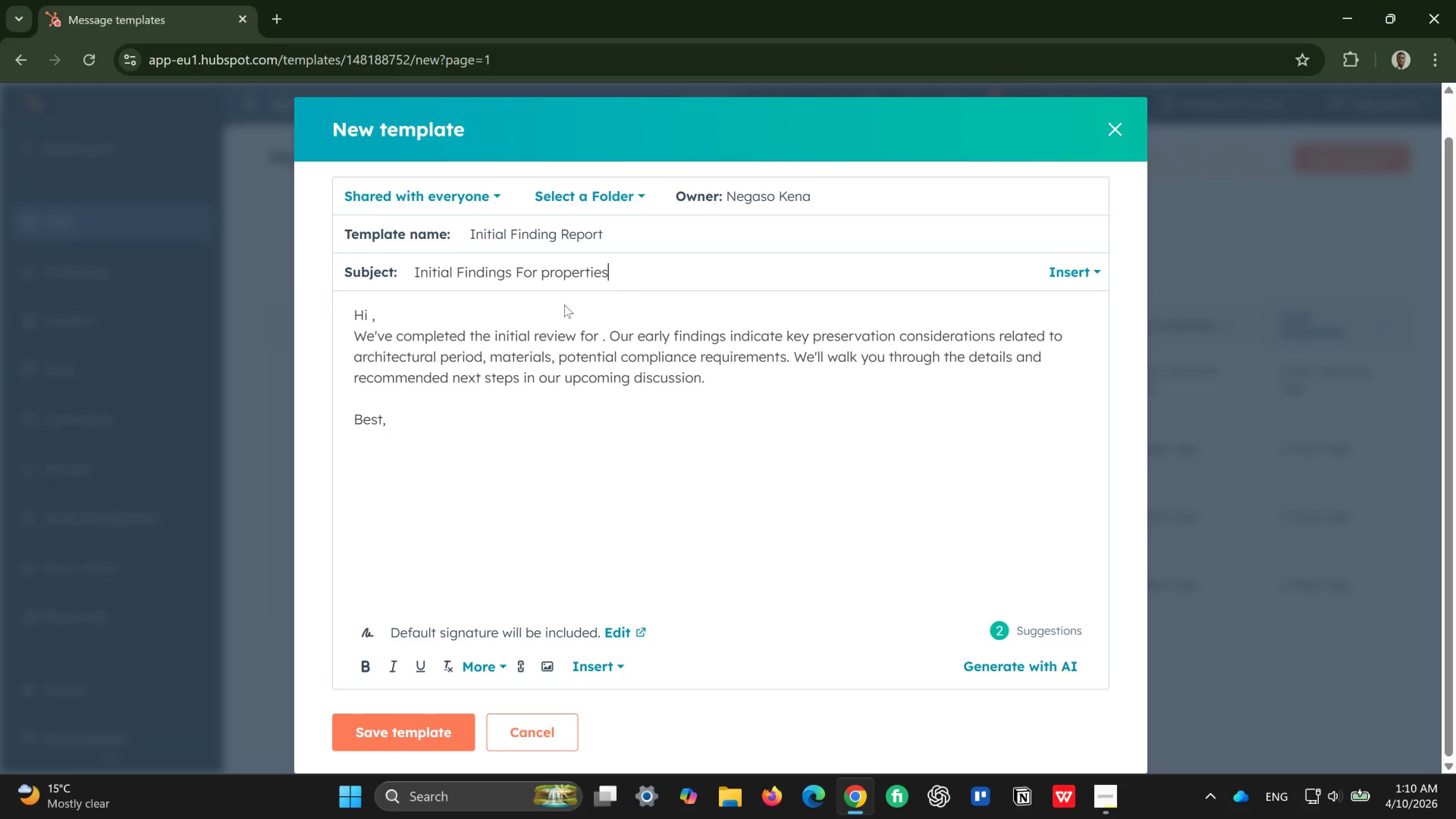 
left_click([461, 306])
 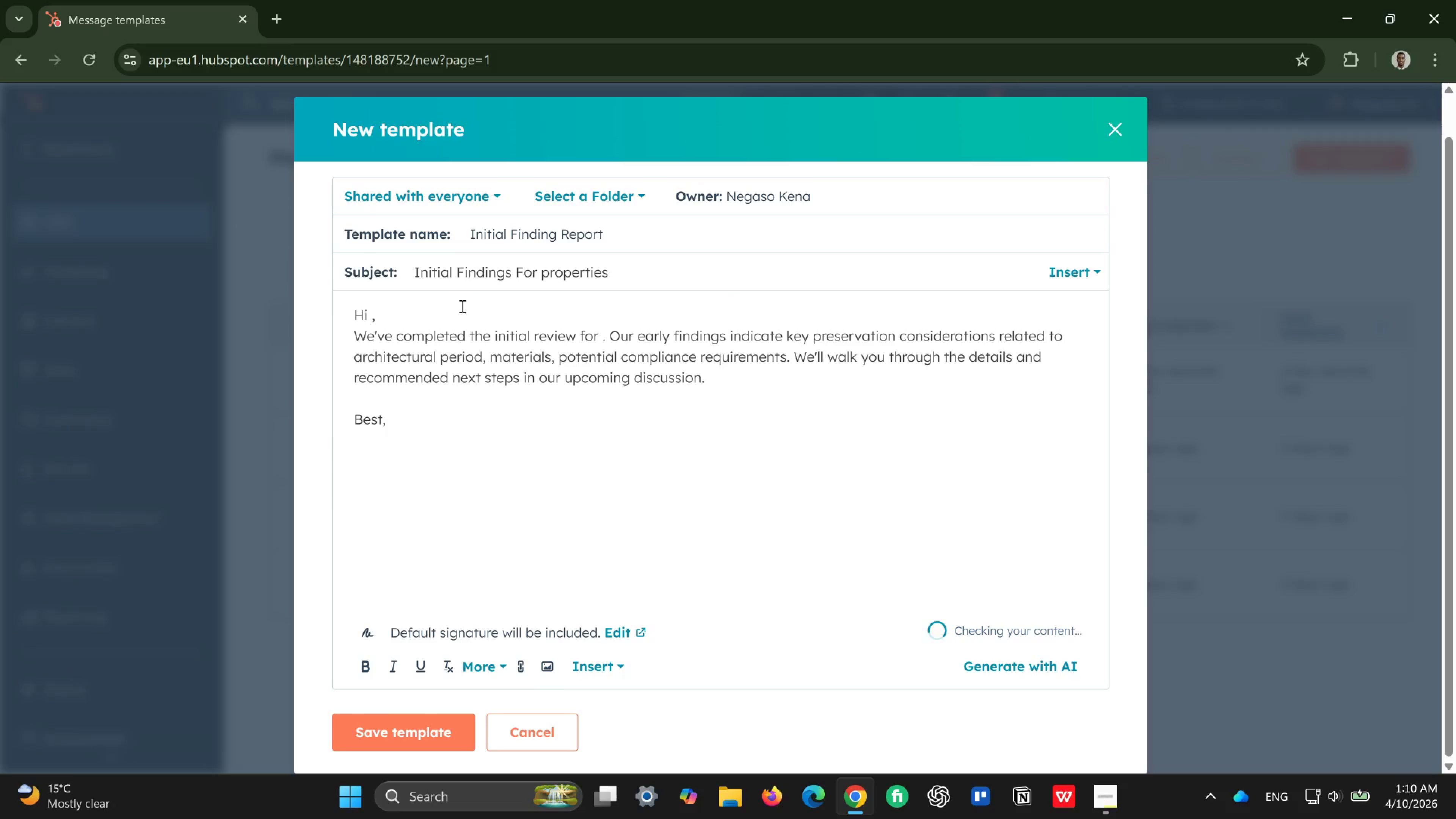 
key(Backspace)
type(Thre,)
 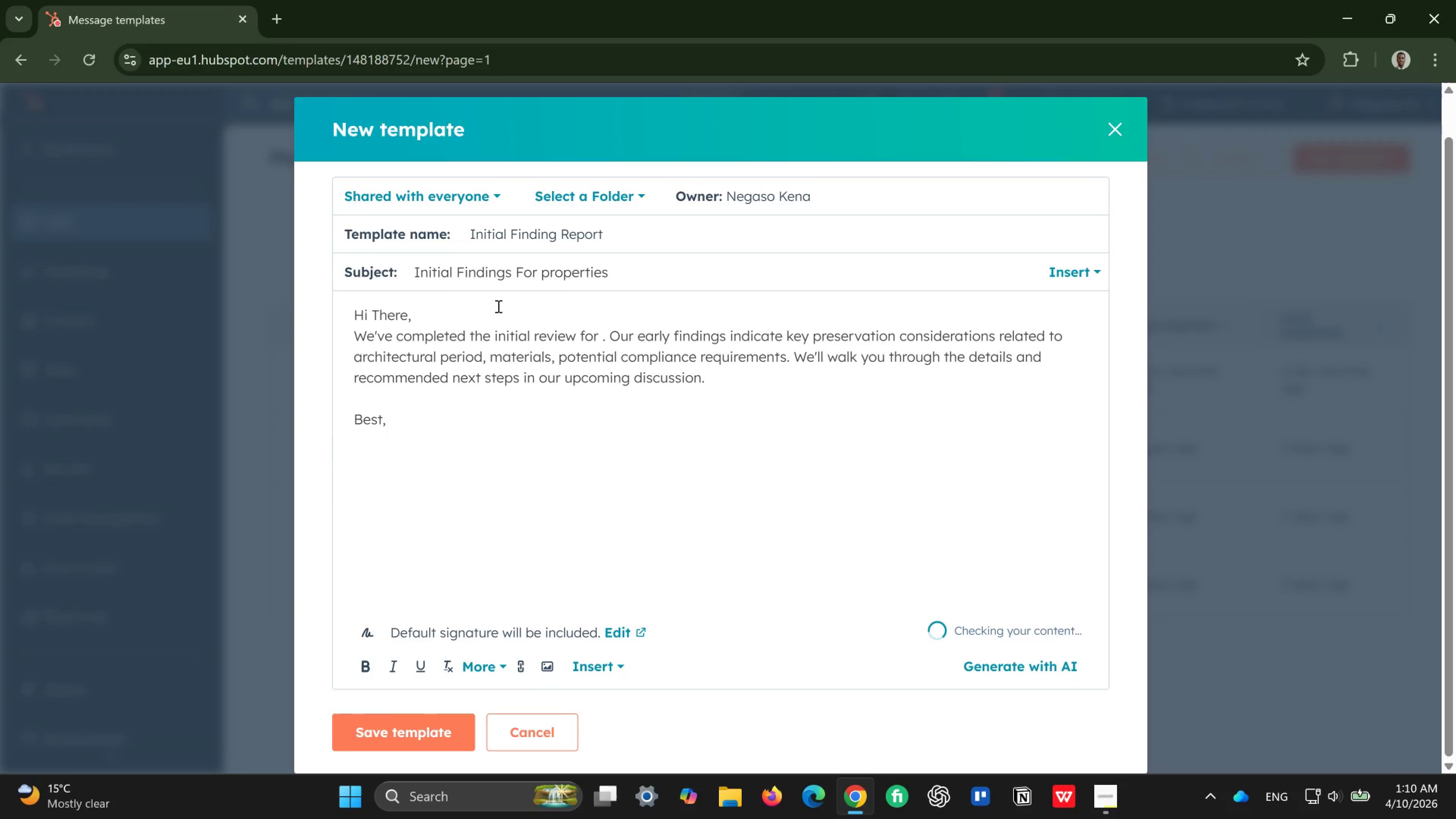 
wait(10.88)
 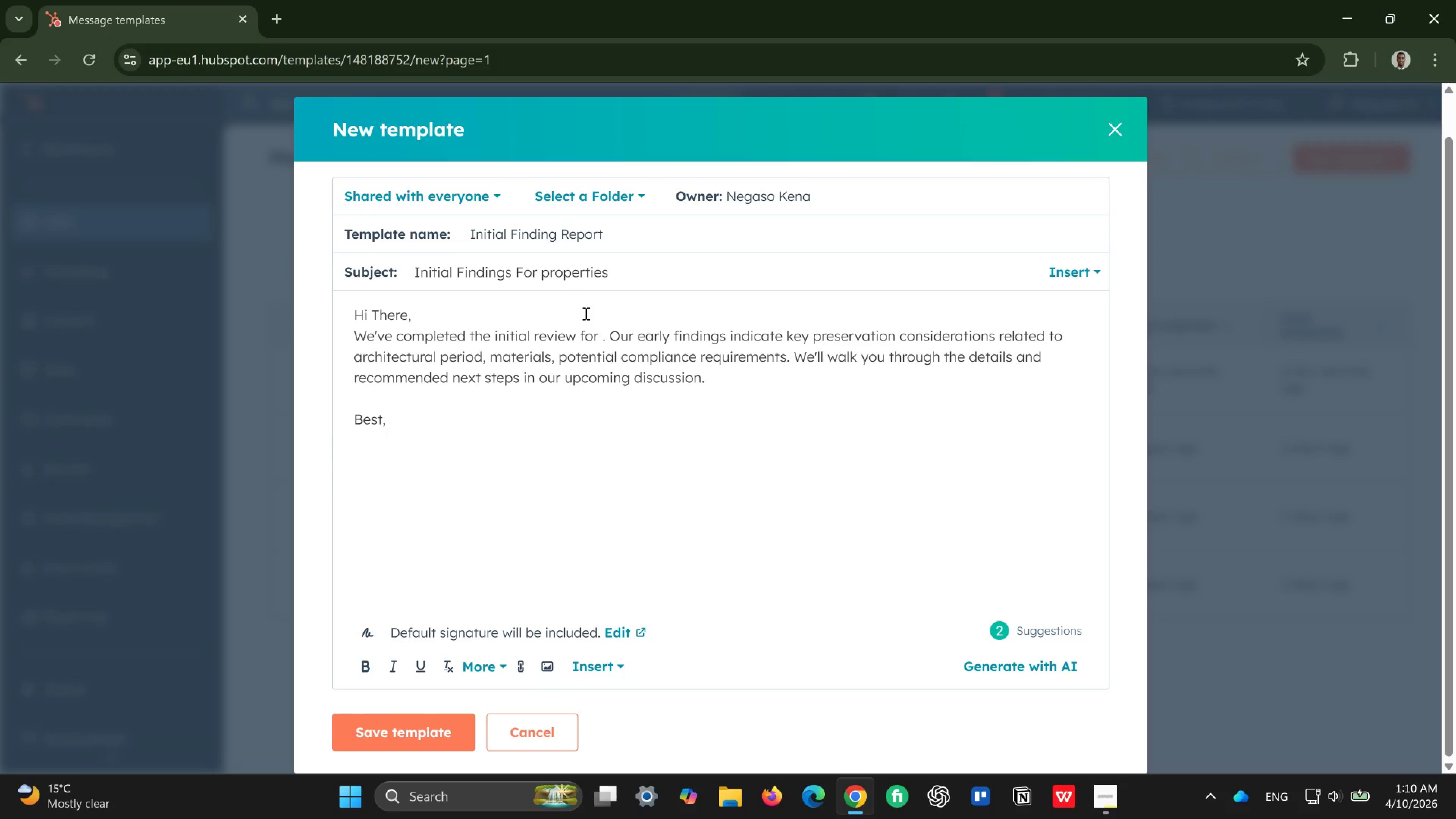 
left_click([599, 336])
 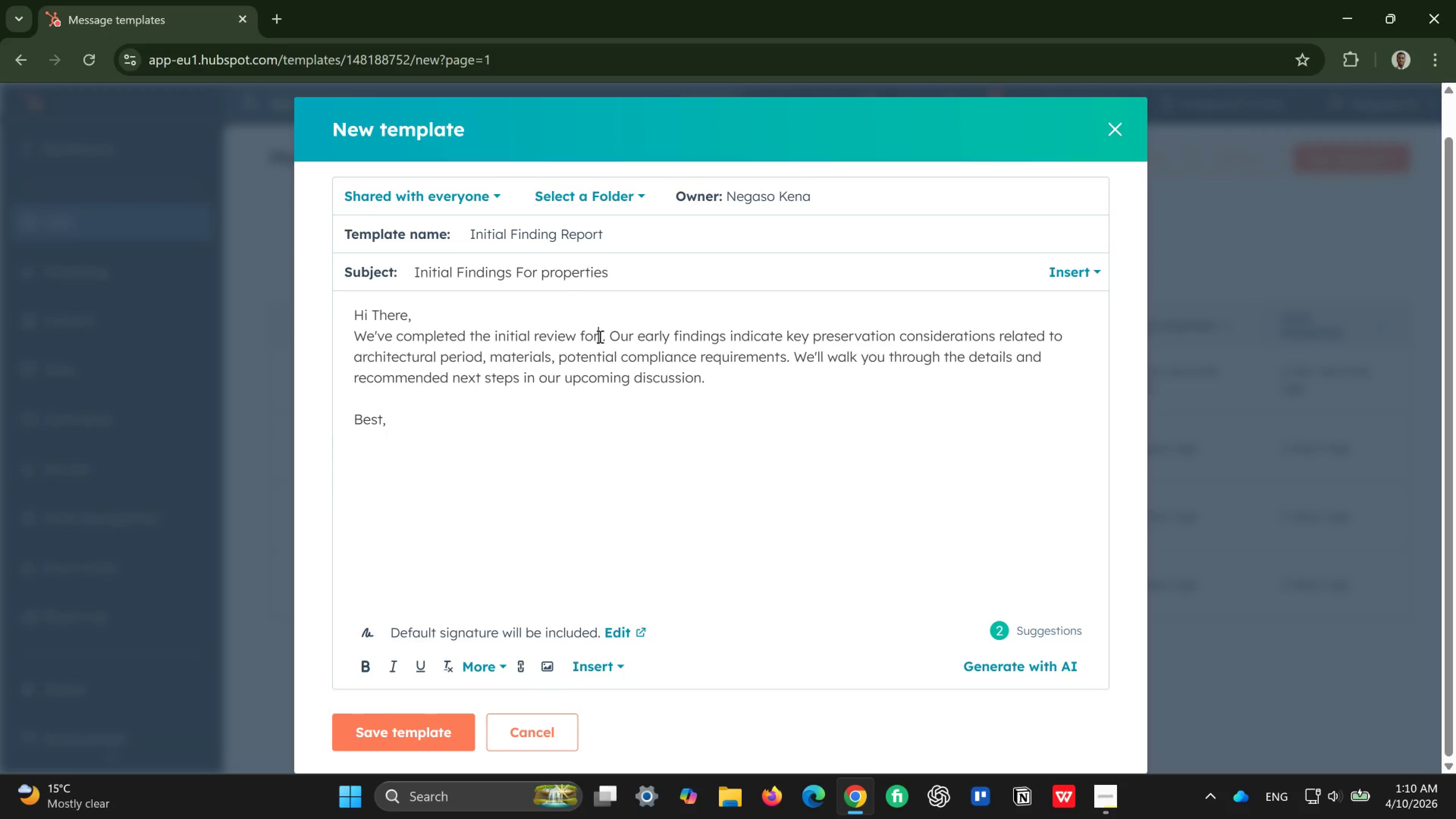 
type( the properties)
 